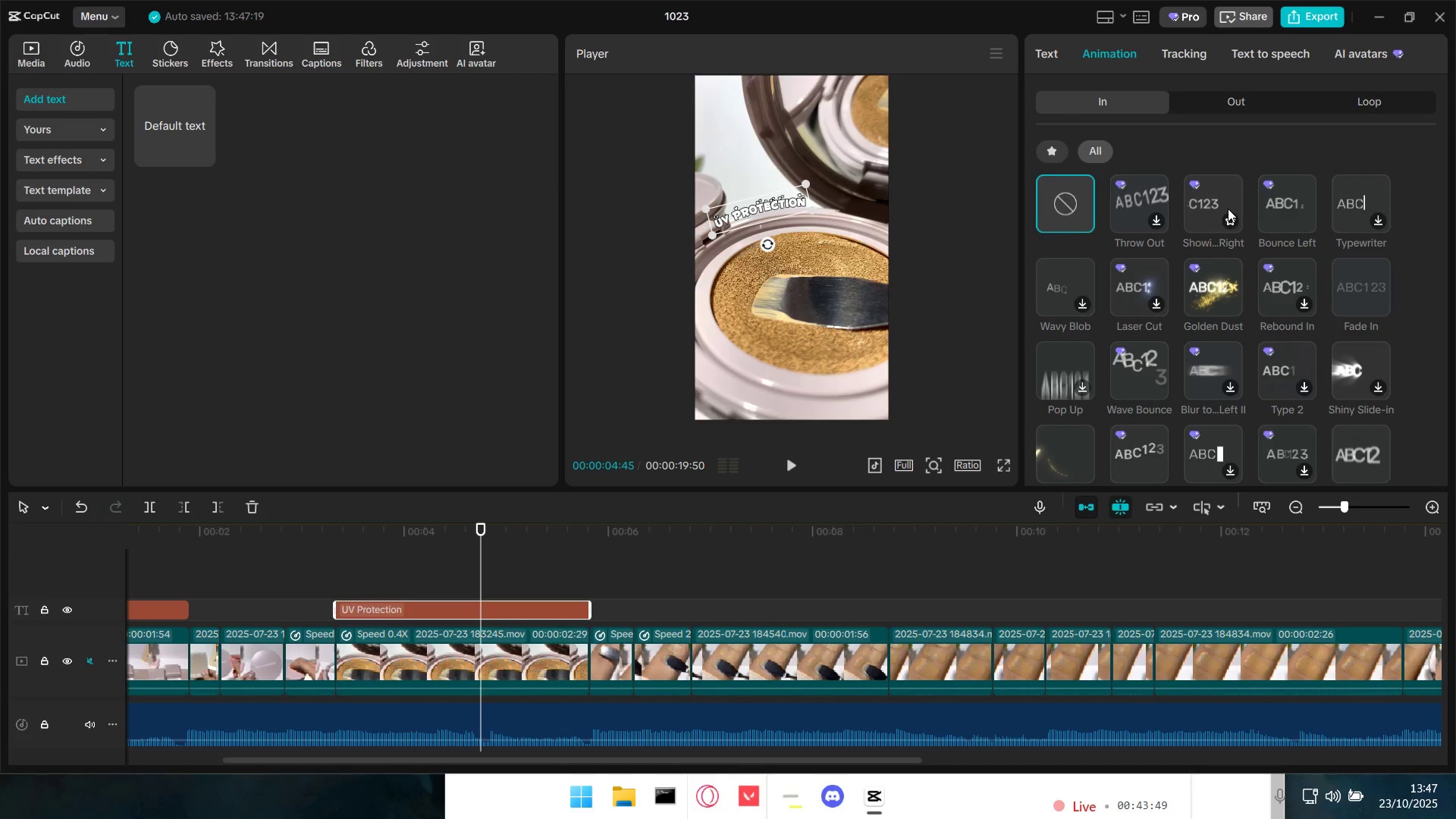 
left_click([1368, 369])
 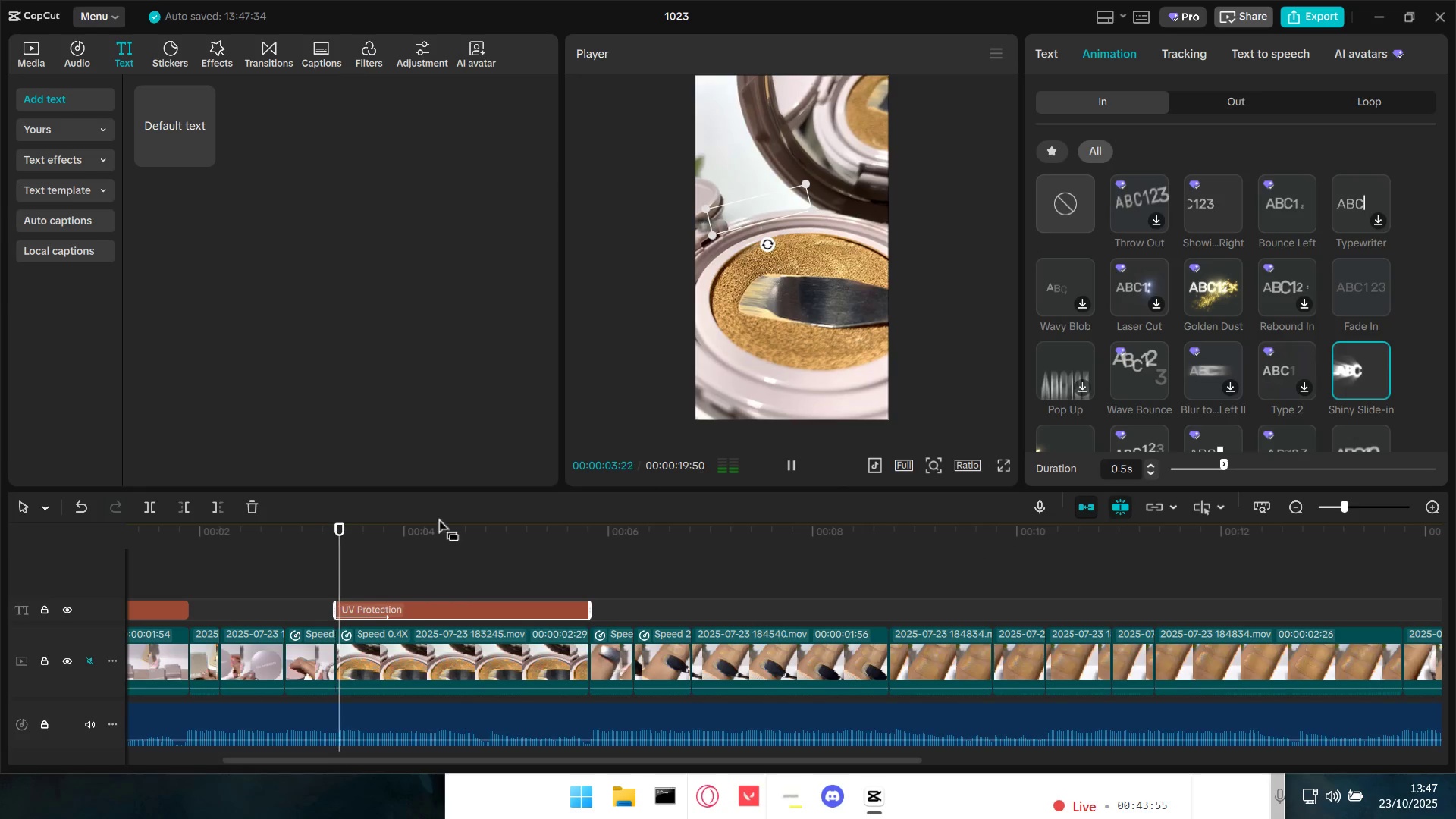 
hold_key(key=ControlLeft, duration=0.89)
scroll: coordinate [272, 573], scroll_direction: down, amount: 12.0
 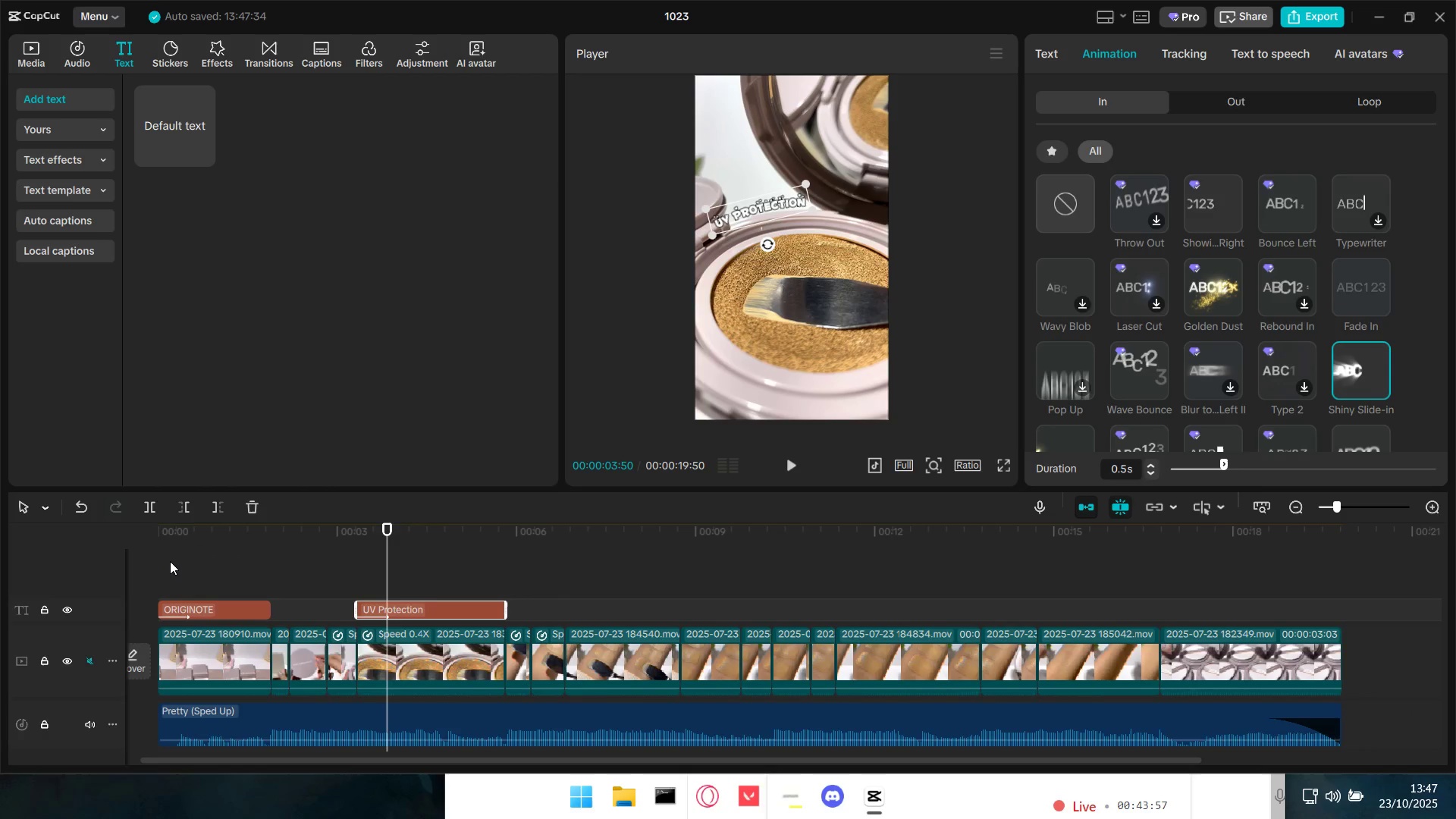 
left_click([170, 560])
 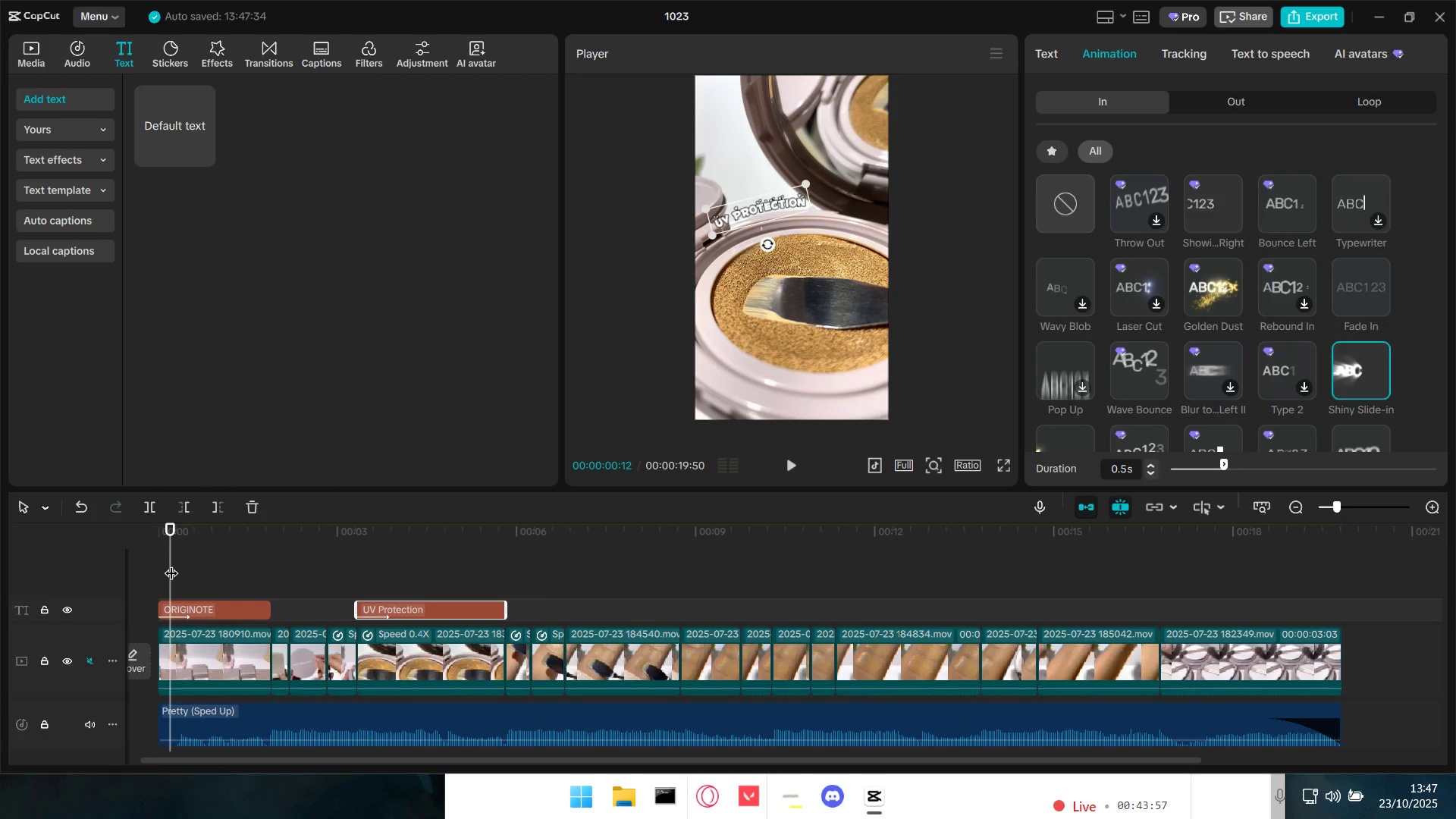 
left_click_drag(start_coordinate=[171, 564], to_coordinate=[137, 568])
 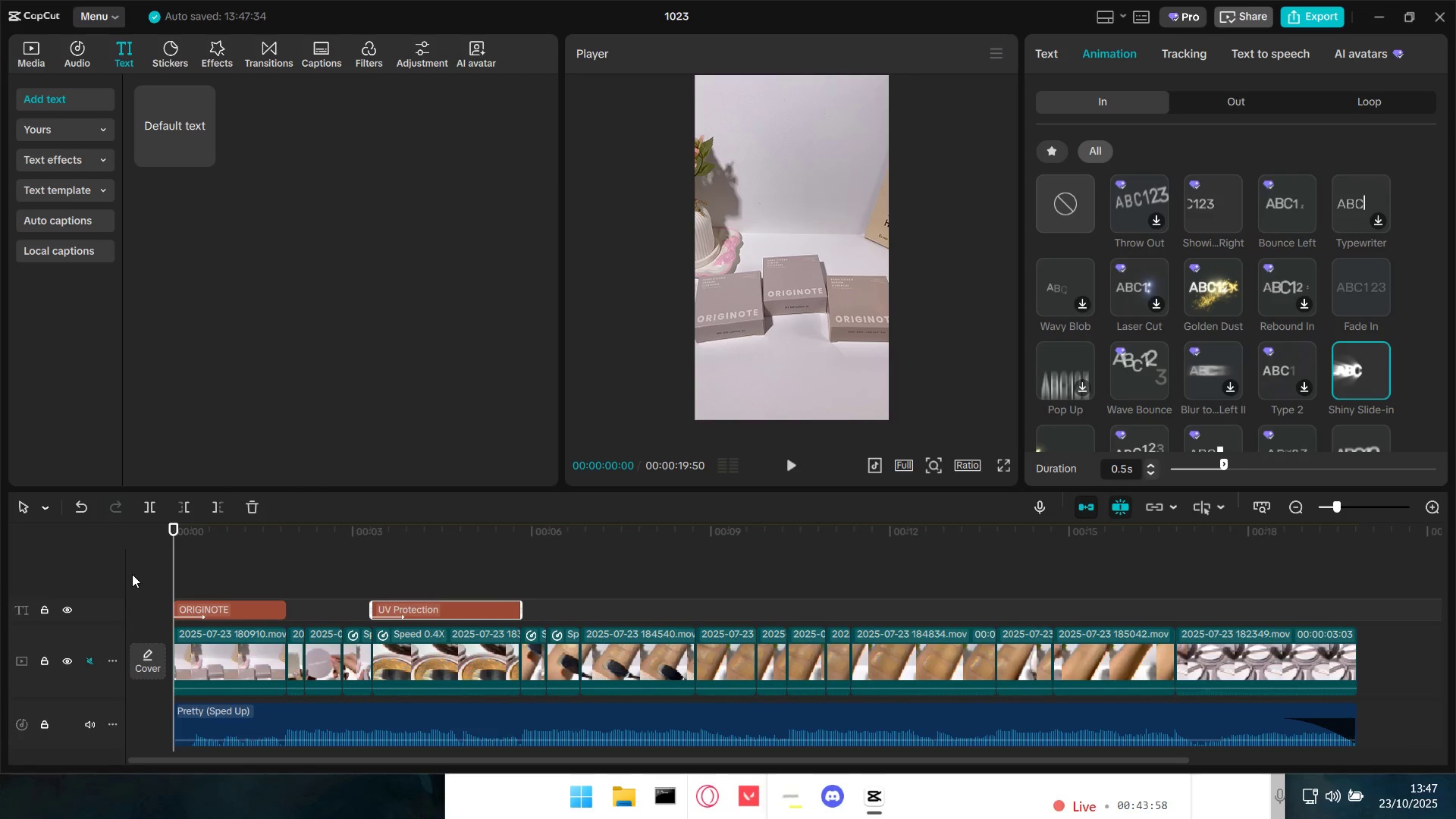 
key(Space)
 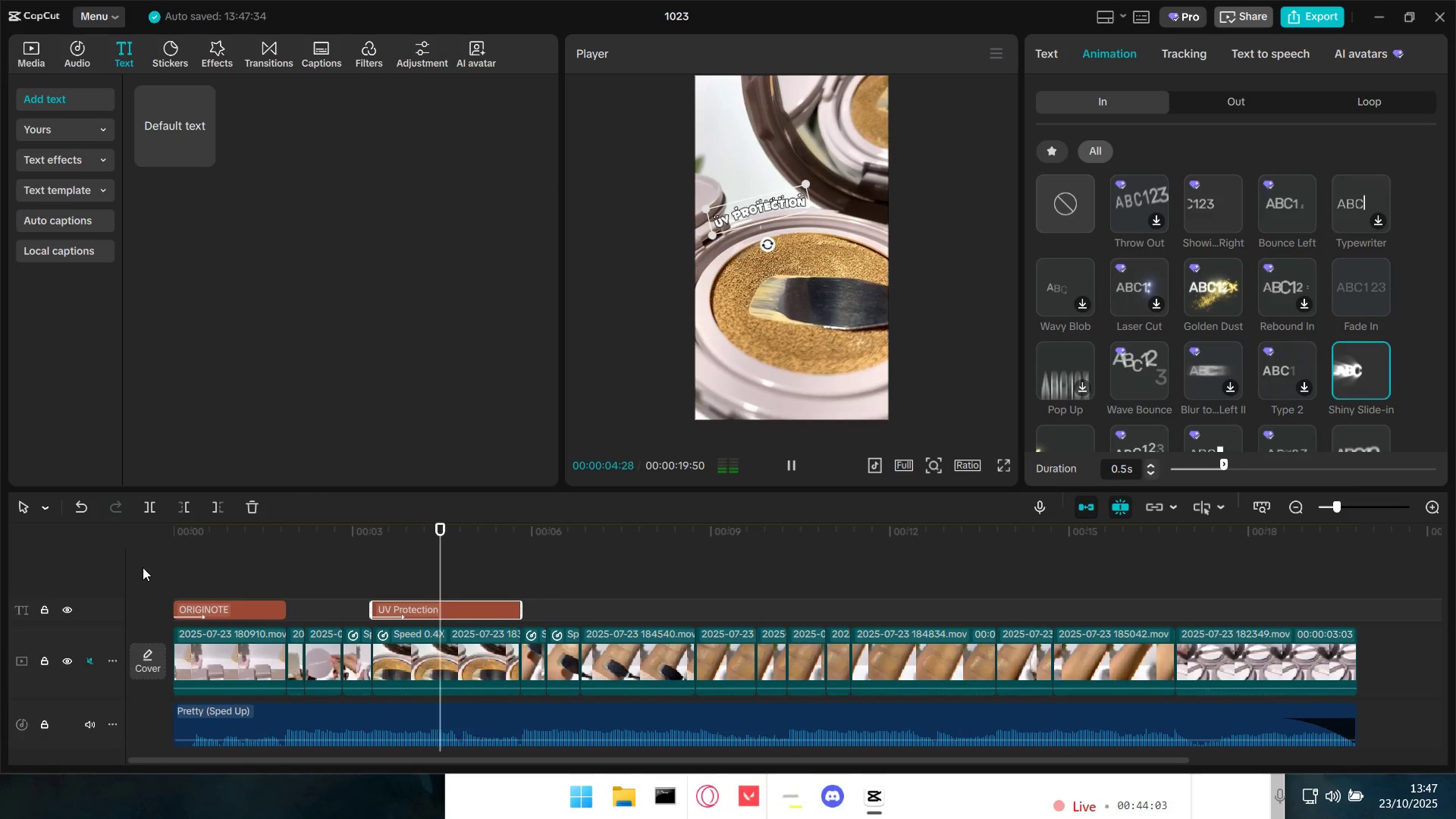 
wait(6.08)
 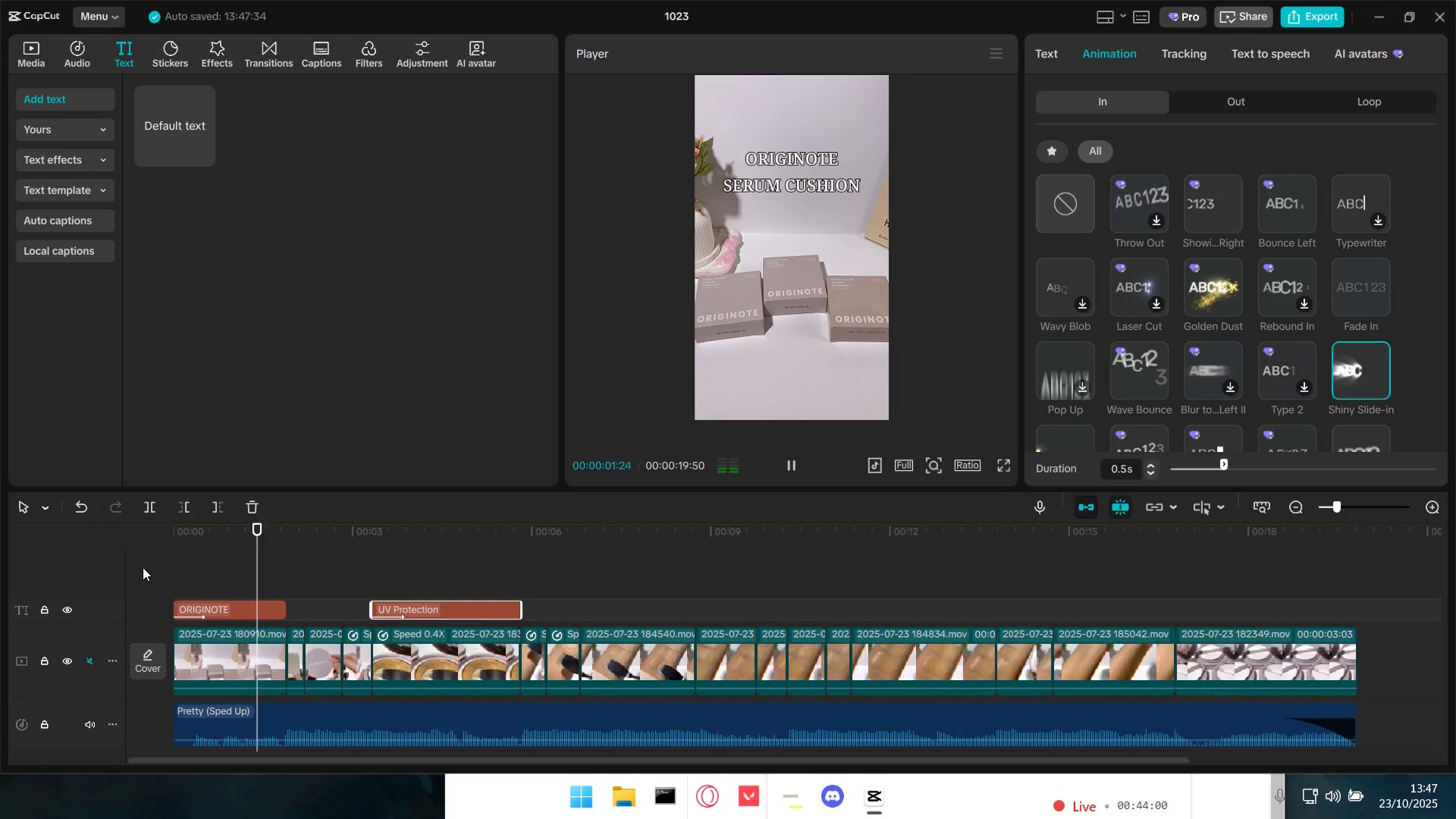 
key(Space)
 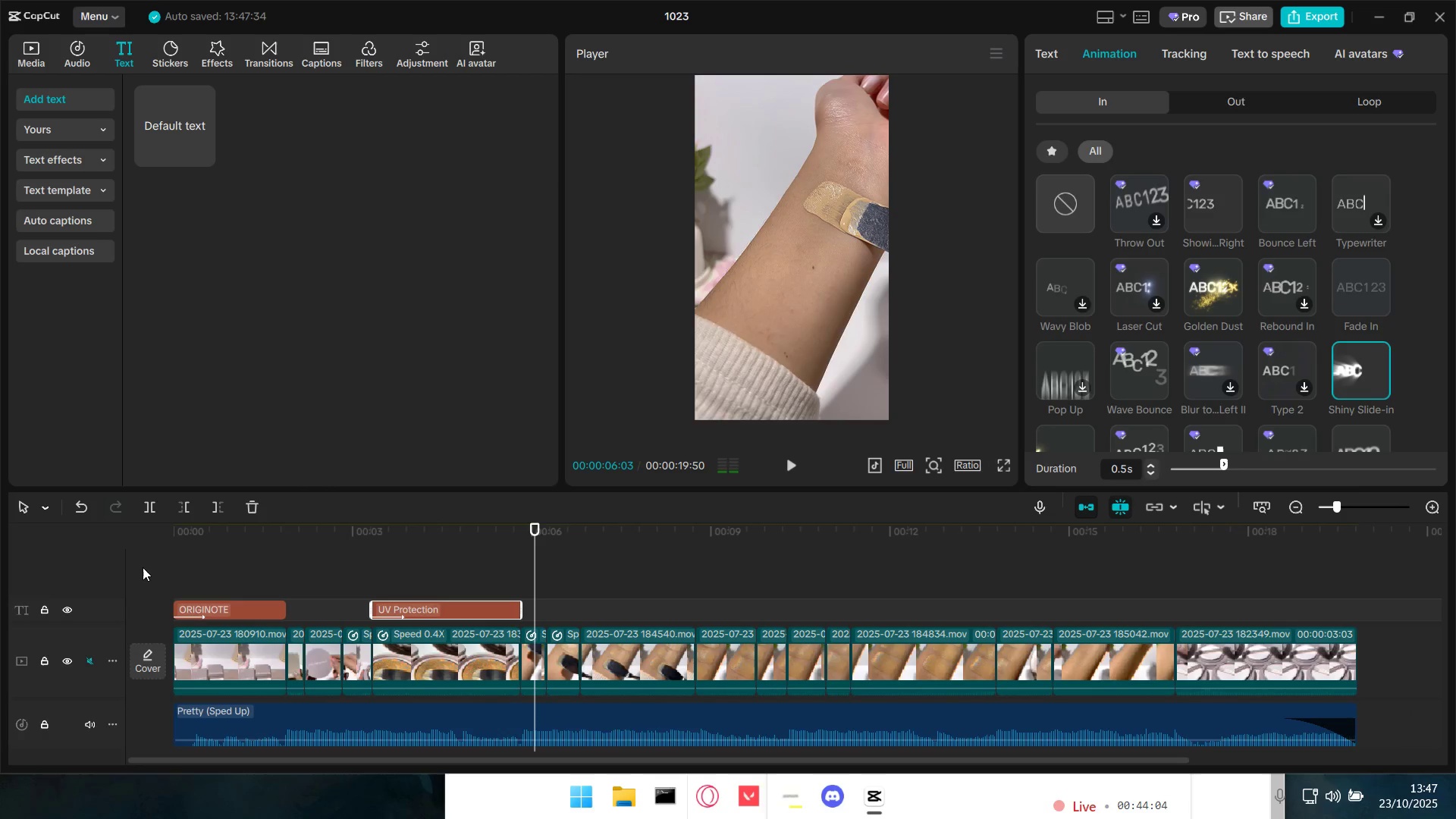 
key(Alt+AltLeft)
 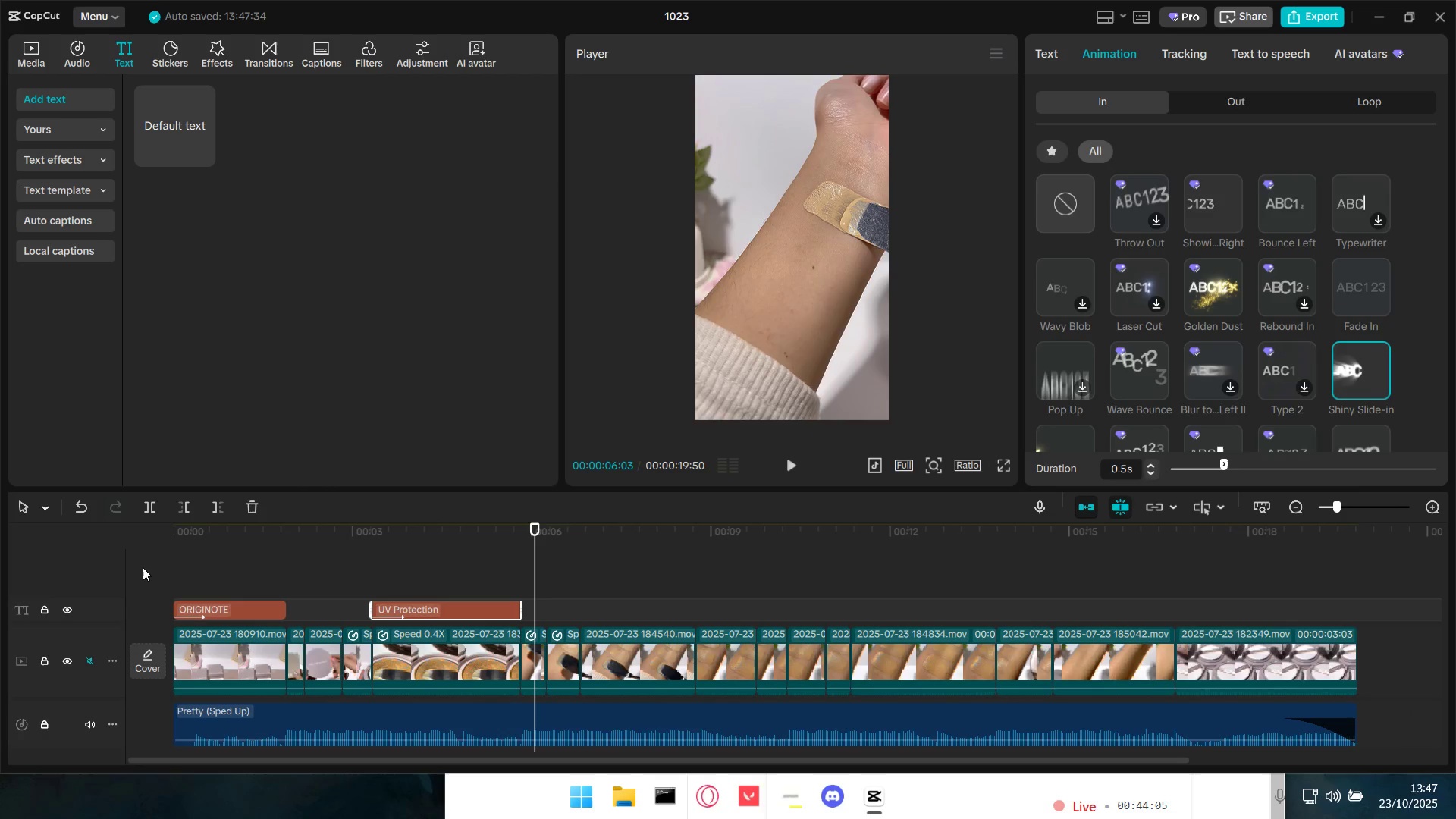 
key(Alt+Tab)
 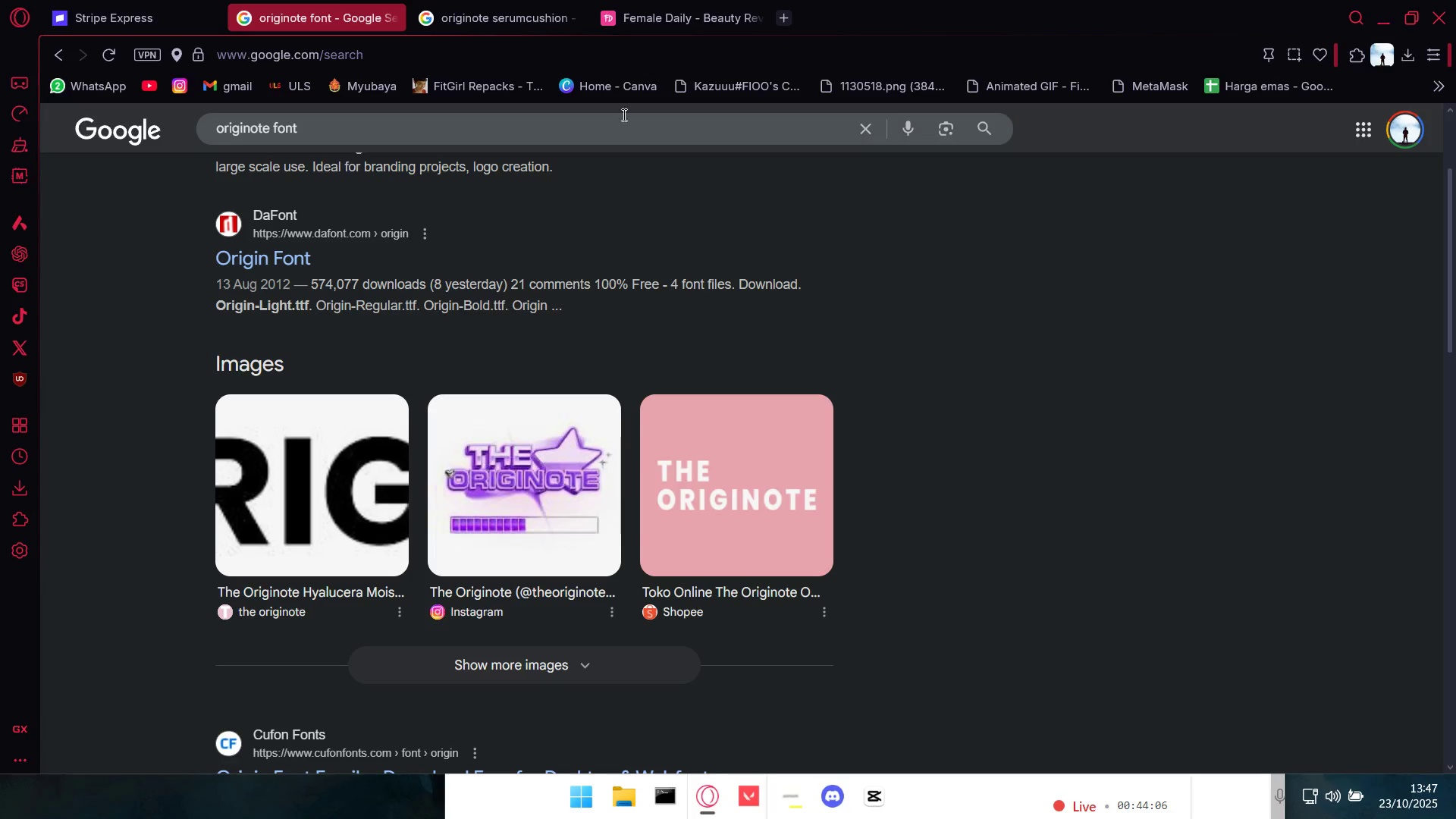 
left_click([667, 2])
 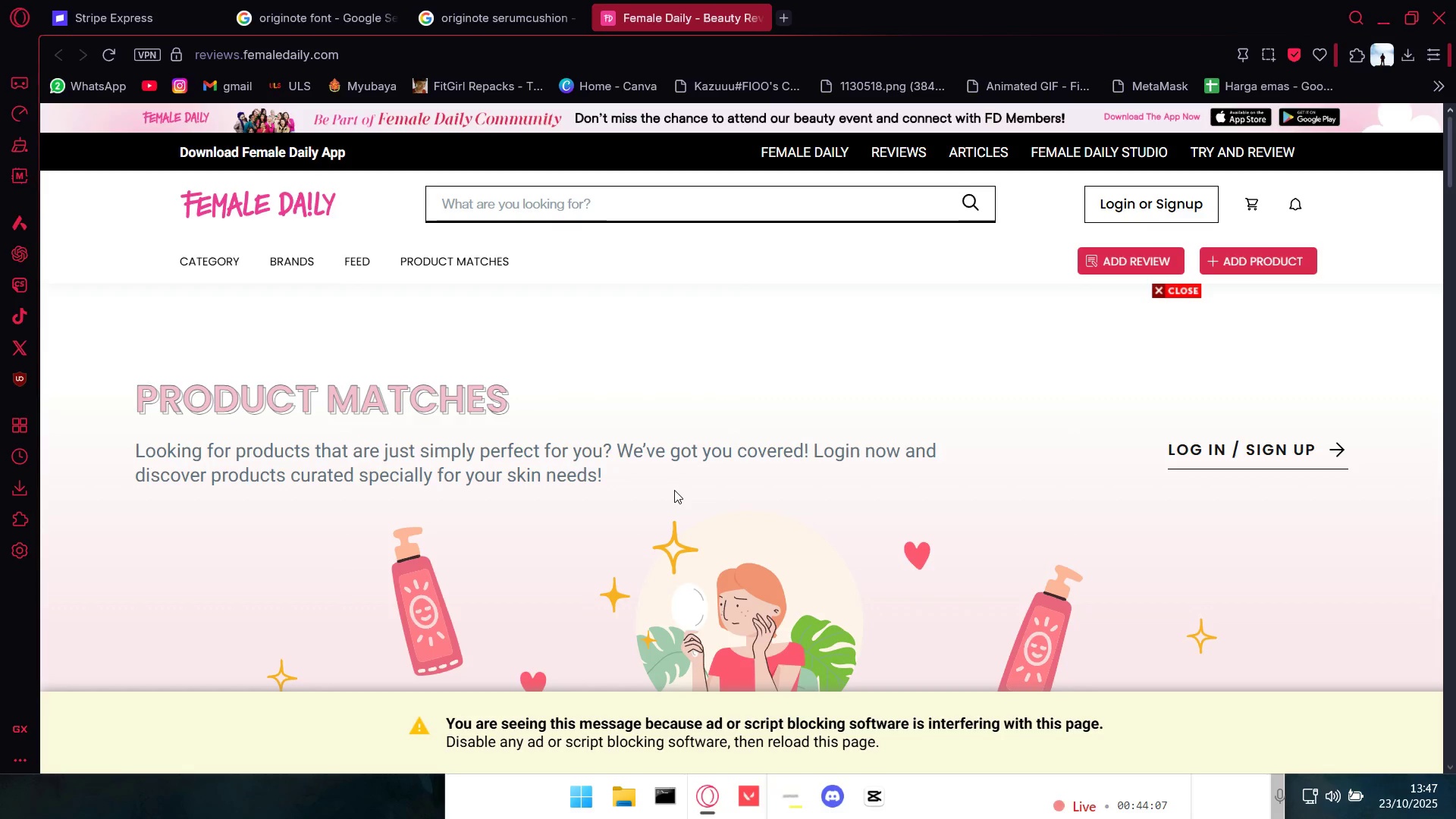 
scroll: coordinate [690, 453], scroll_direction: down, amount: 10.0
 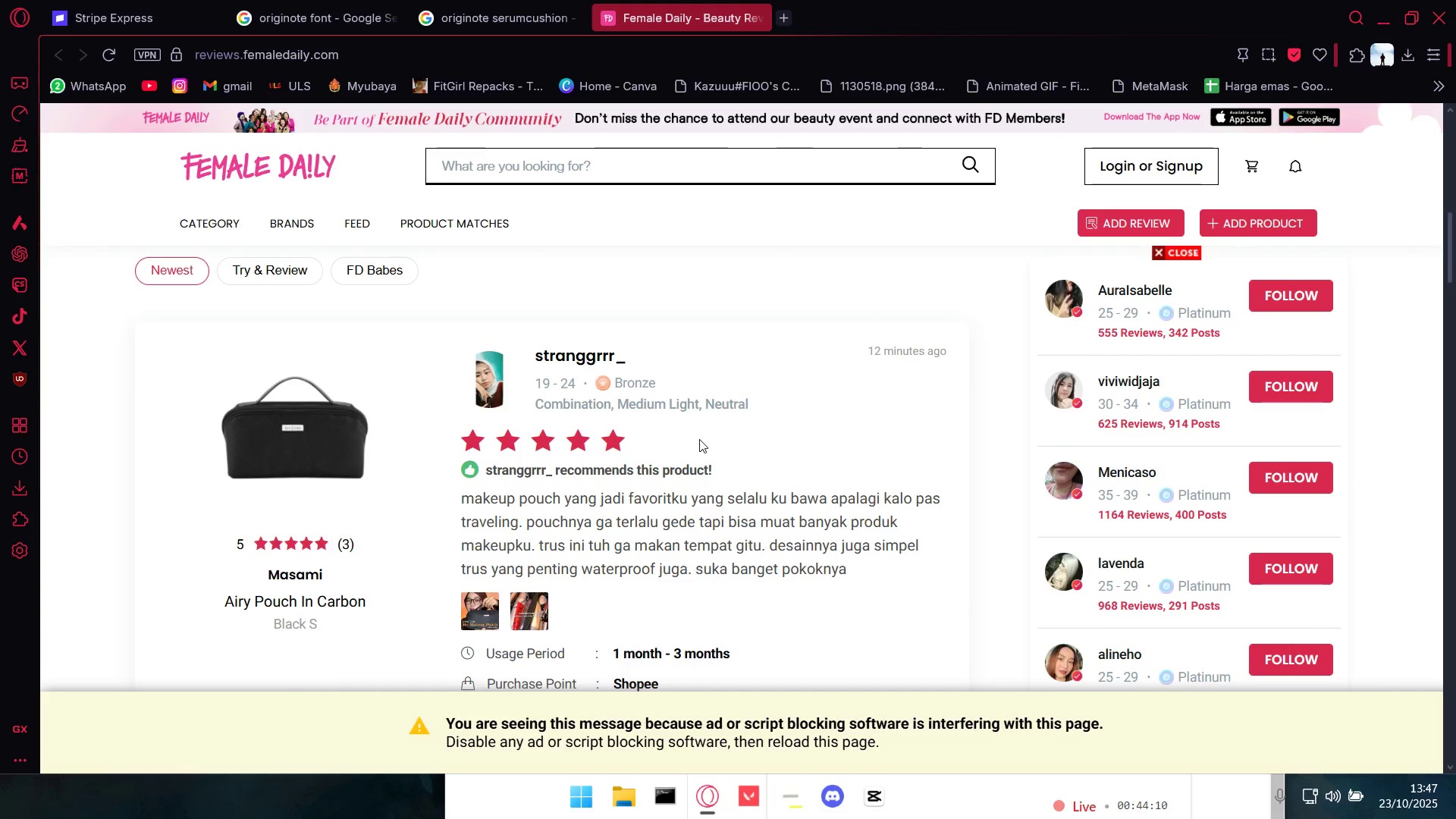 
scroll: coordinate [694, 433], scroll_direction: up, amount: 5.0
 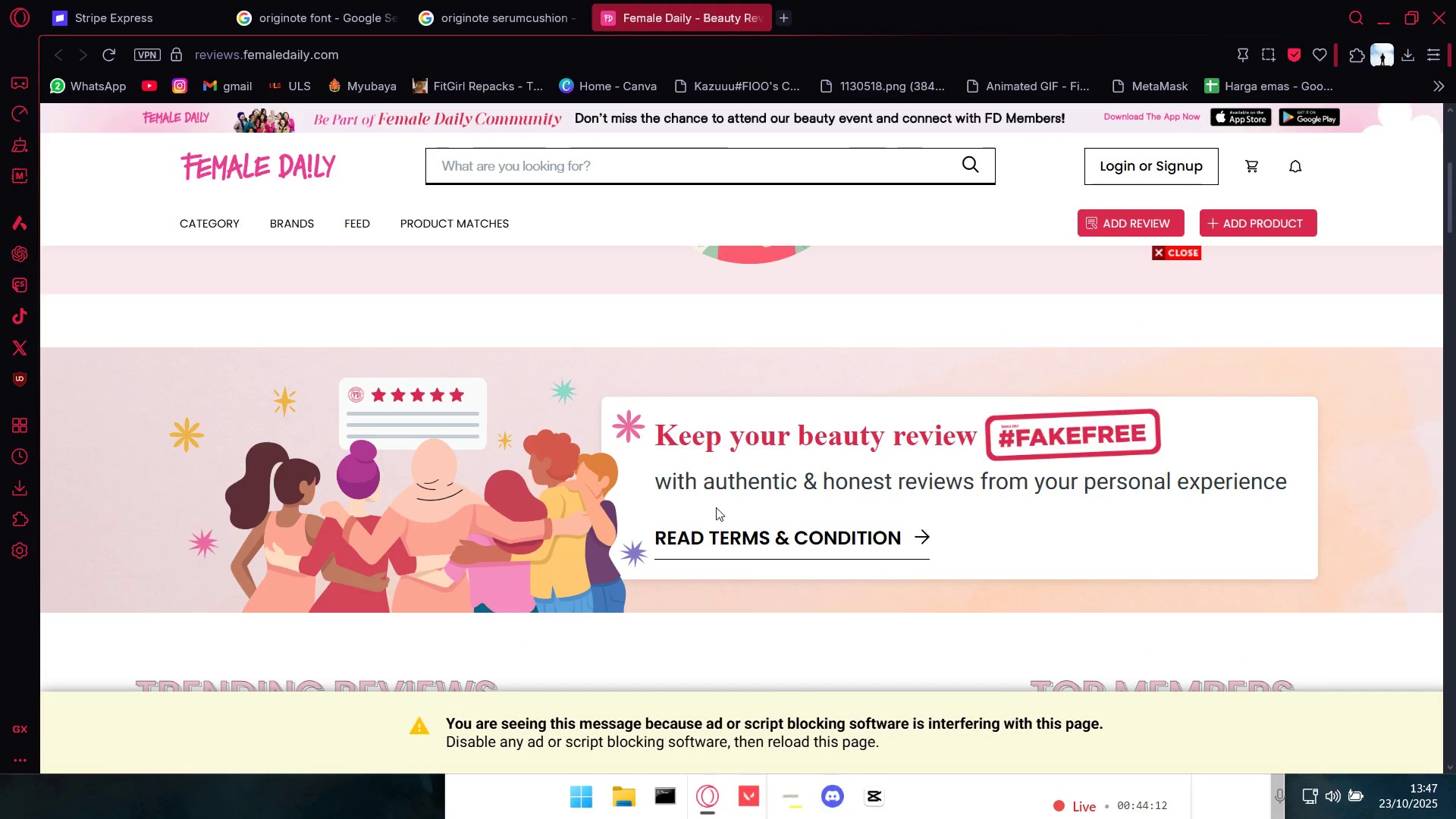 
scroll: coordinate [720, 506], scroll_direction: down, amount: 5.0
 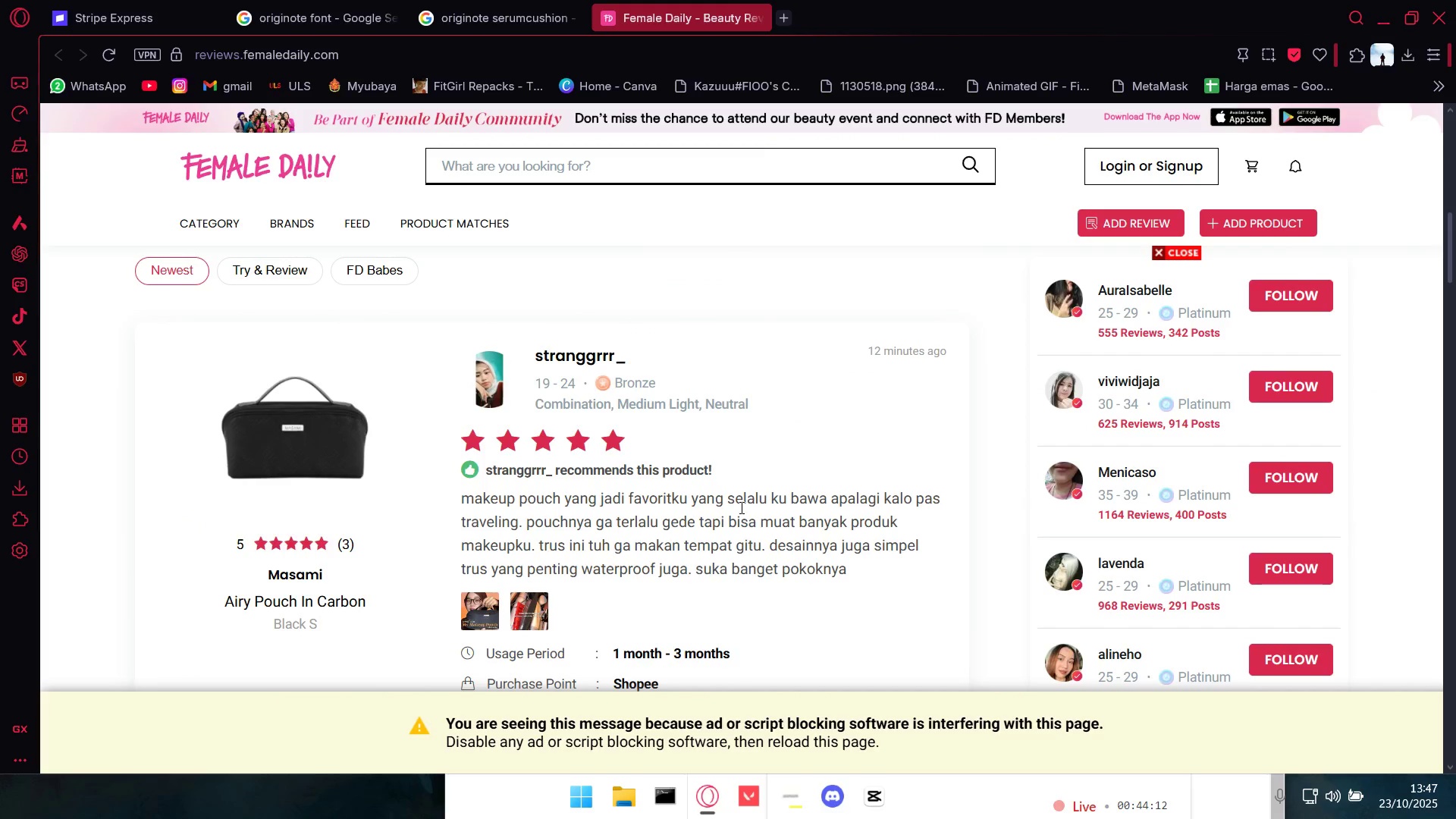 
scroll: coordinate [751, 492], scroll_direction: up, amount: 7.0
 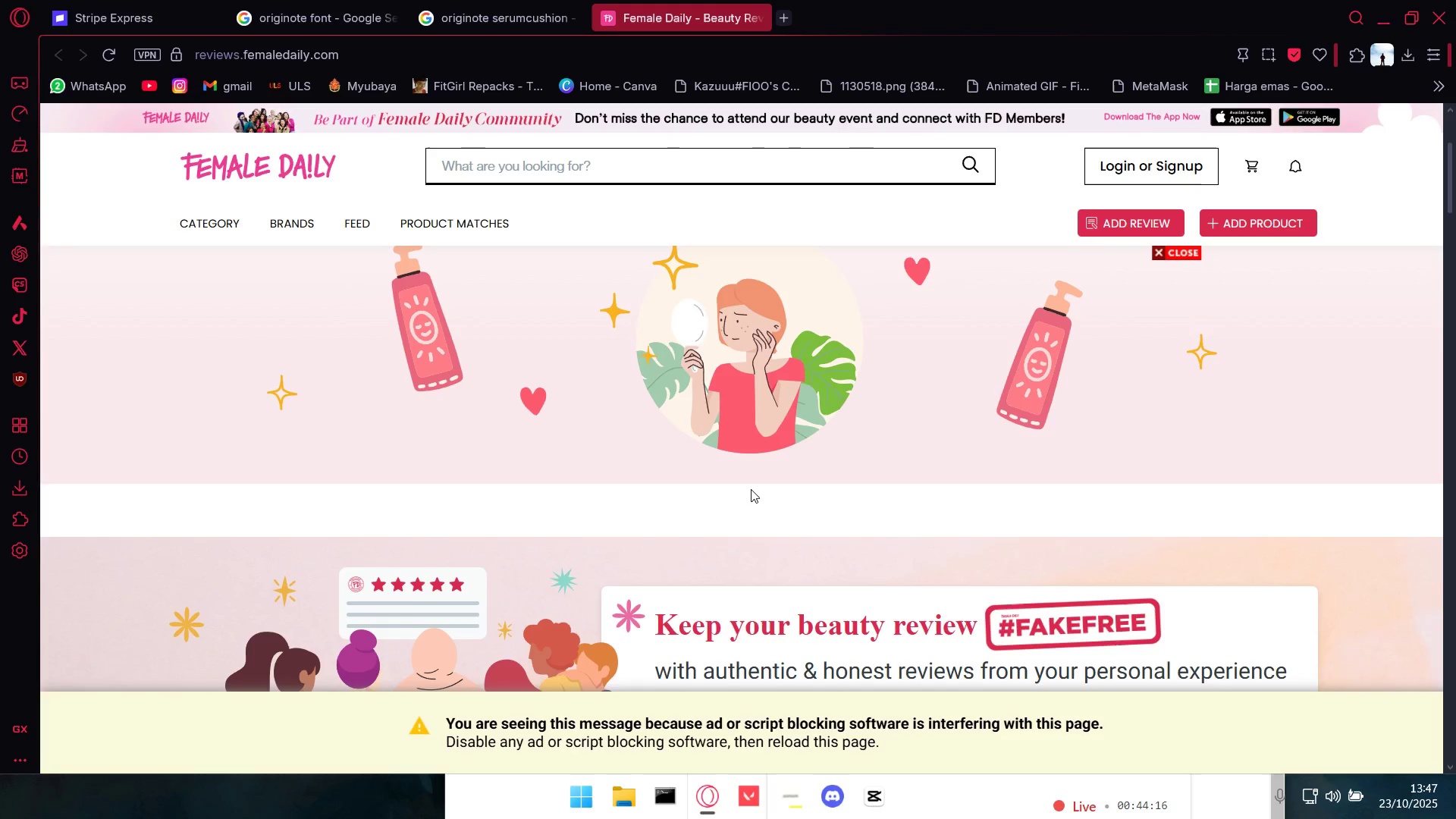 
scroll: coordinate [751, 489], scroll_direction: down, amount: 62.0
 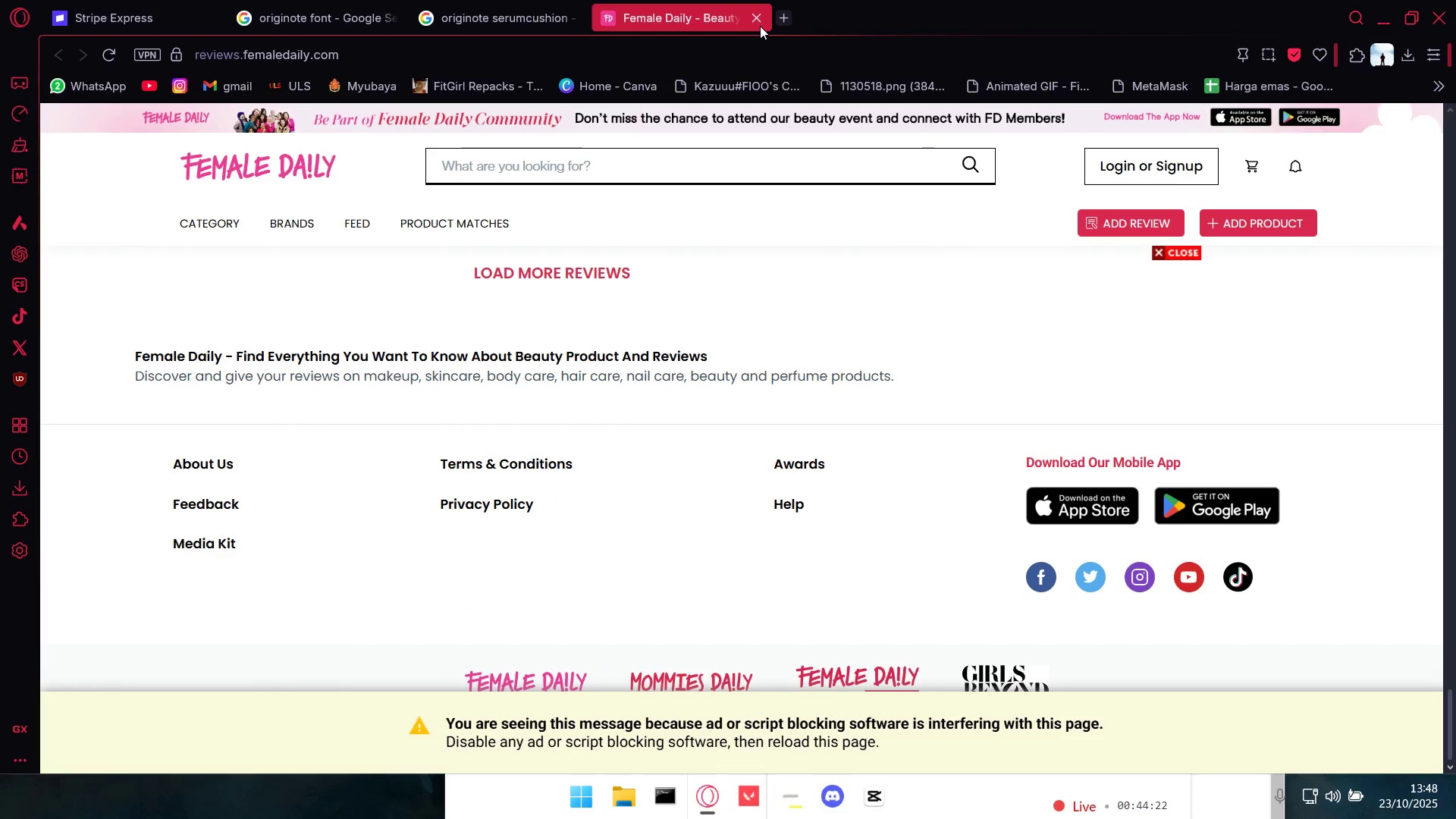 
left_click([760, 23])
 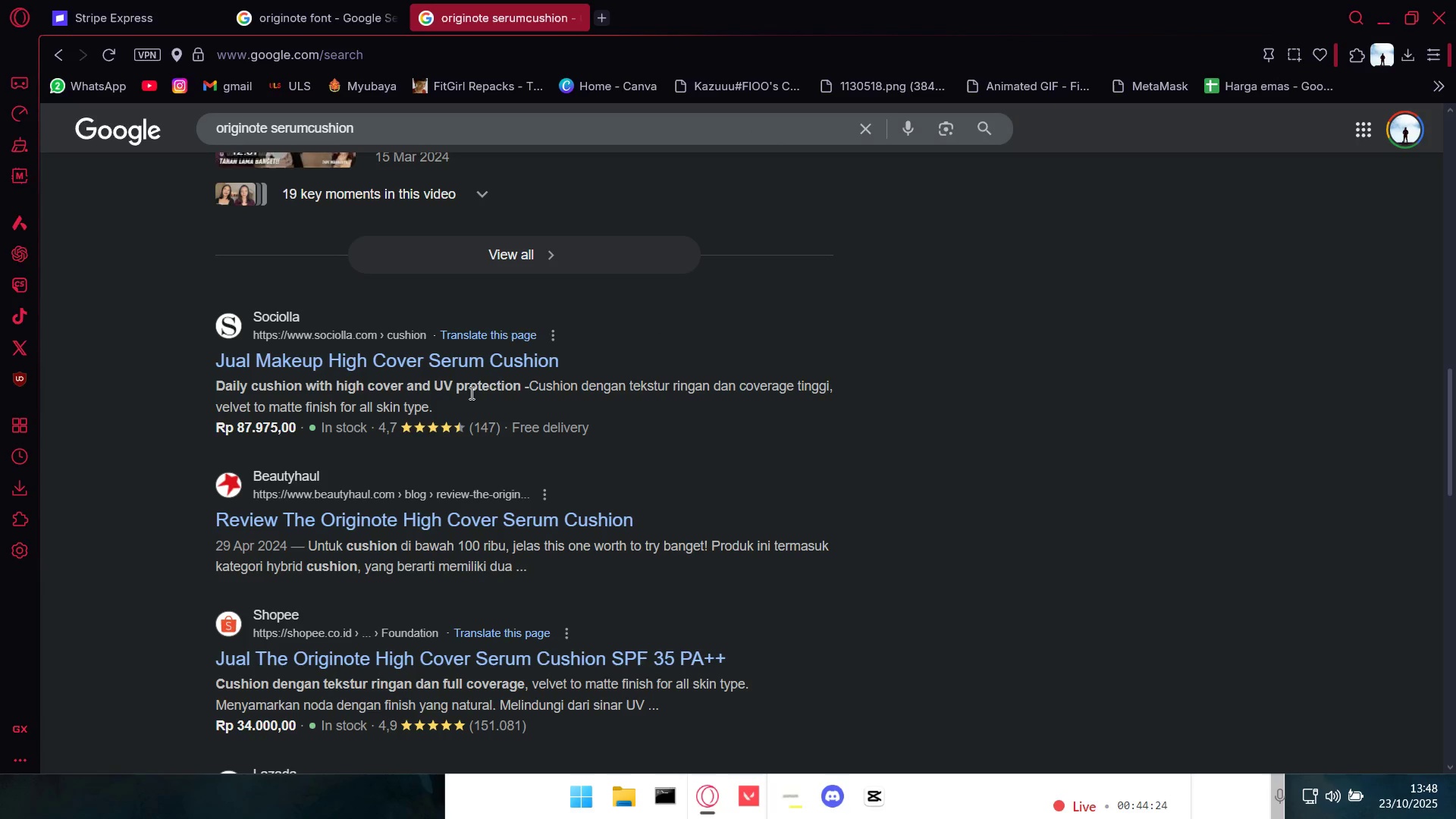 
scroll: coordinate [467, 389], scroll_direction: up, amount: 15.0
 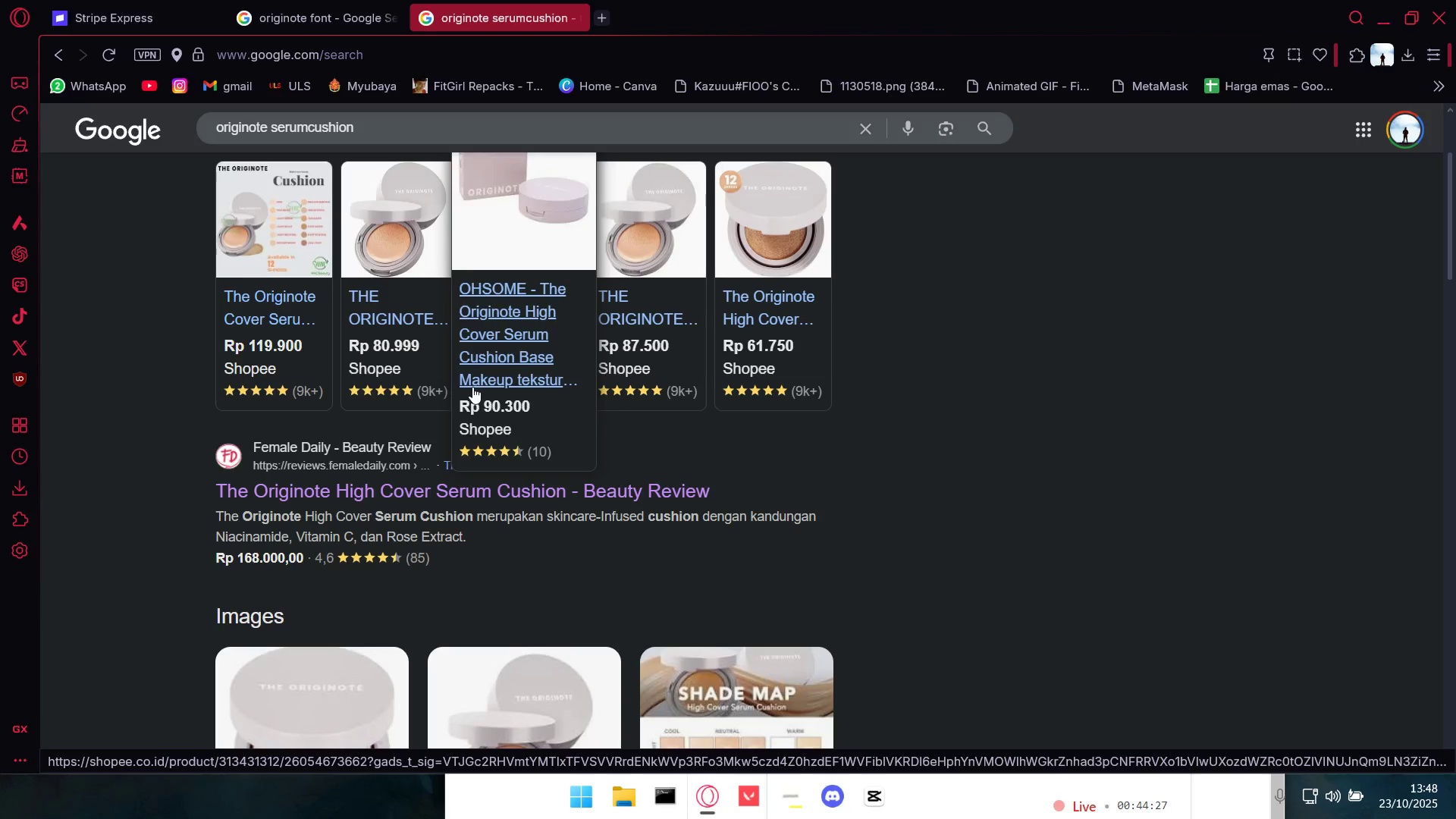 
scroll: coordinate [492, 387], scroll_direction: down, amount: 13.0
 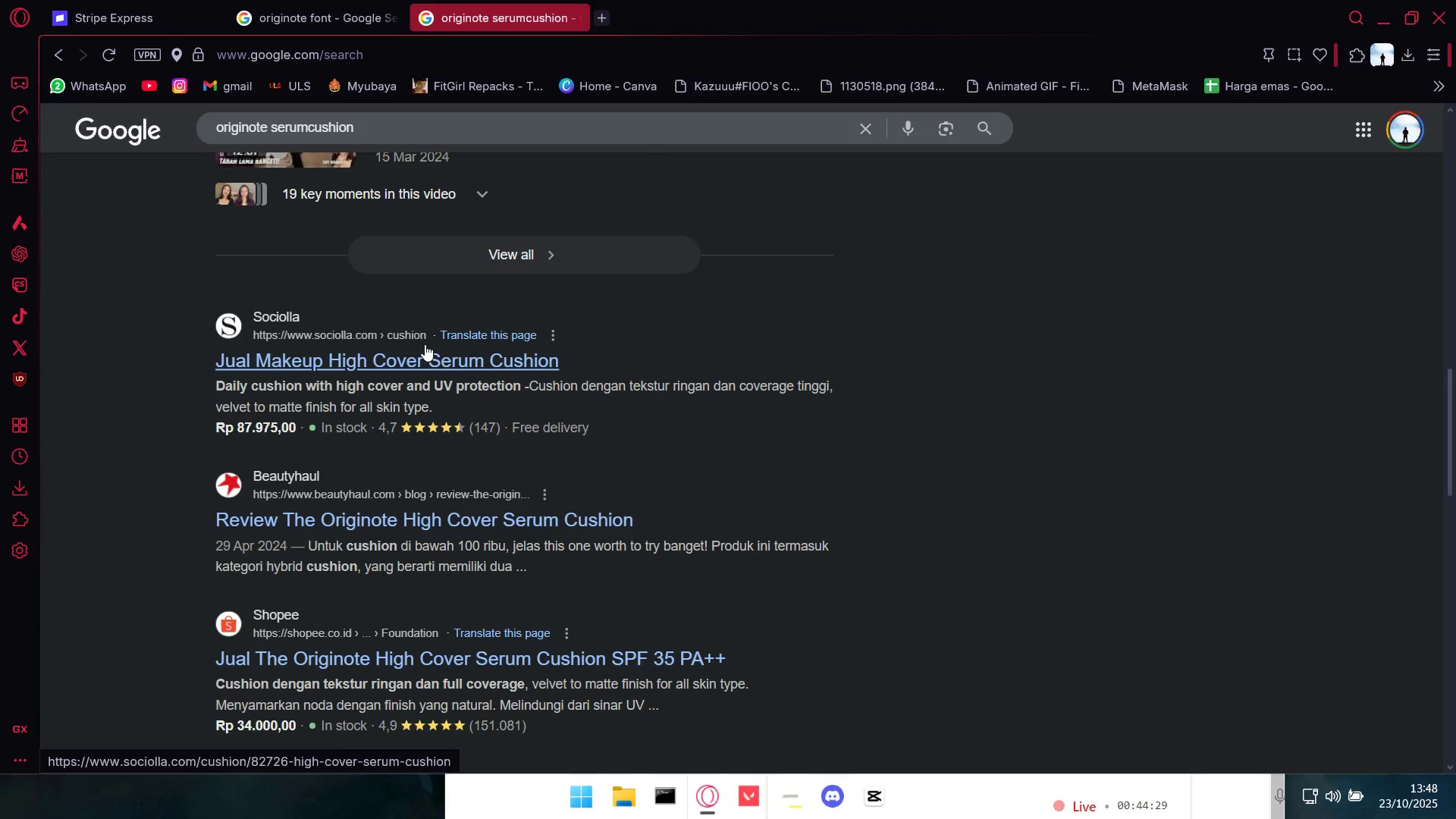 
right_click([416, 353])
 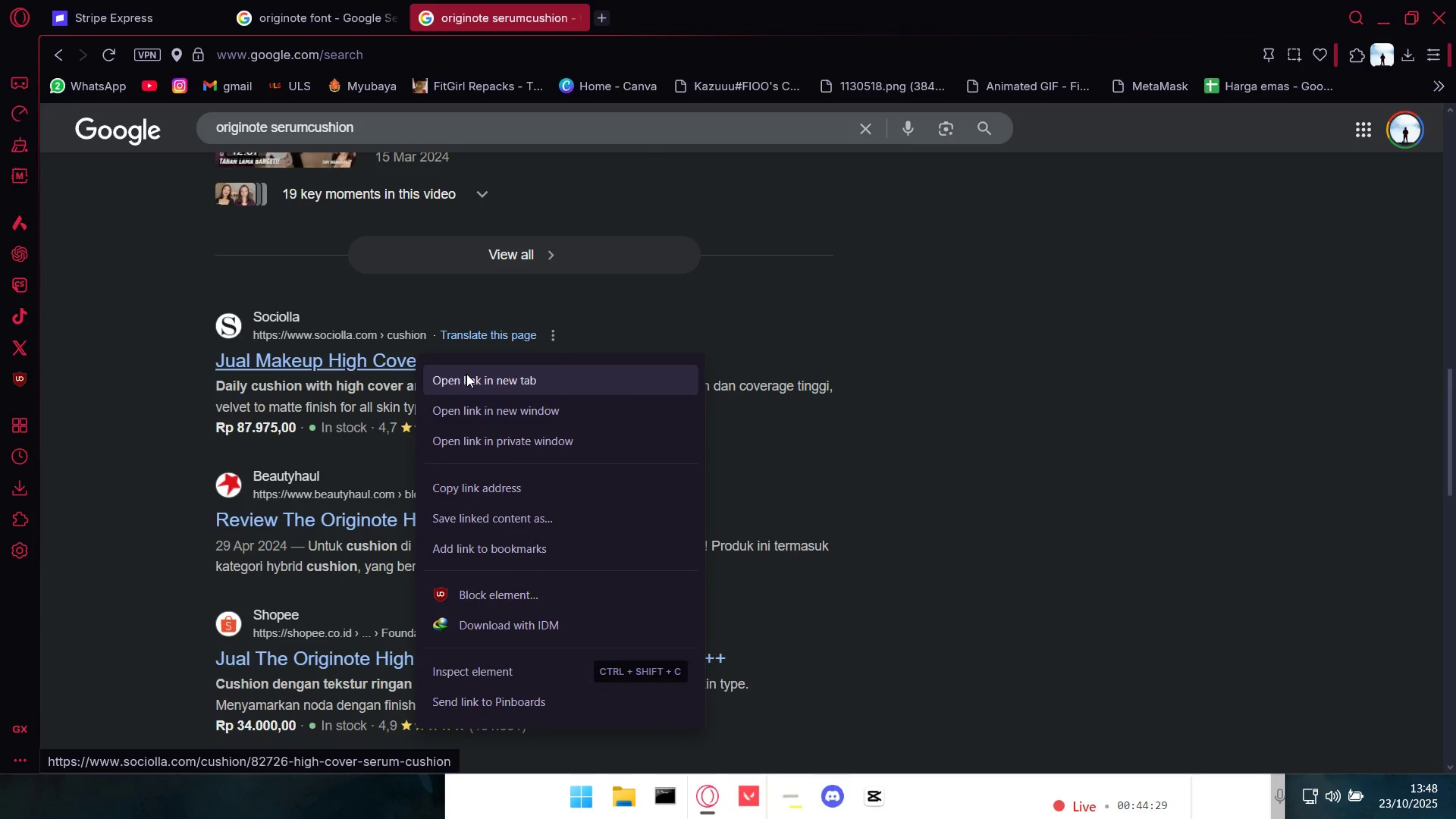 
left_click([466, 374])
 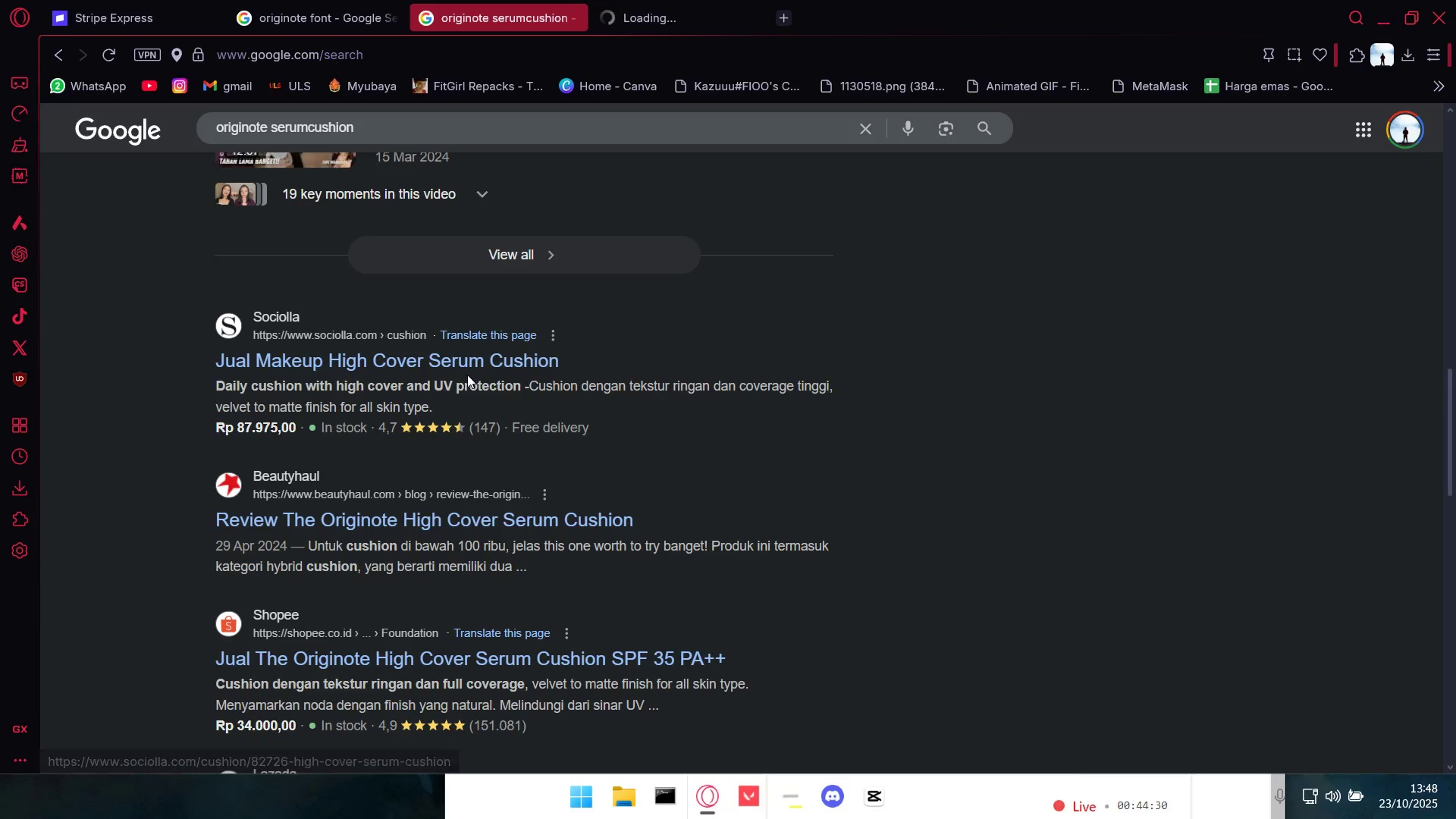 
scroll: coordinate [480, 371], scroll_direction: down, amount: 11.0
 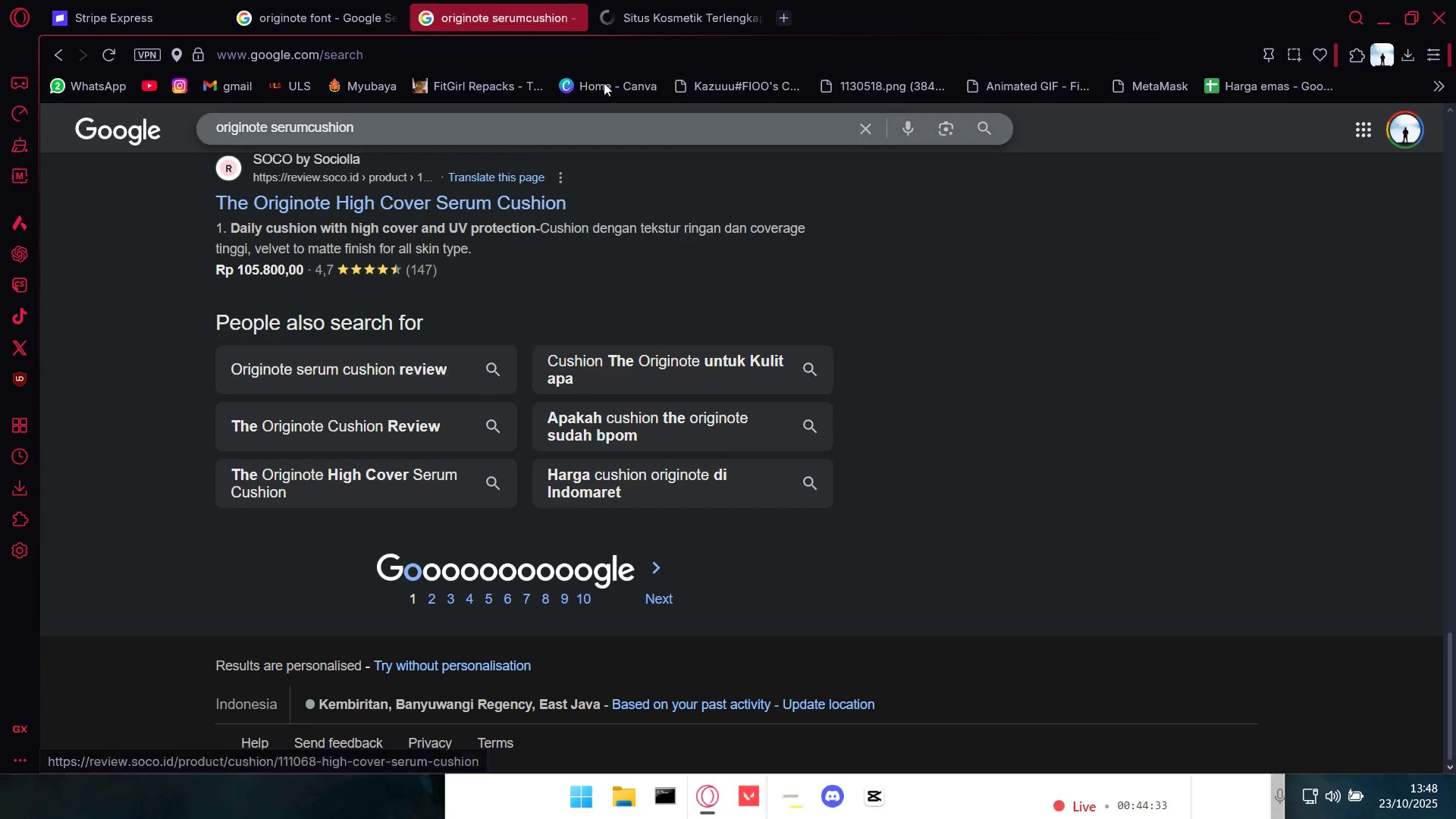 
left_click([676, 0])
 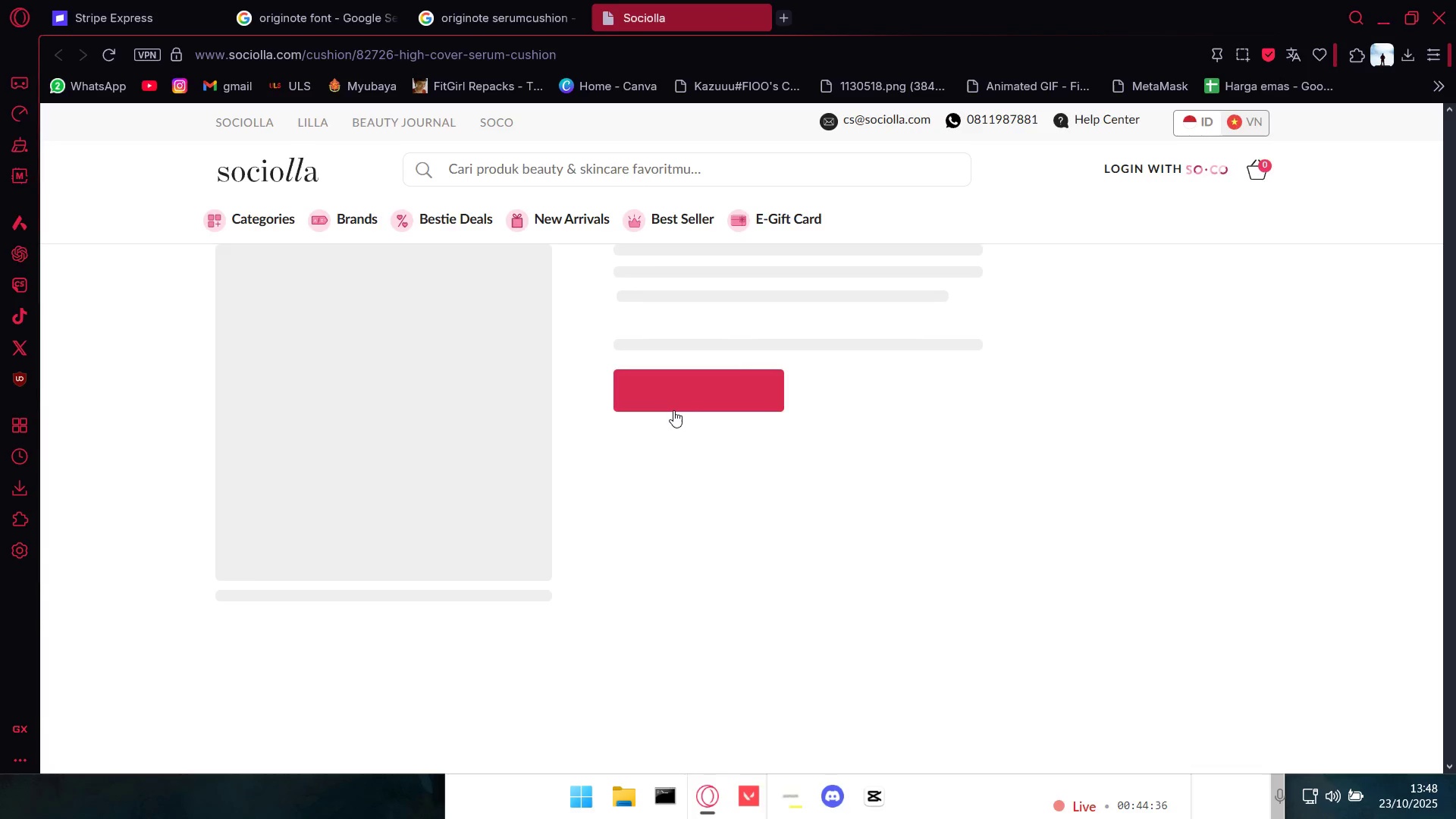 
scroll: coordinate [795, 534], scroll_direction: down, amount: 6.0
 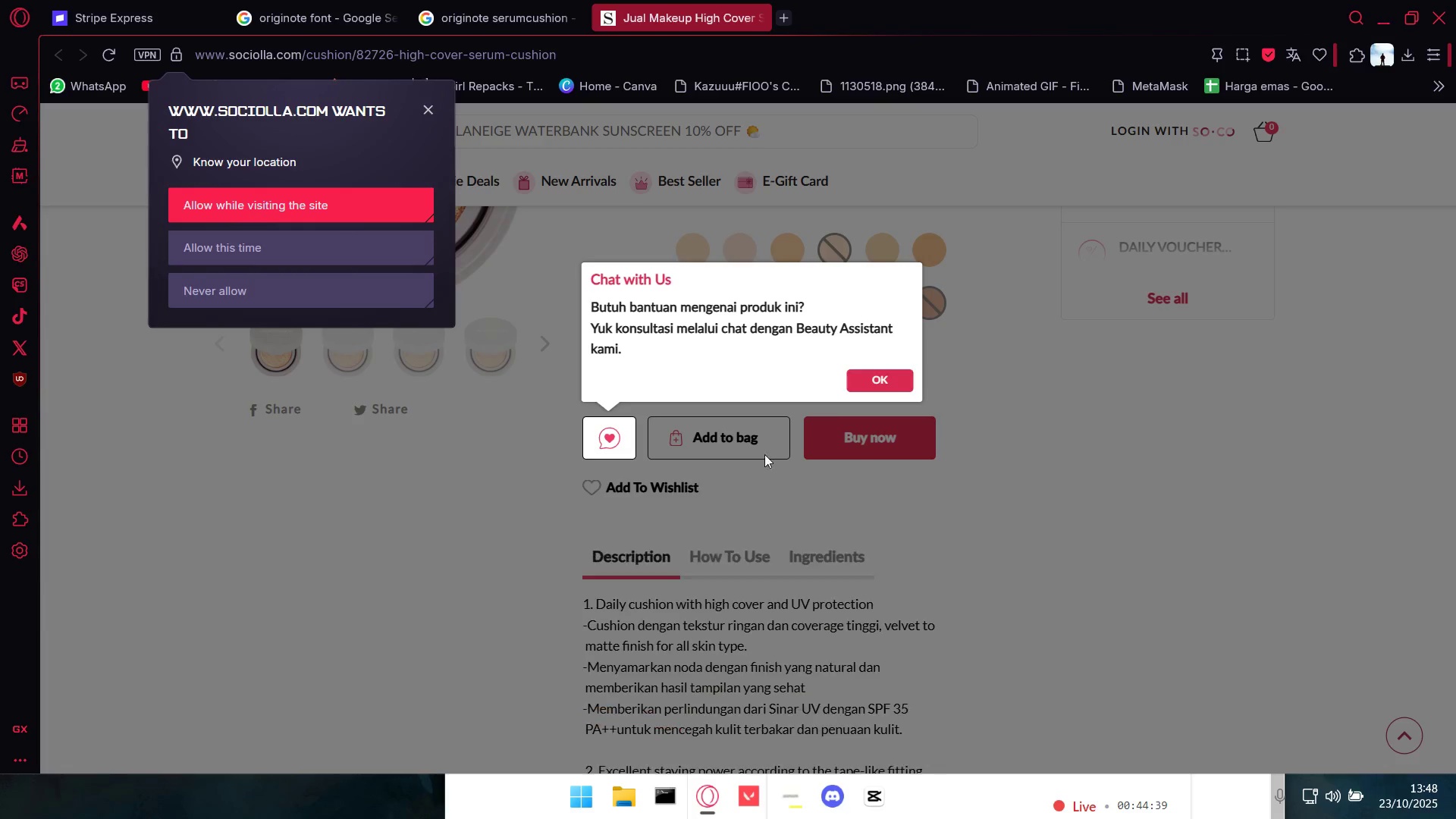 
left_click([892, 376])
 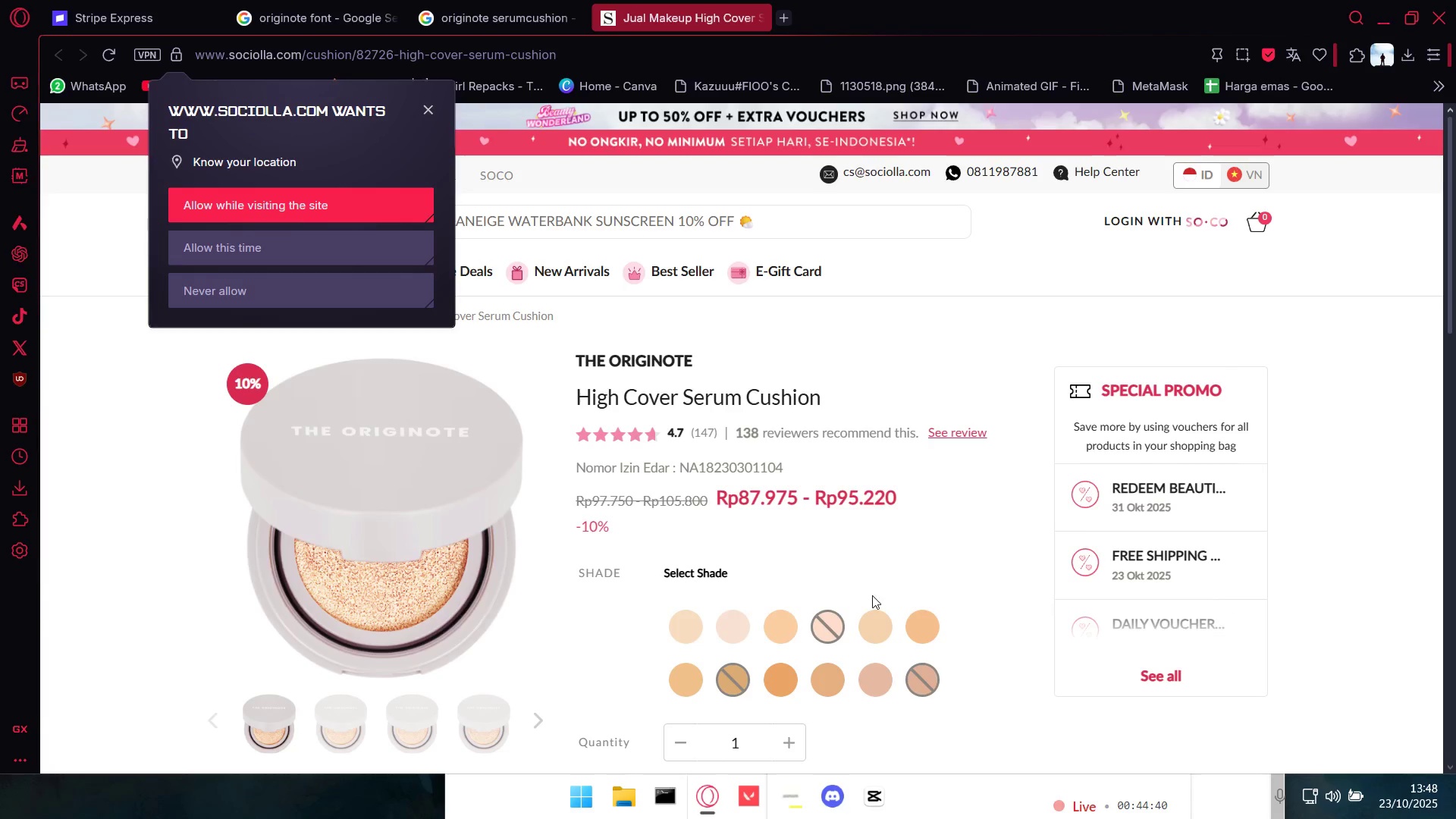 
scroll: coordinate [868, 597], scroll_direction: down, amount: 5.0
 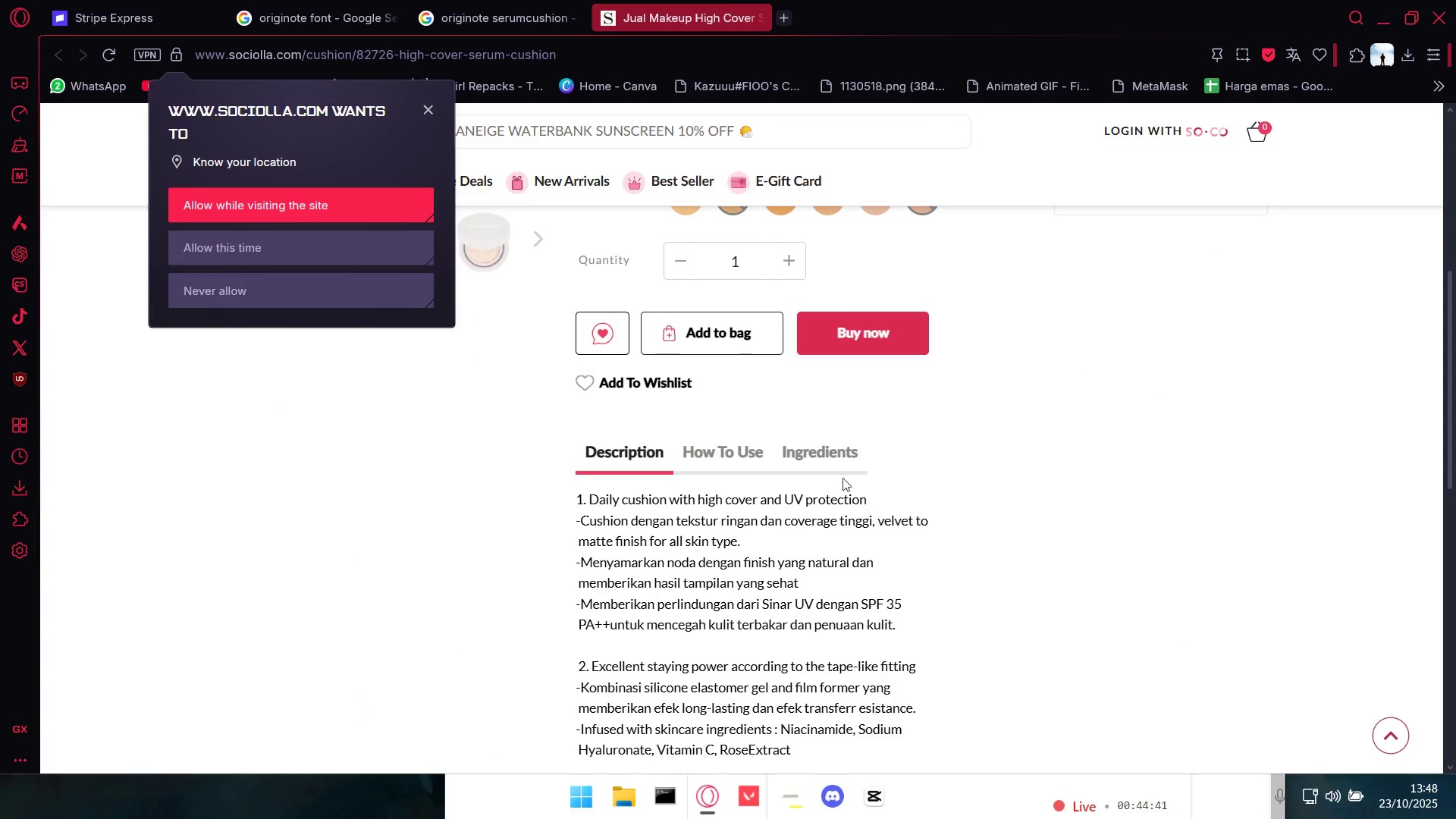 
left_click([841, 461])
 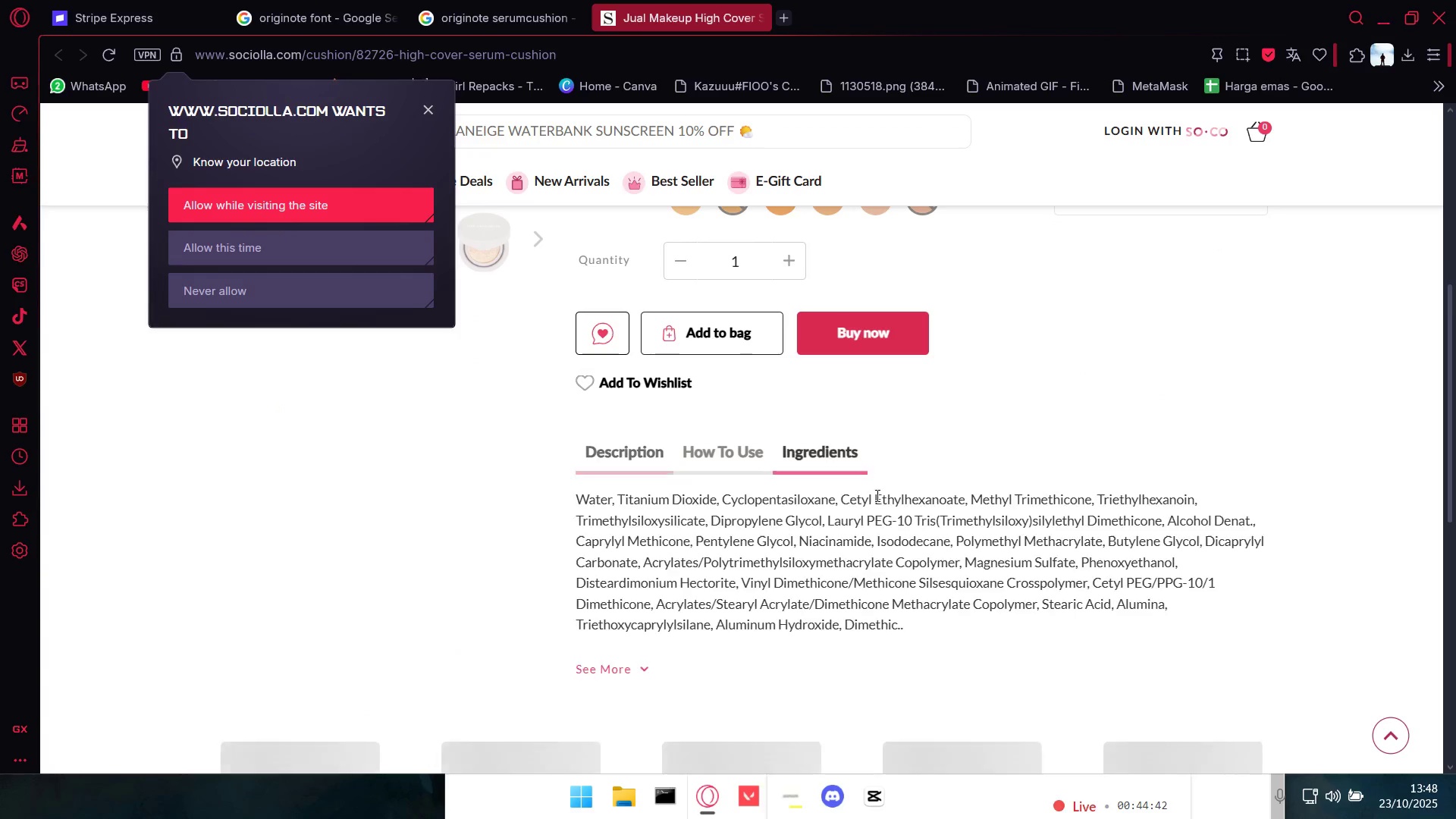 
scroll: coordinate [678, 573], scroll_direction: down, amount: 8.0
 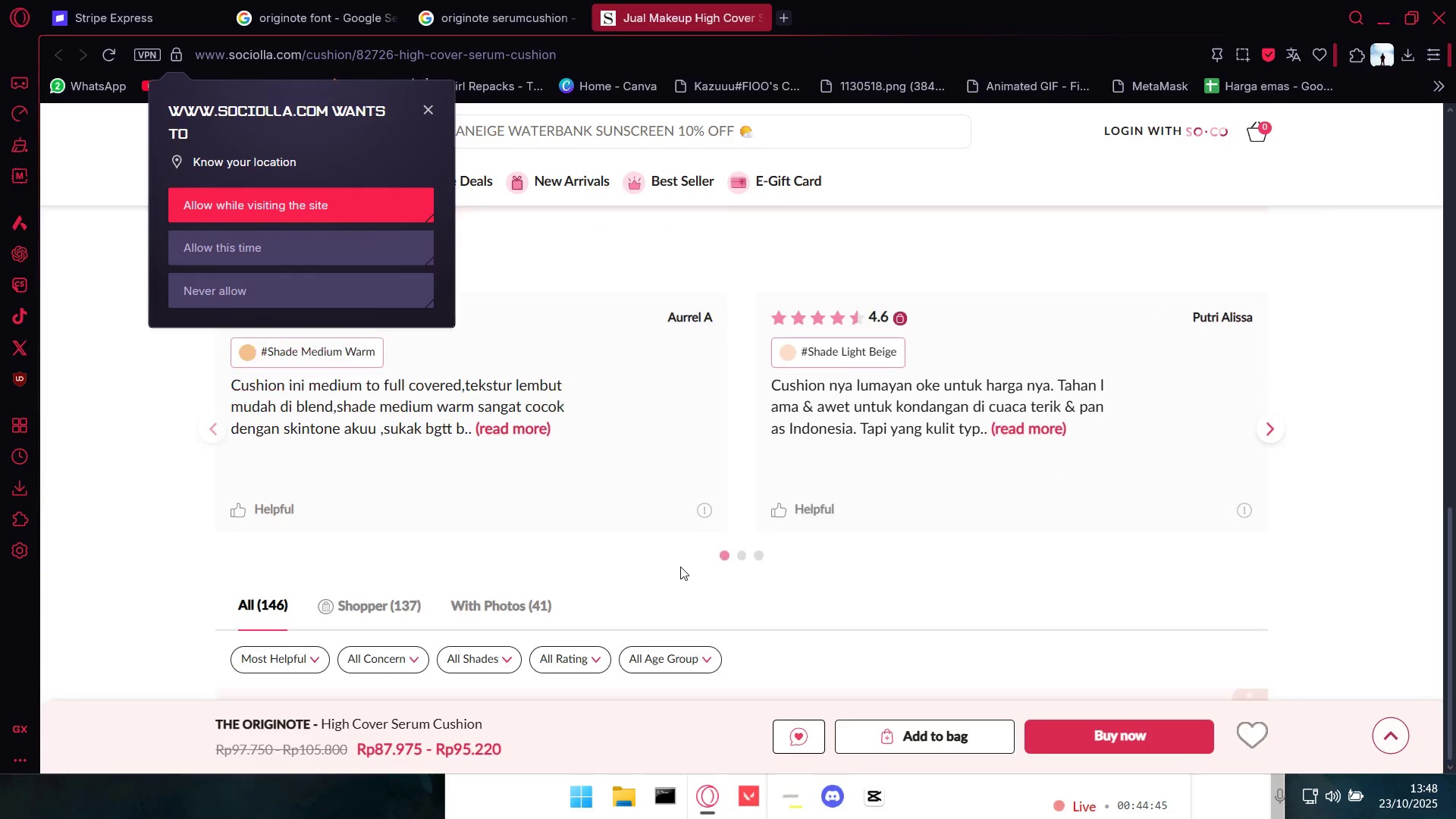 
scroll: coordinate [685, 561], scroll_direction: up, amount: 8.0
 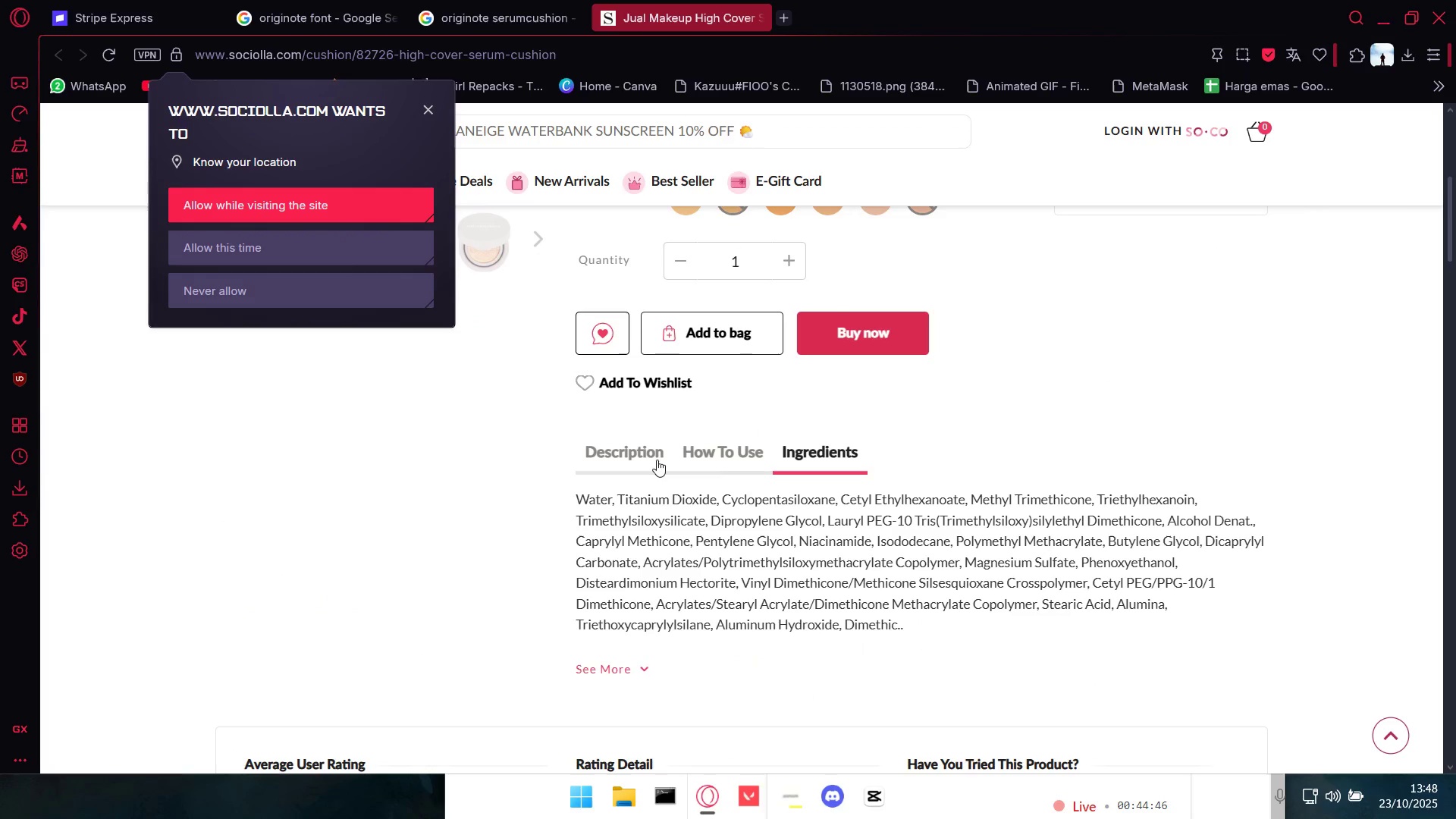 
left_click([648, 457])
 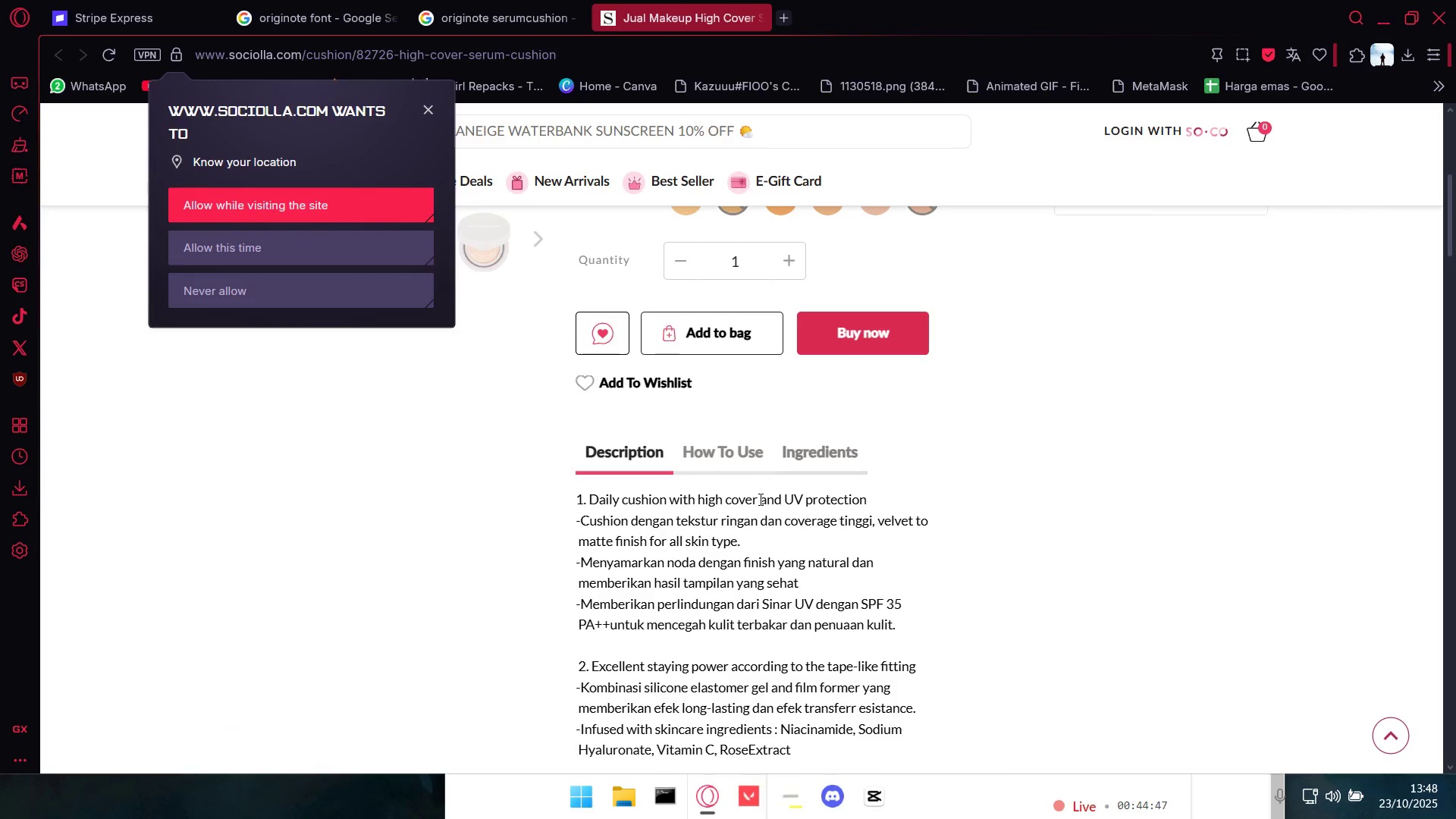 
scroll: coordinate [760, 500], scroll_direction: down, amount: 1.0
 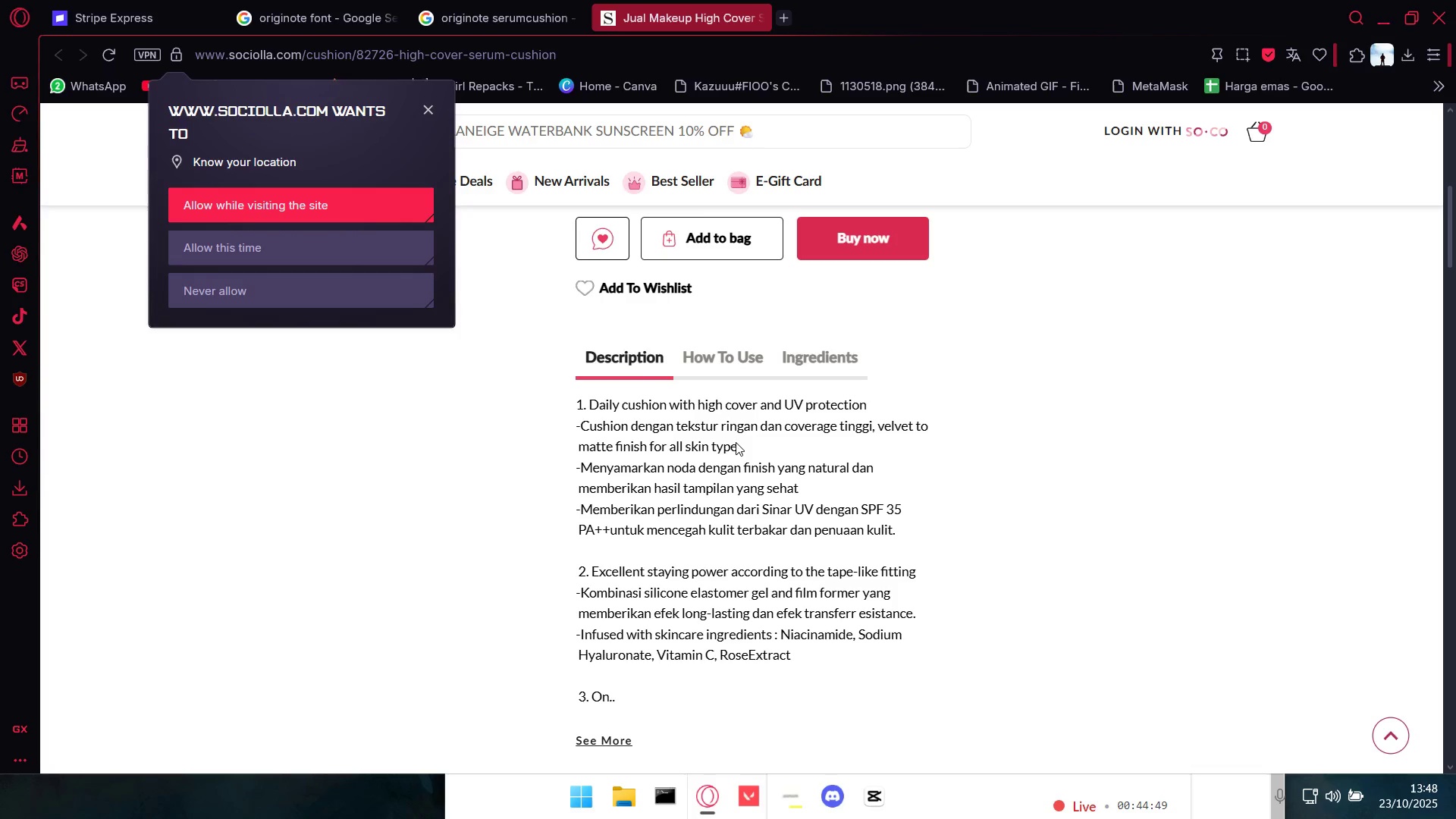 
left_click_drag(start_coordinate=[582, 423], to_coordinate=[745, 455])
 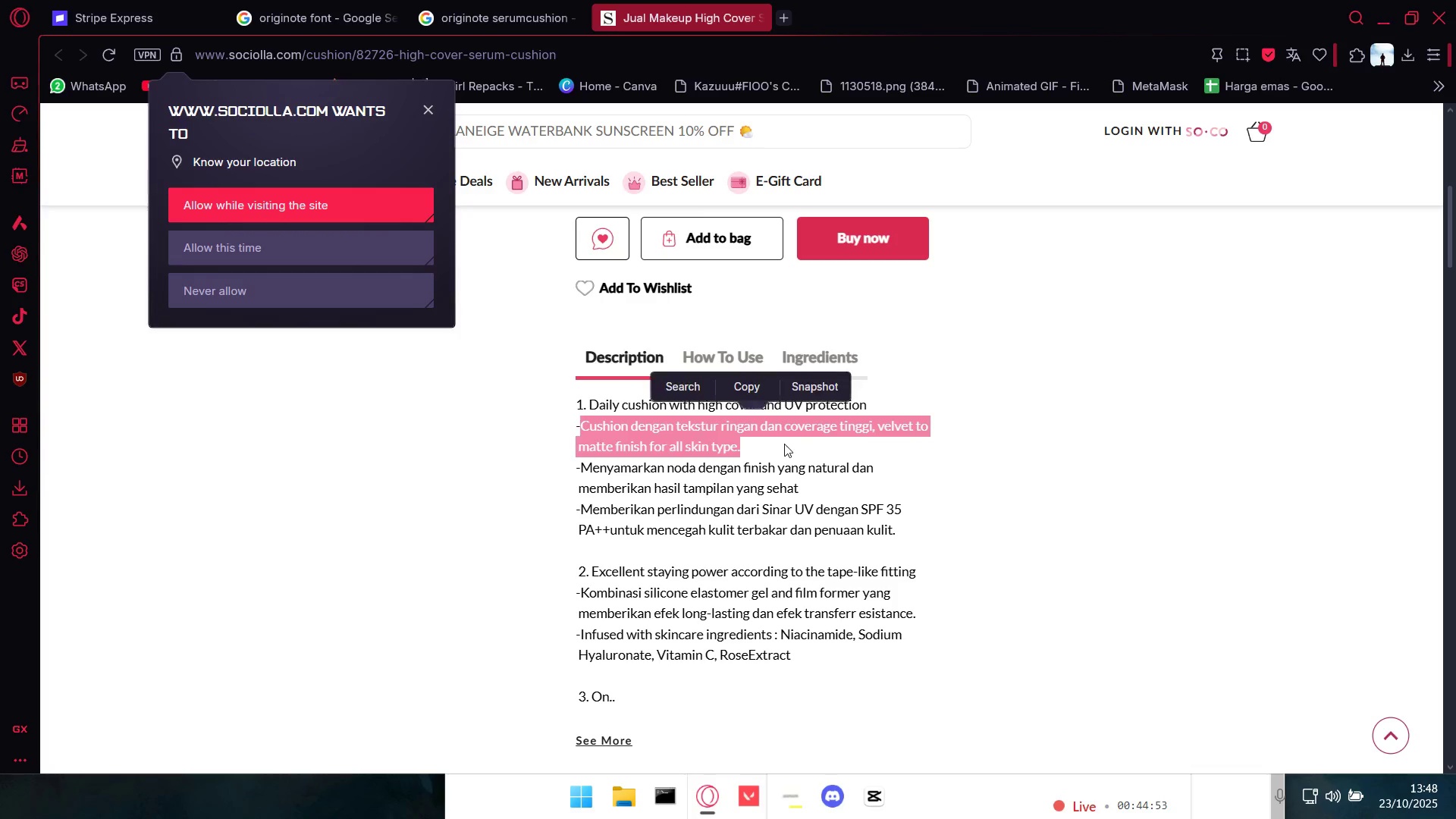 
left_click([784, 444])
 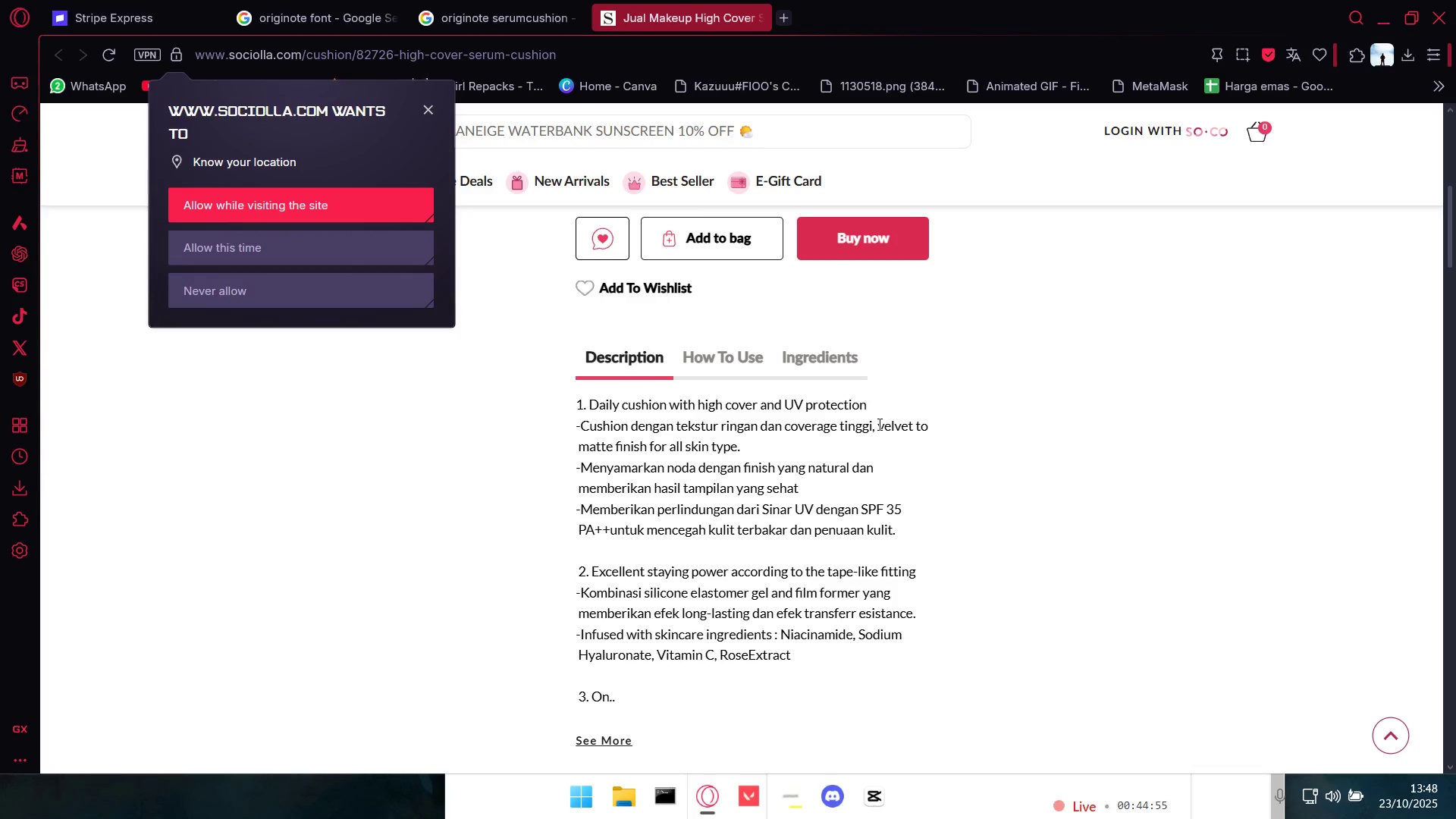 
left_click_drag(start_coordinate=[881, 424], to_coordinate=[898, 428])
 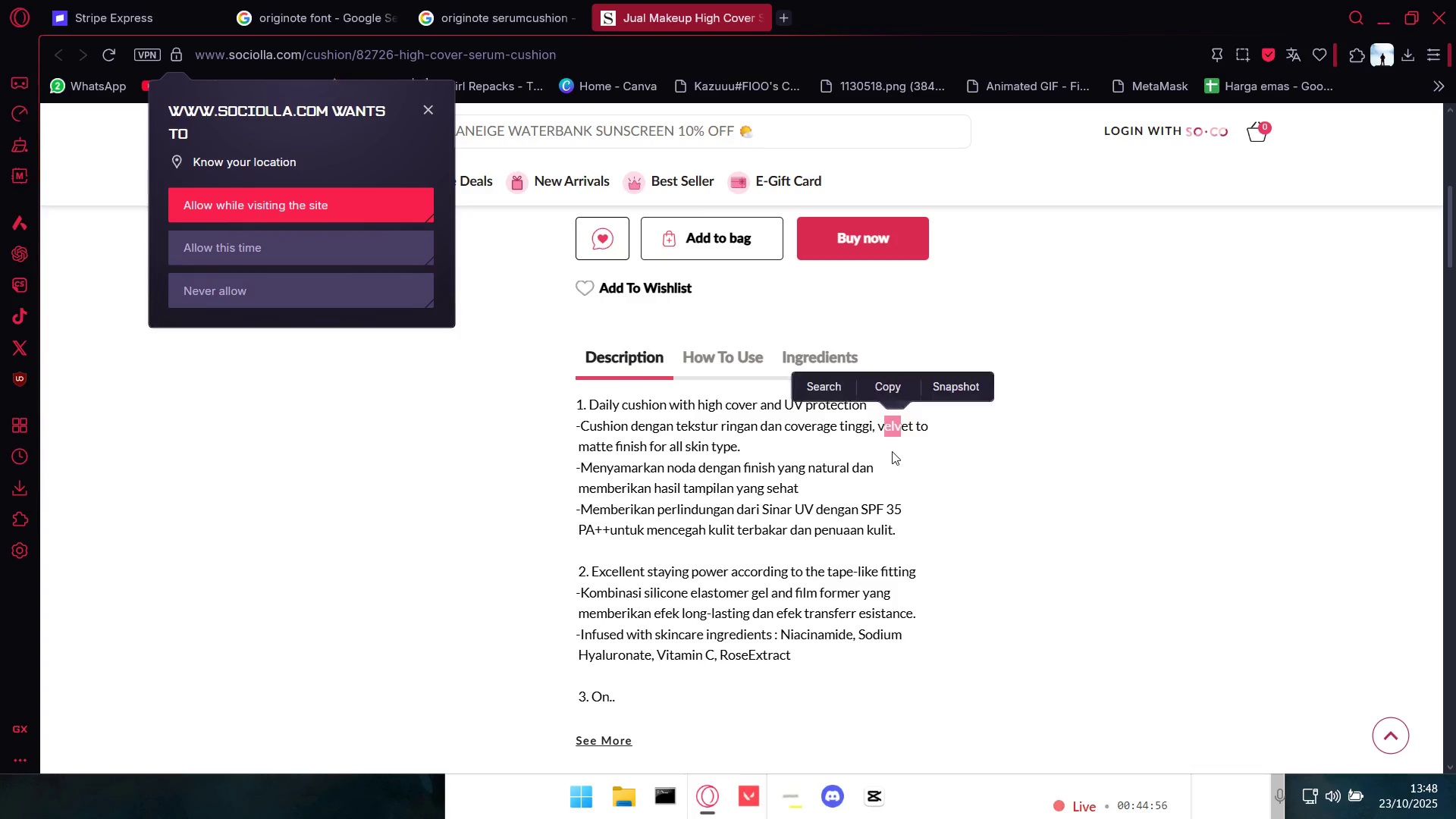 
double_click([892, 451])
 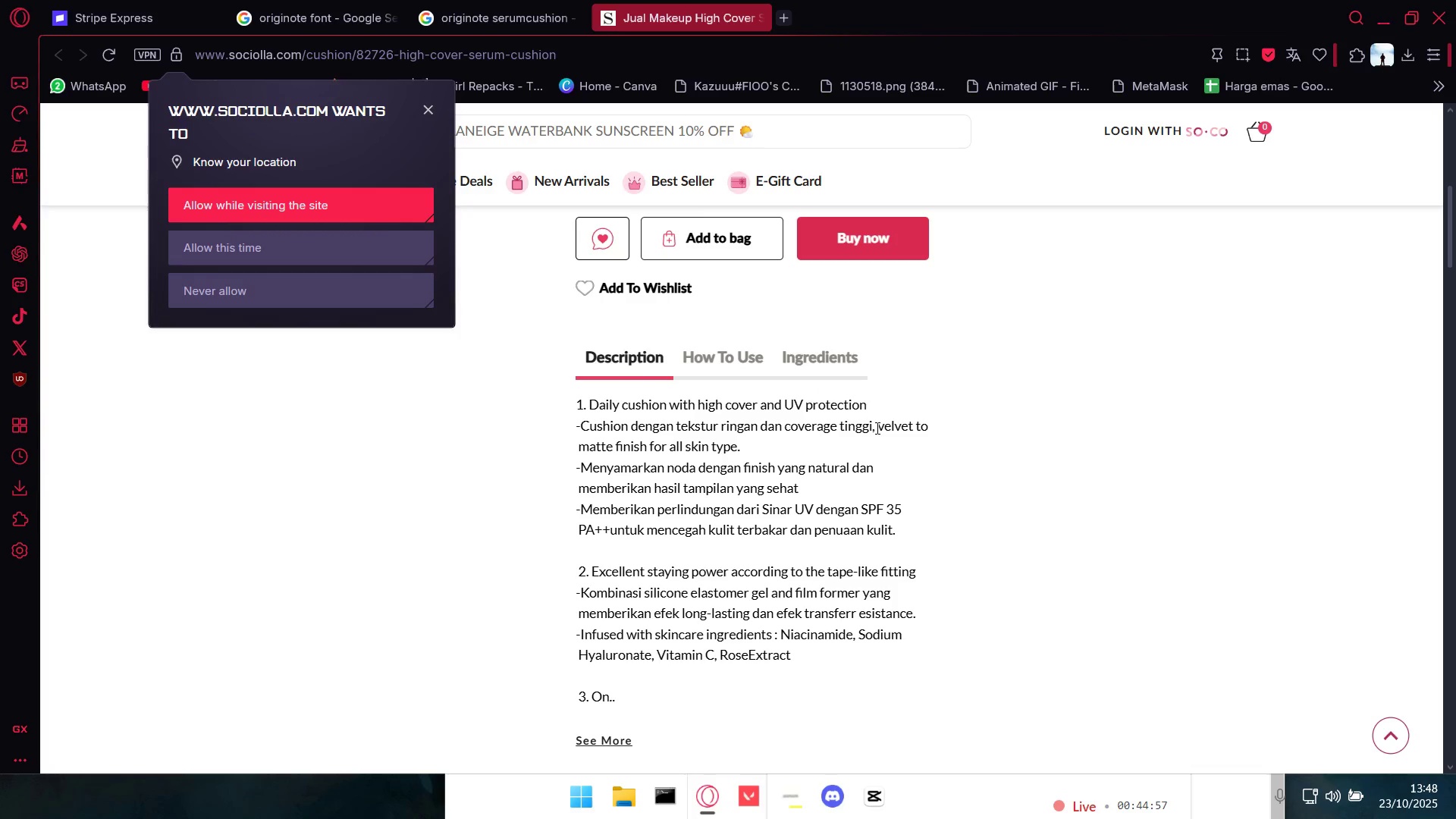 
left_click_drag(start_coordinate=[878, 427], to_coordinate=[736, 456])
 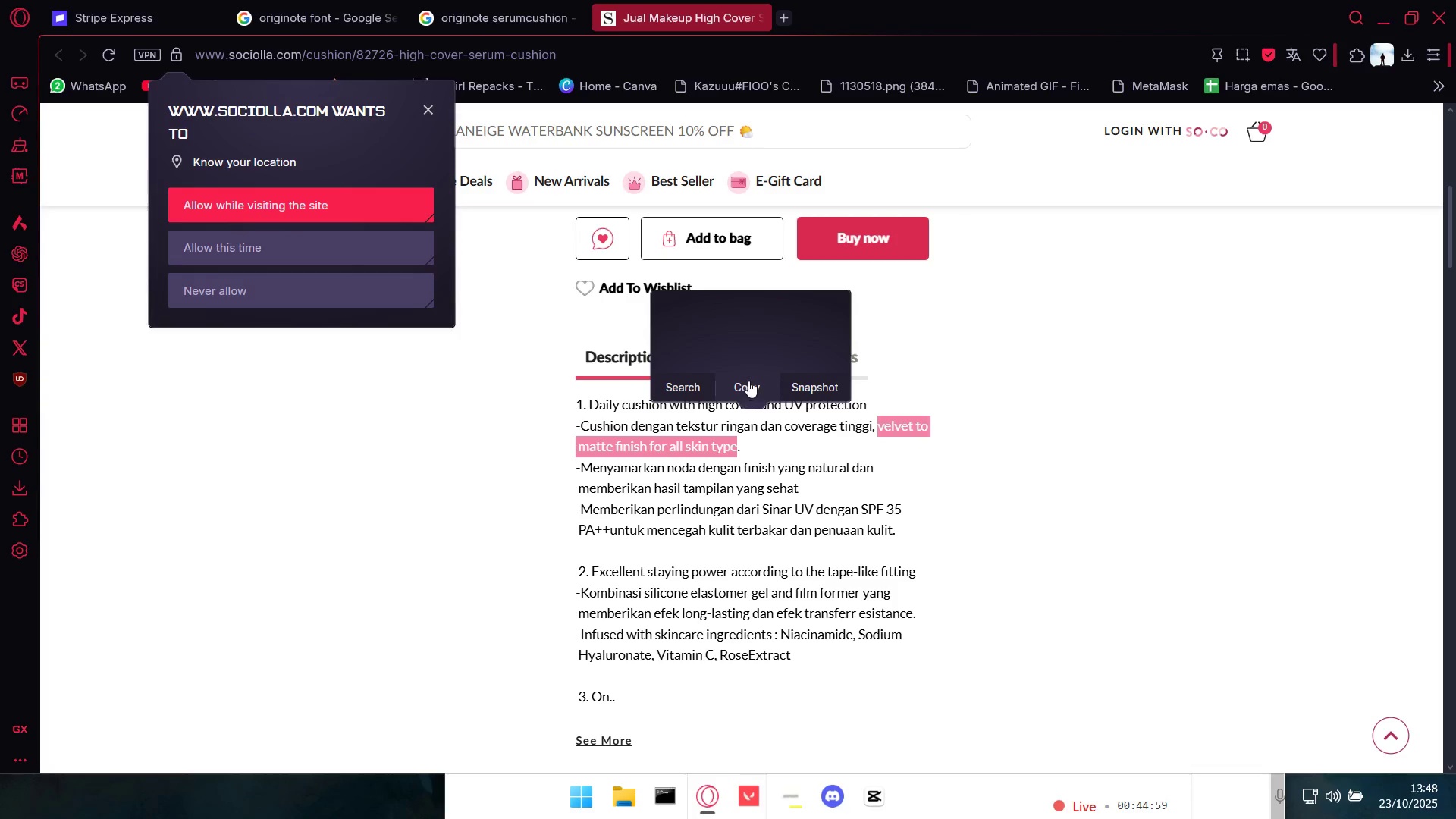 
left_click([748, 380])
 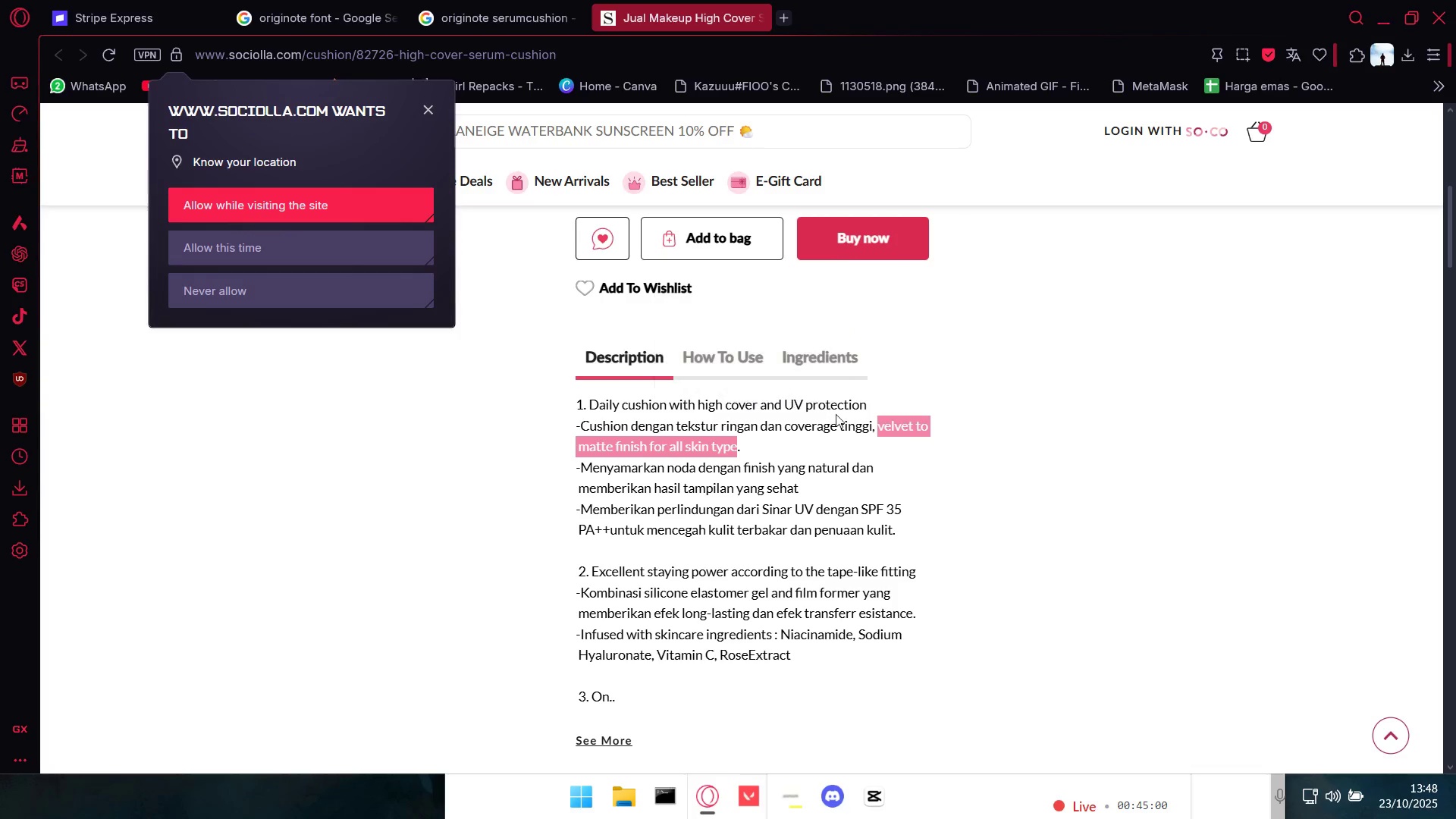 
key(Alt+AltLeft)
 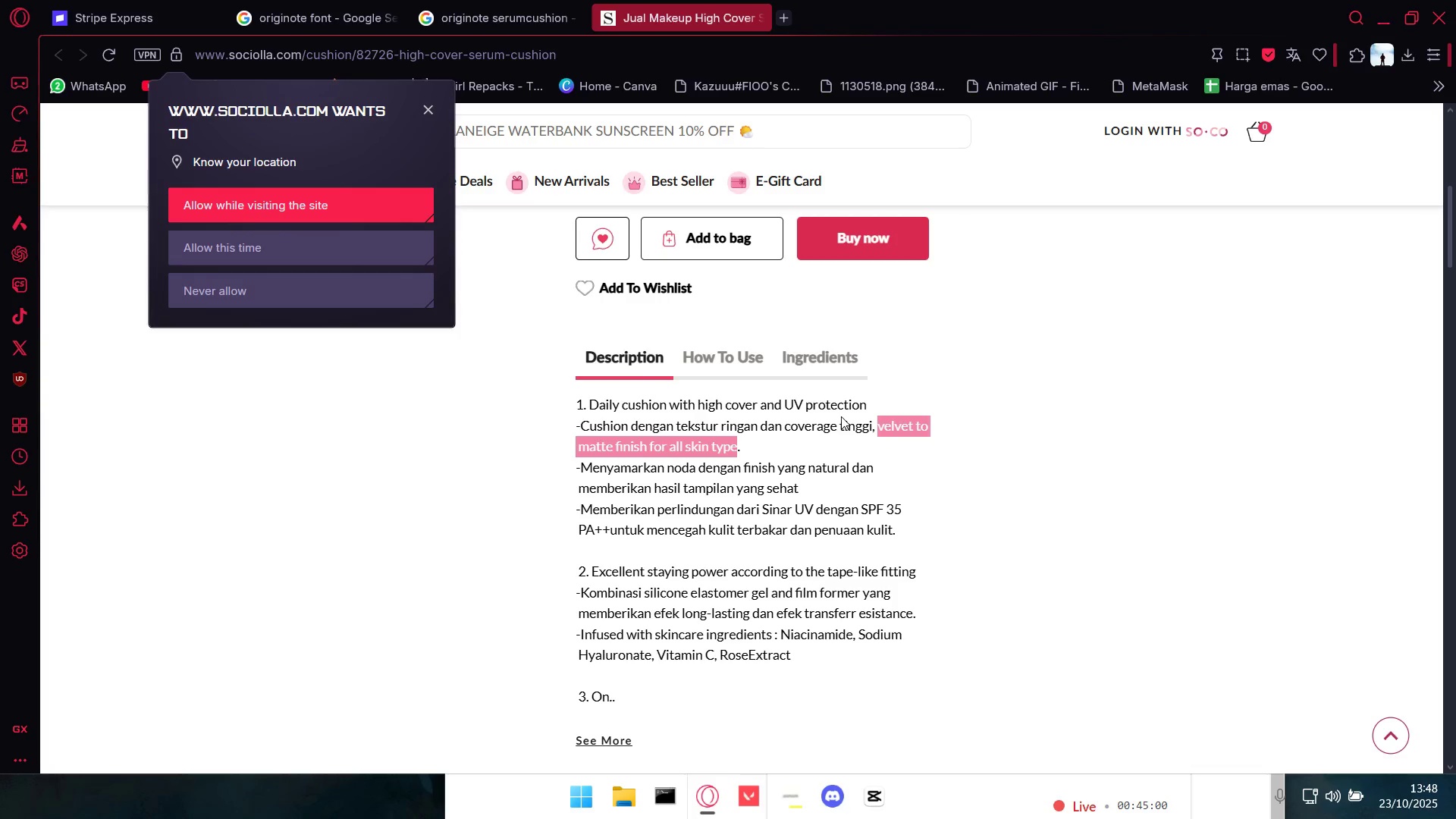 
key(Alt+Tab)
 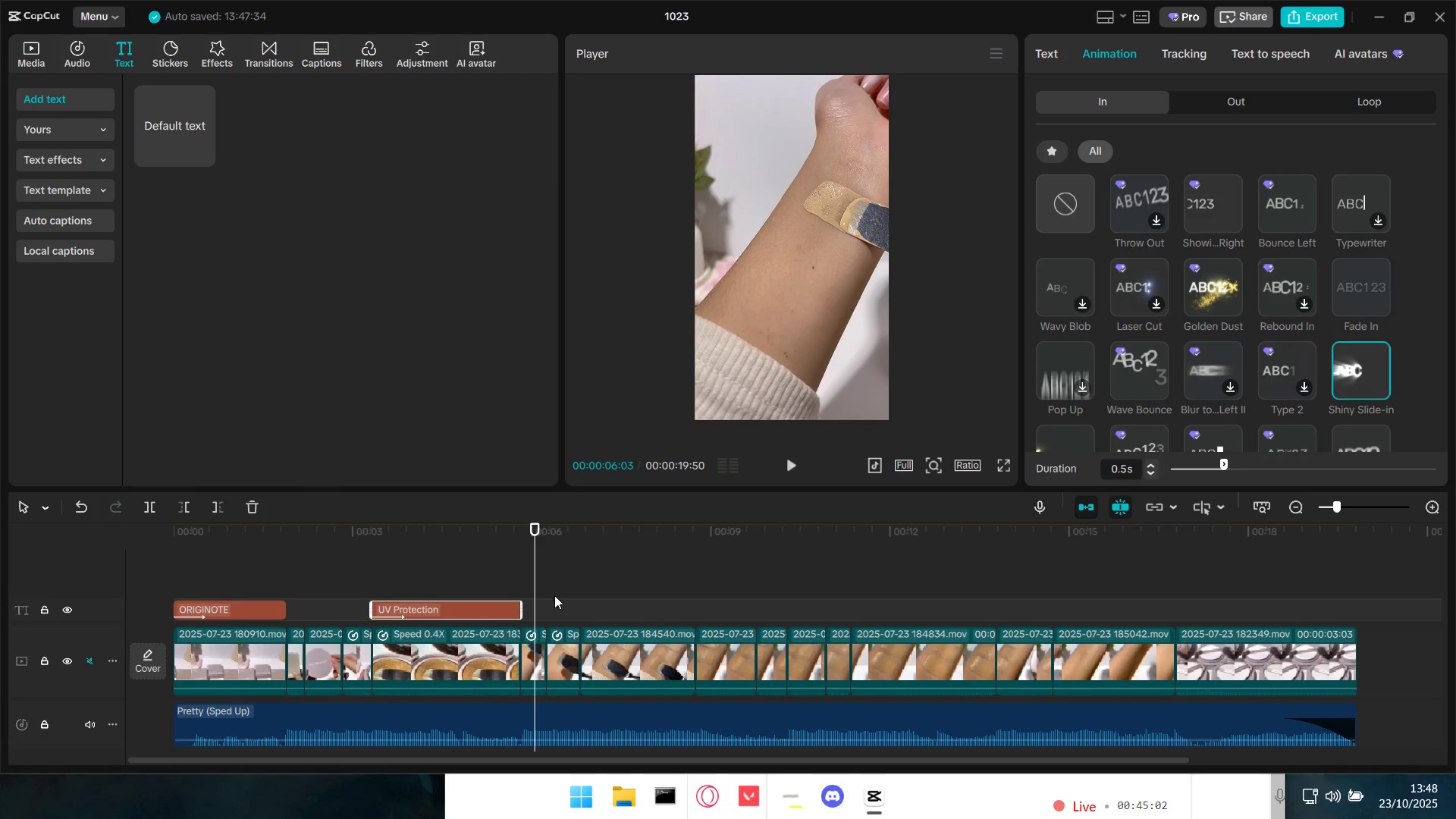 
key(Space)
 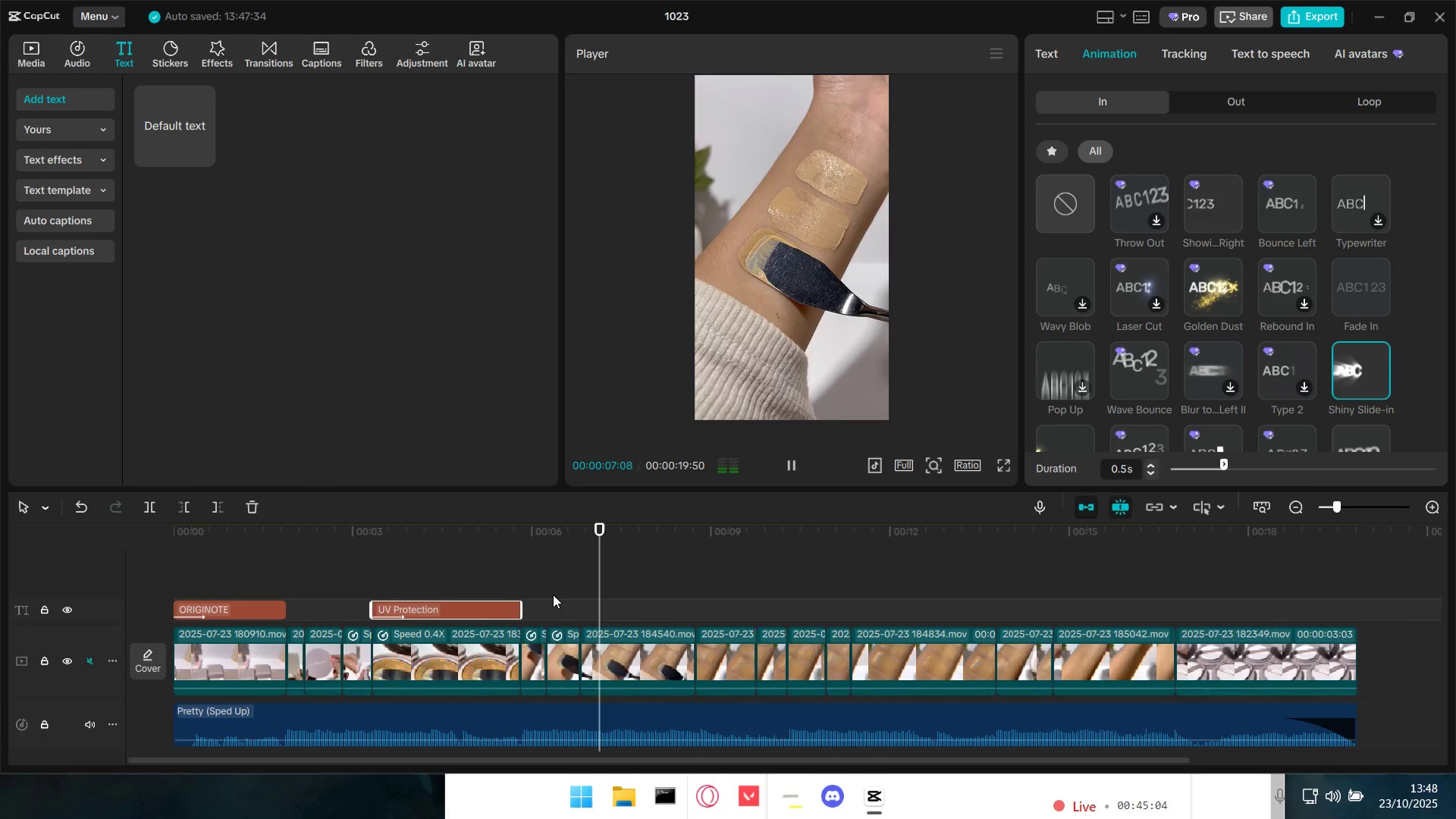 
hold_key(key=ControlLeft, duration=0.49)
scroll: coordinate [573, 608], scroll_direction: up, amount: 4.0
 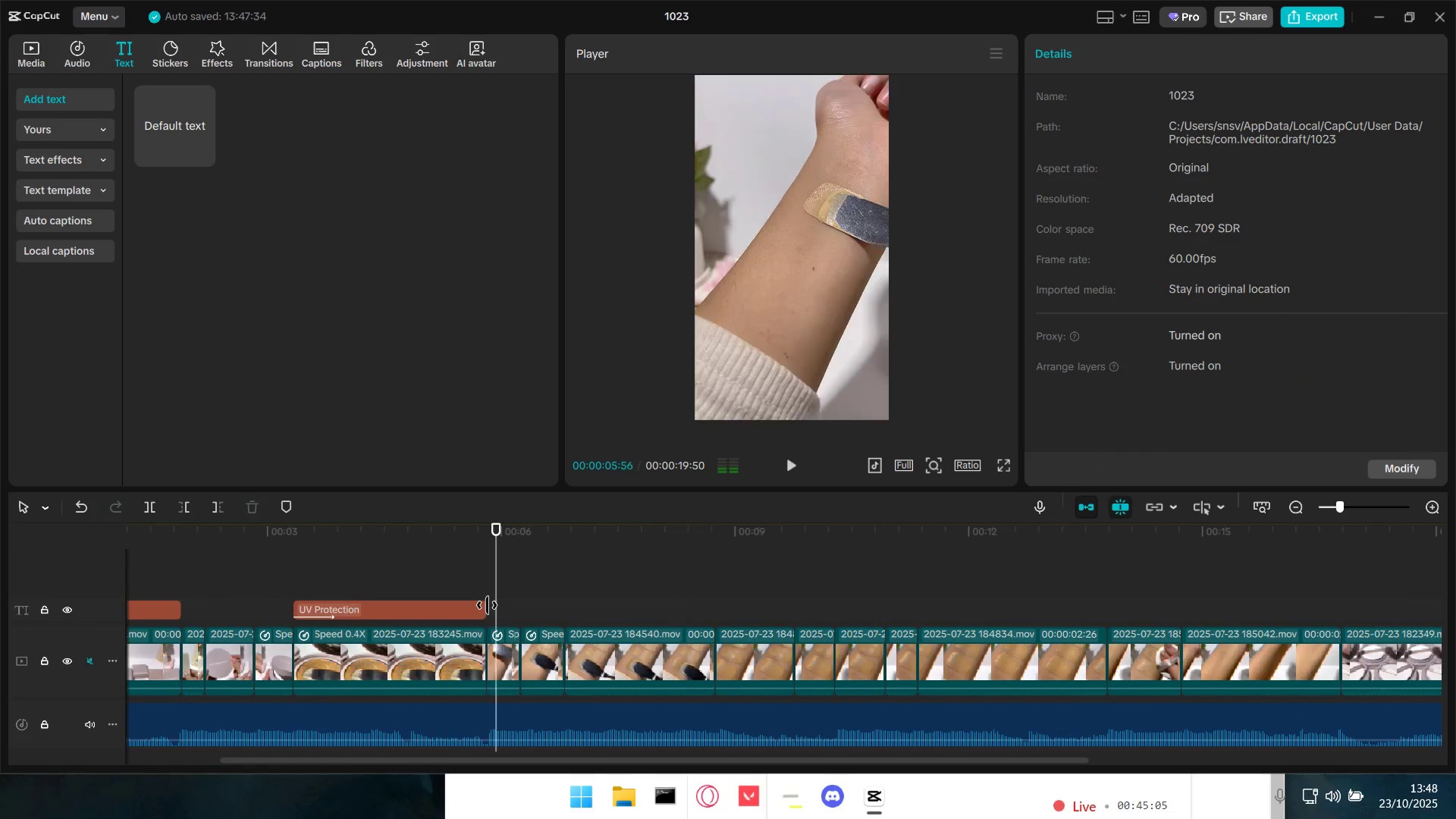 
double_click([487, 605])
 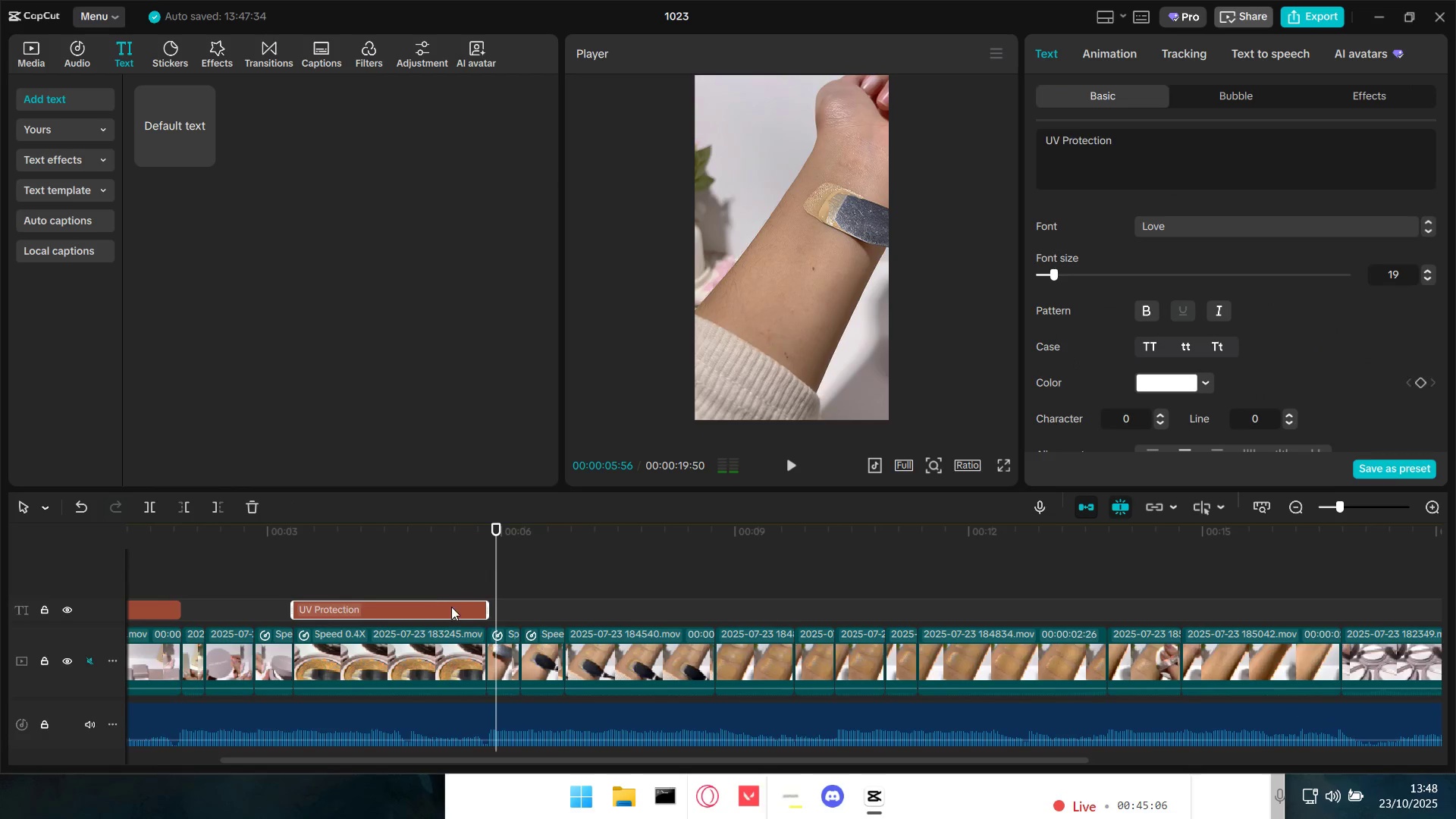 
triple_click([451, 607])
 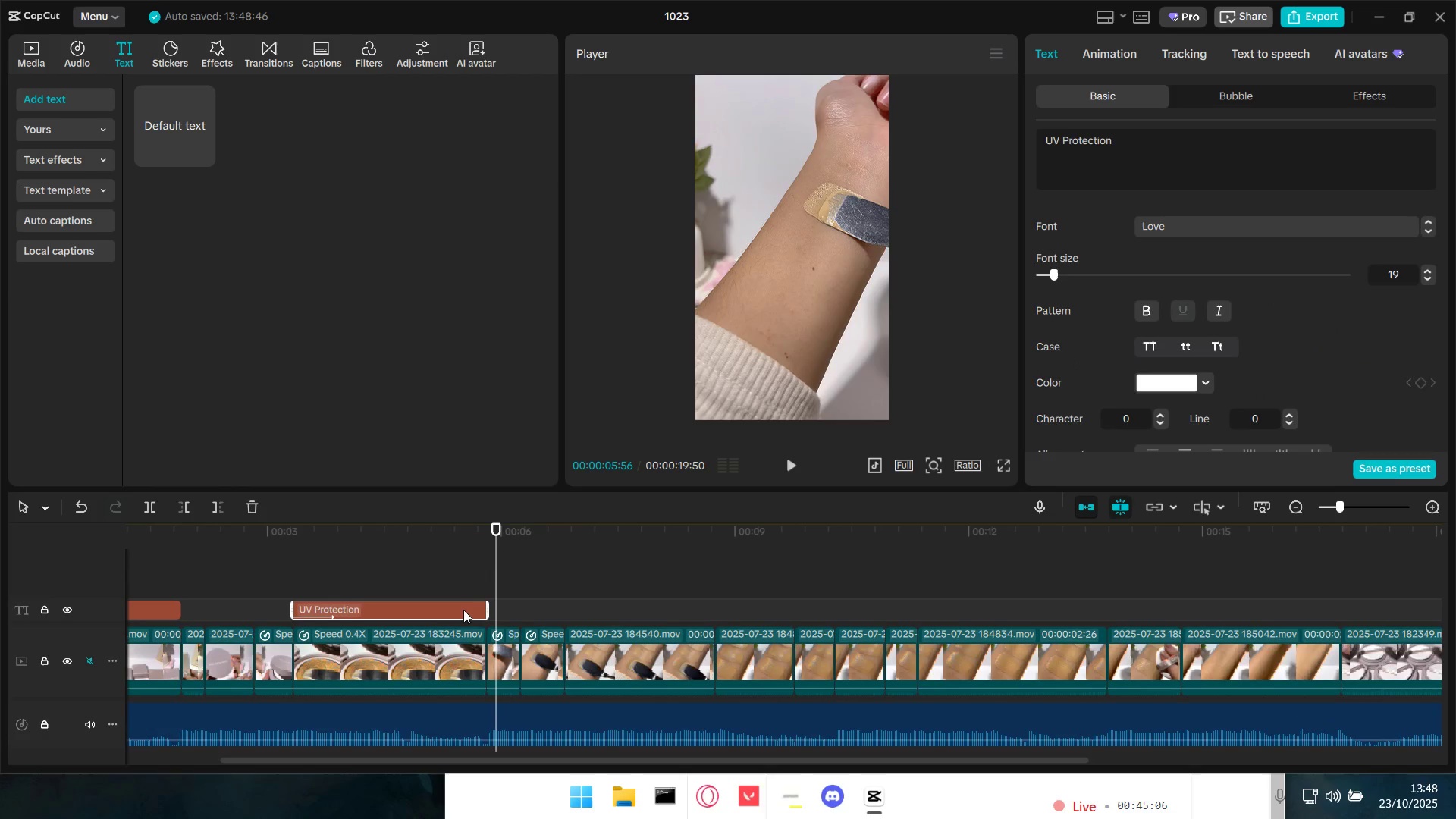 
key(Control+C)
 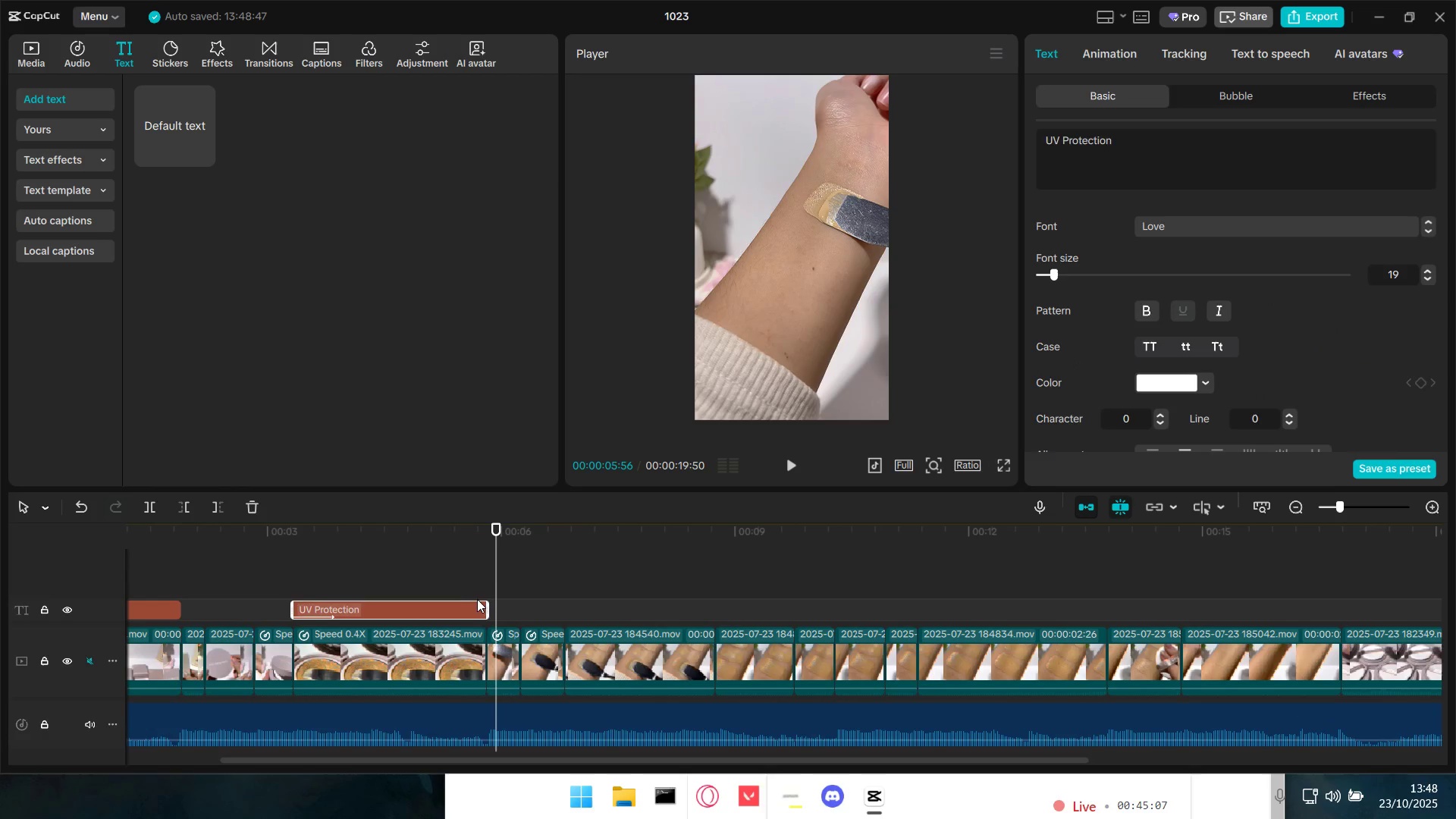 
key(Control+V)
 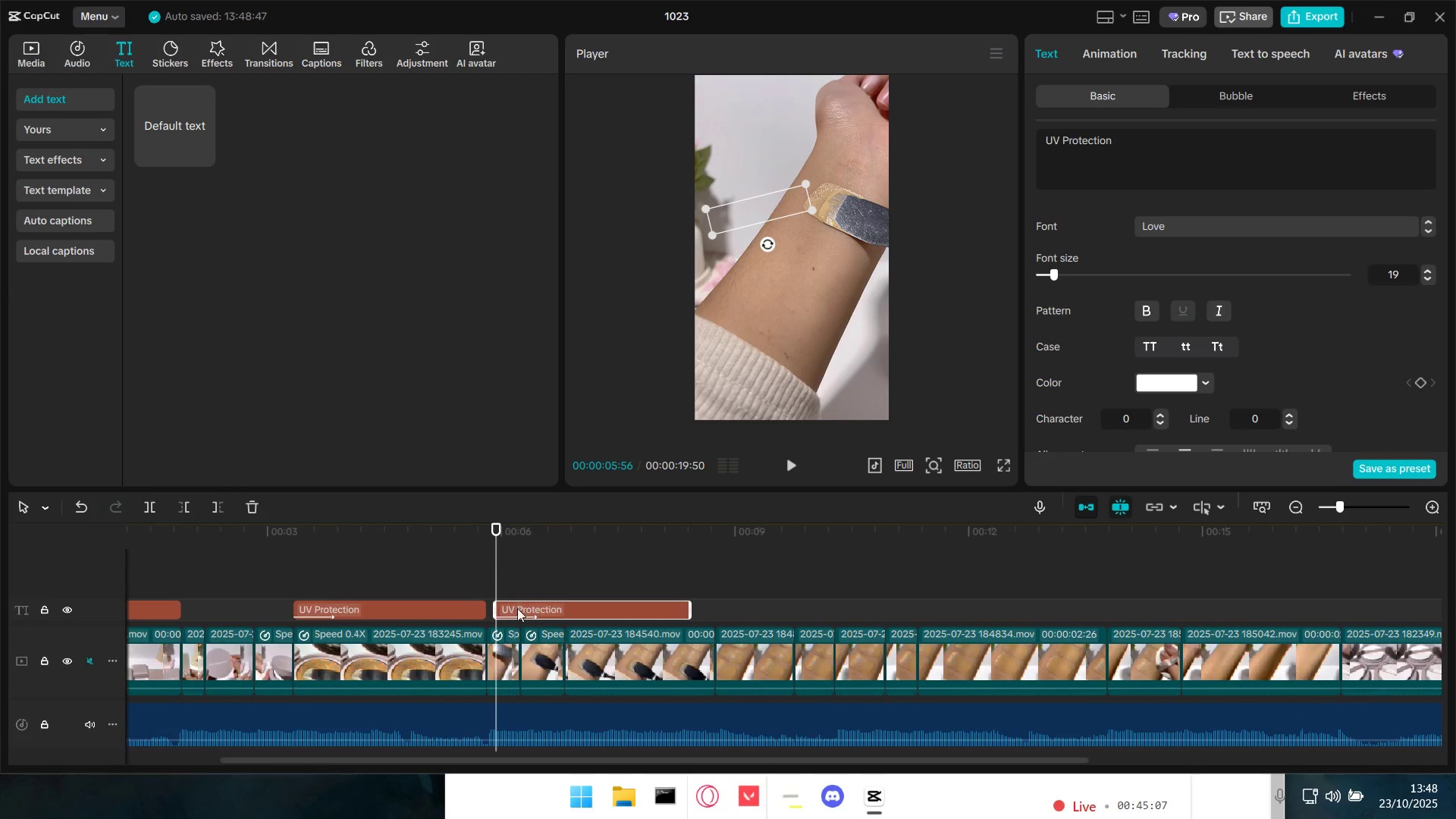 
left_click_drag(start_coordinate=[534, 609], to_coordinate=[519, 610])
 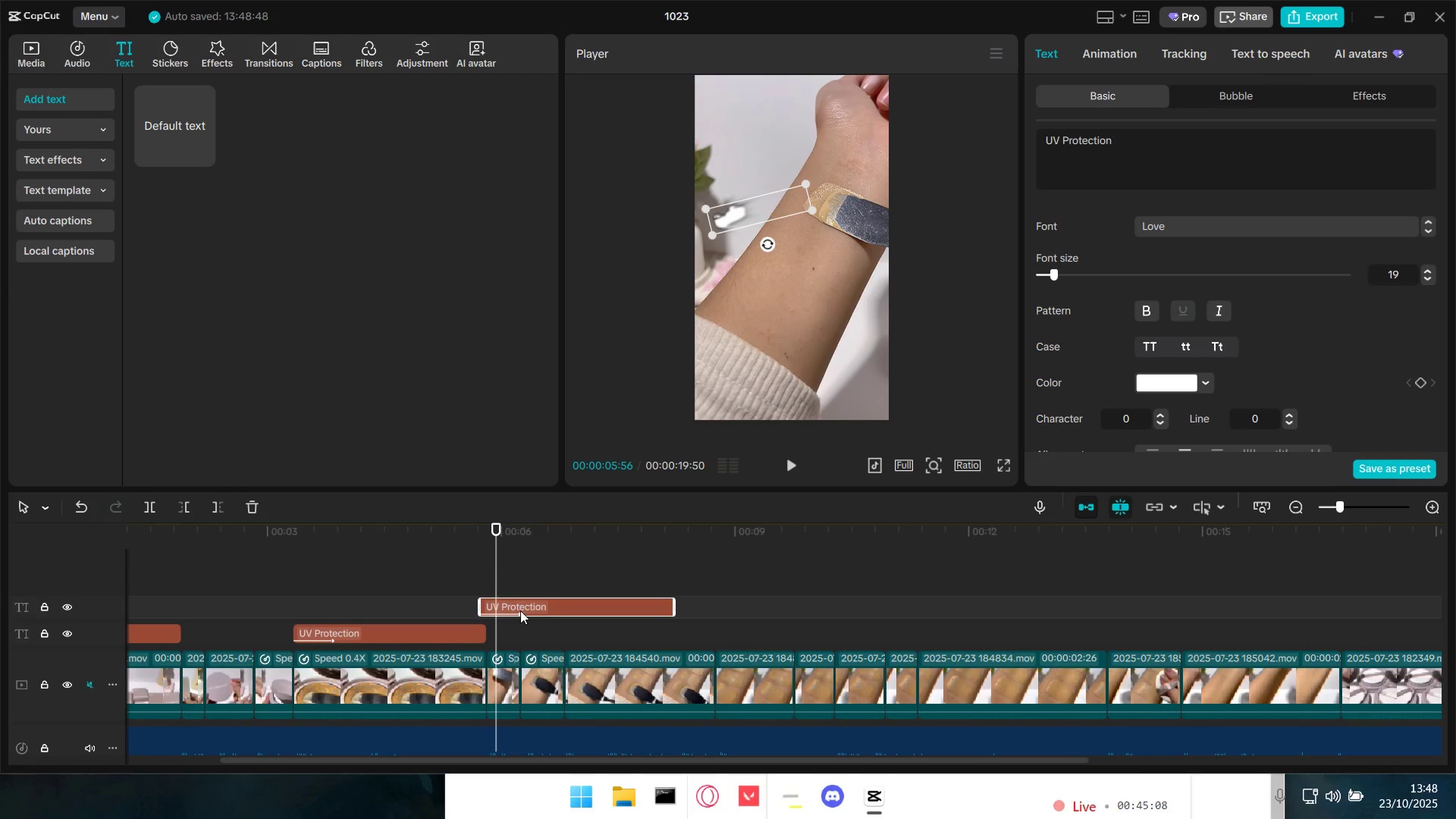 
double_click([522, 610])
 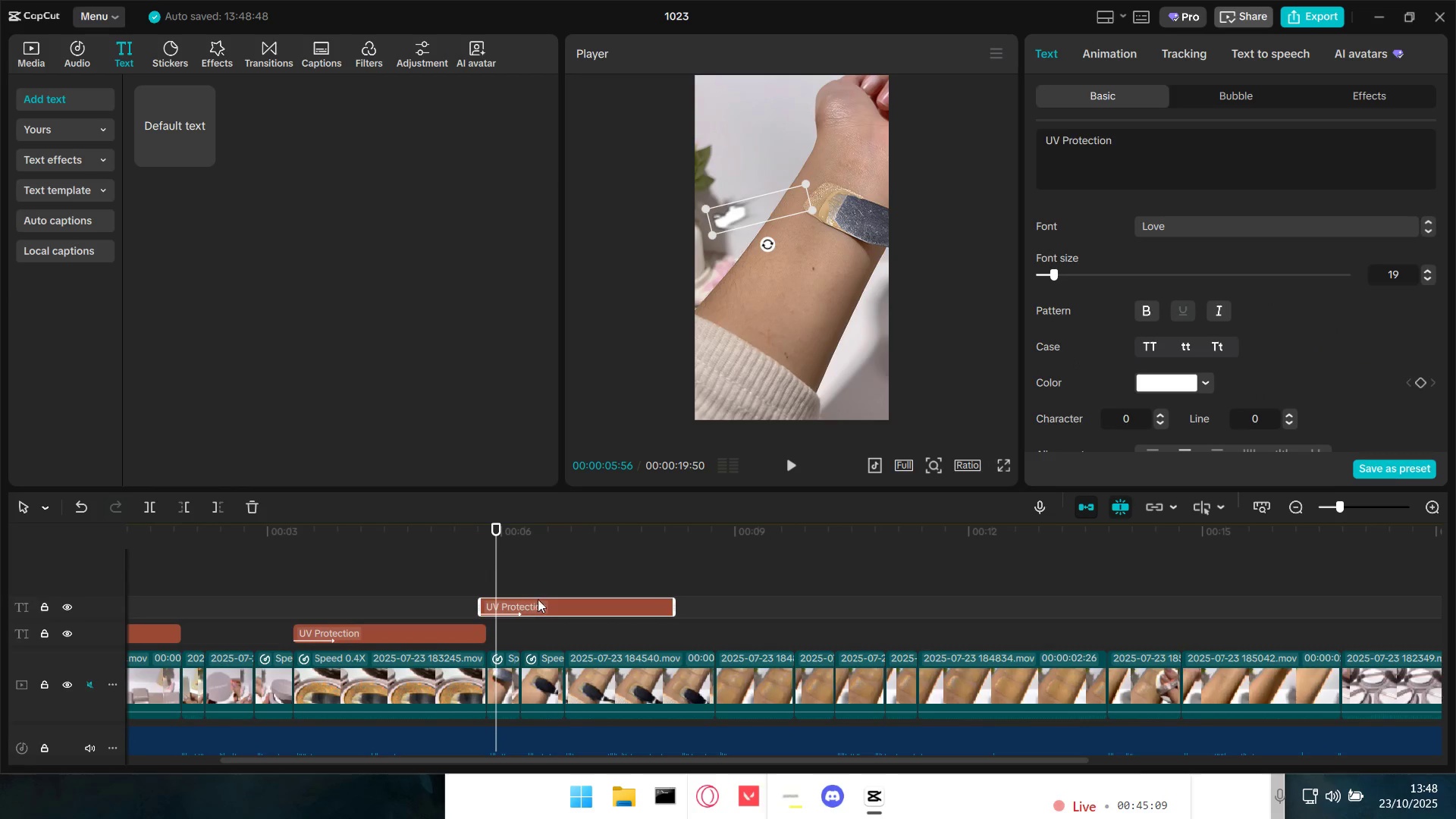 
left_click_drag(start_coordinate=[541, 599], to_coordinate=[549, 630])
 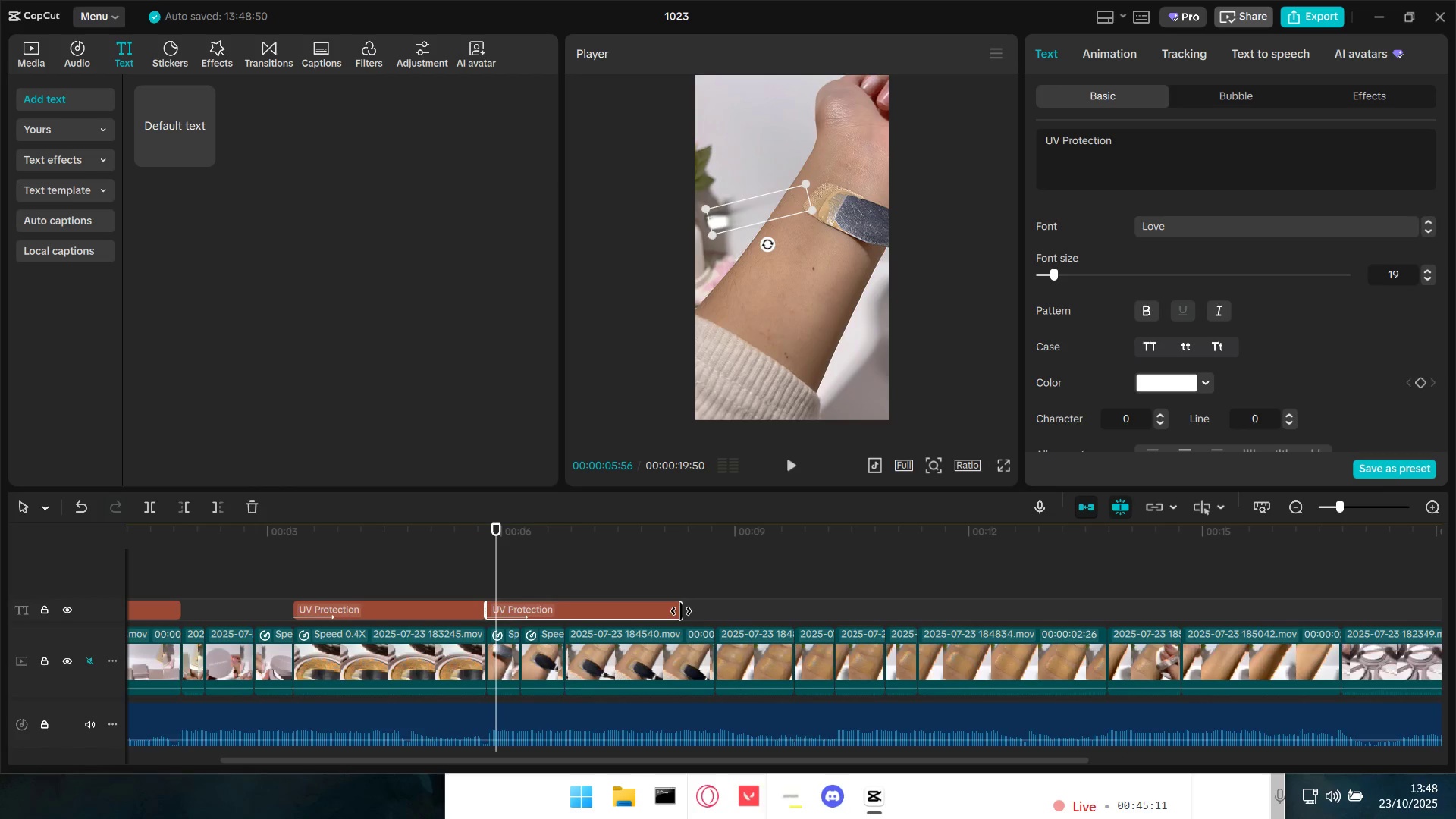 
left_click_drag(start_coordinate=[680, 610], to_coordinate=[711, 617])
 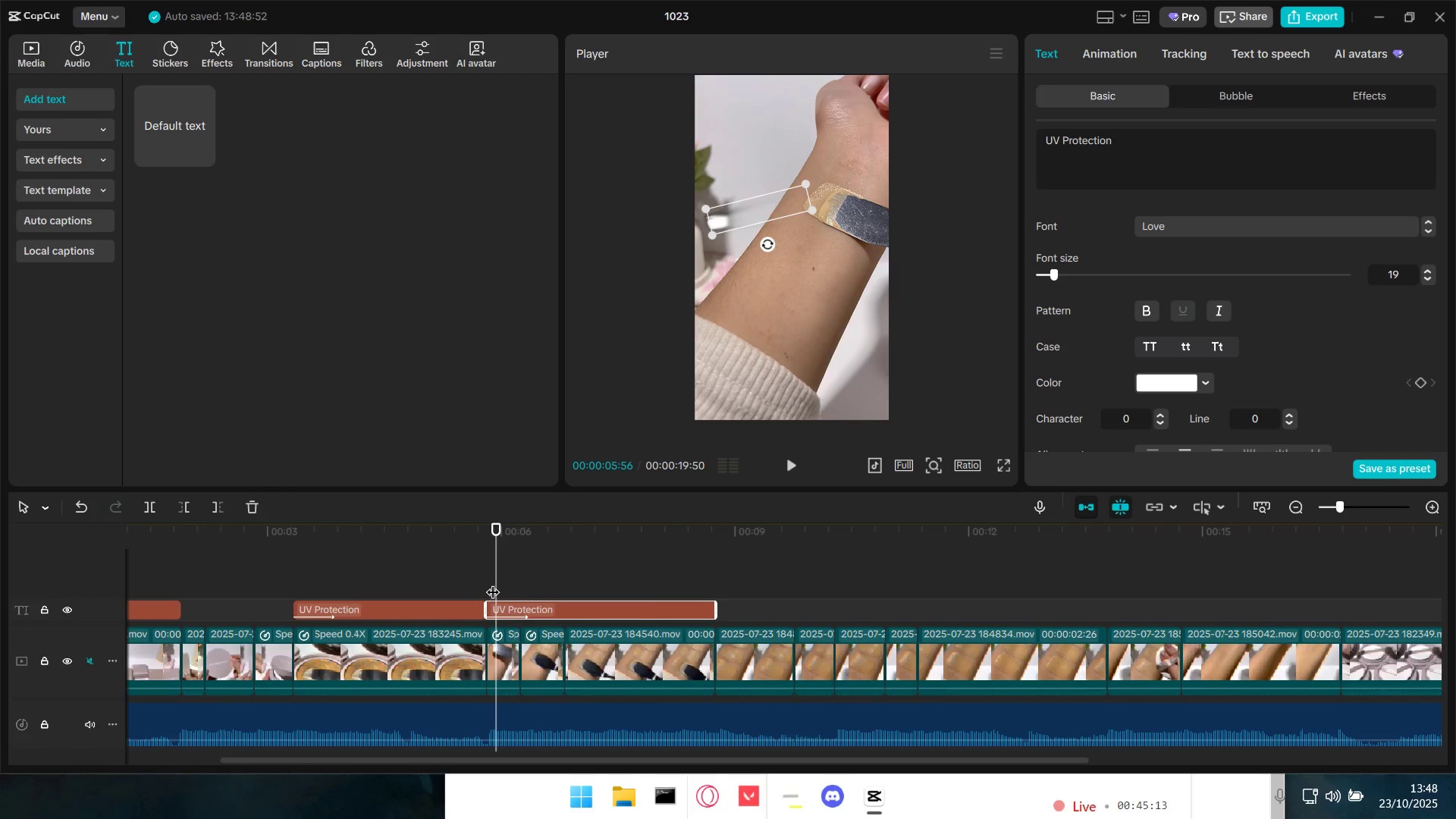 
left_click([493, 582])
 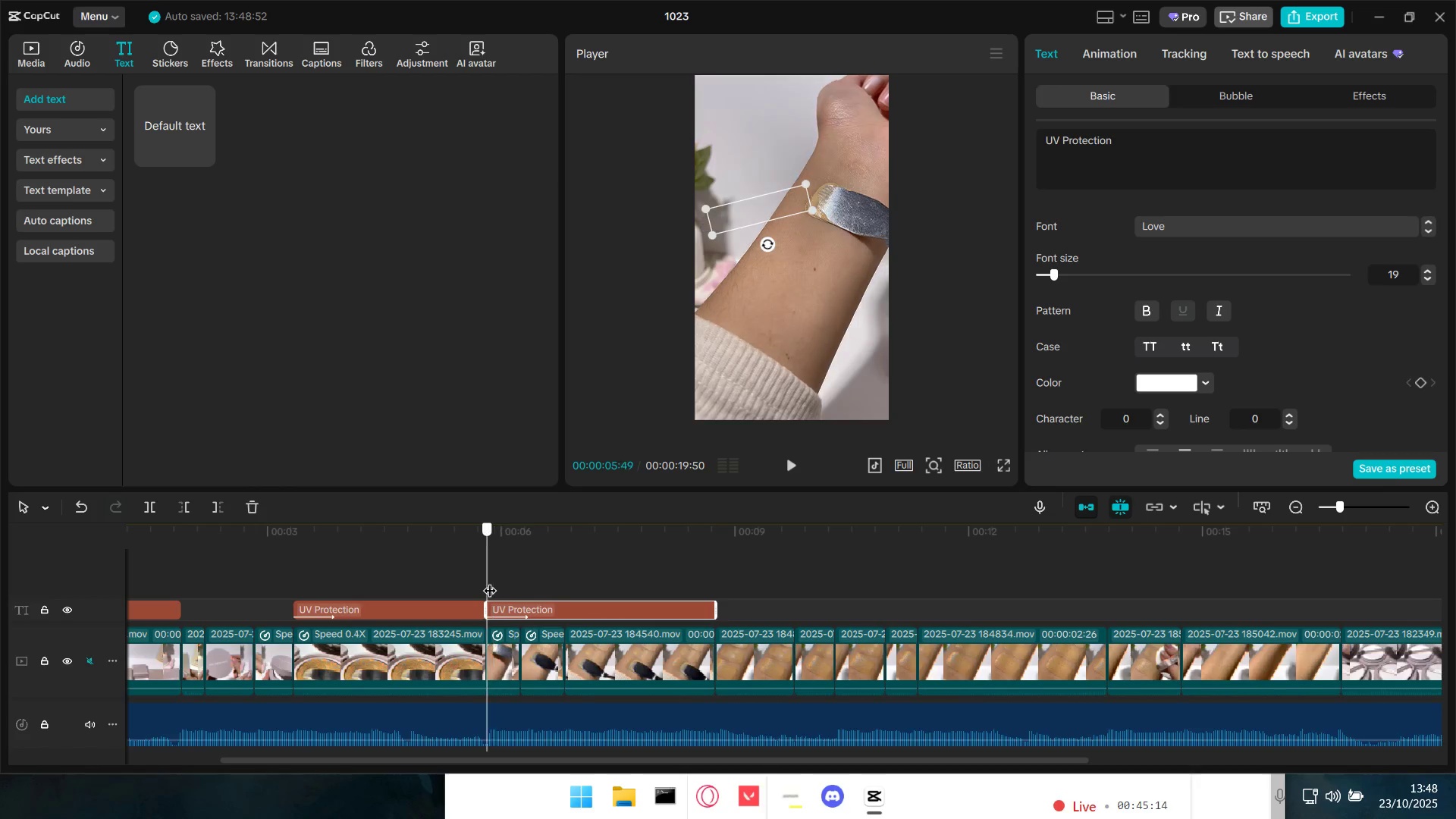 
double_click([490, 581])
 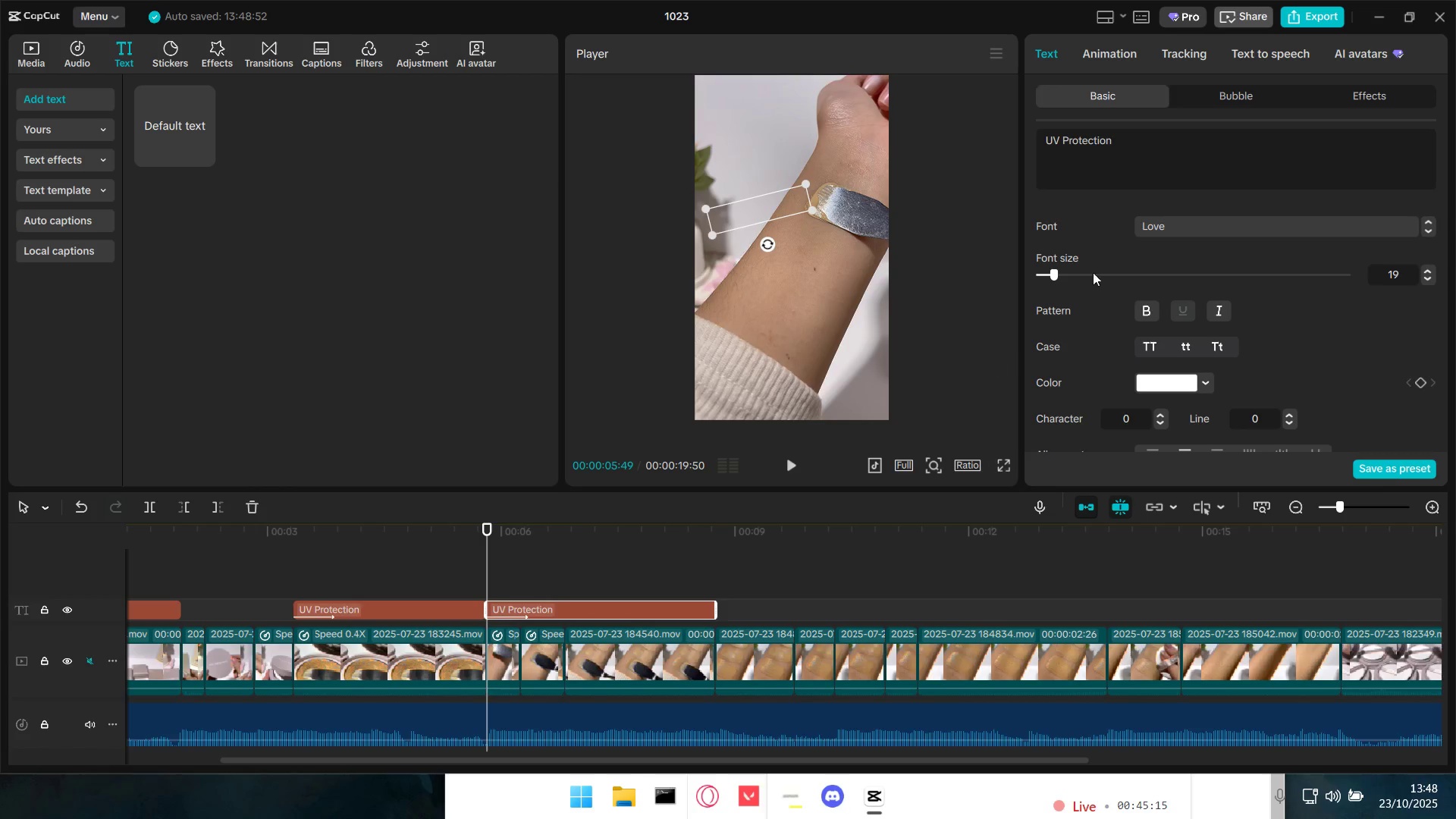 
left_click_drag(start_coordinate=[1143, 133], to_coordinate=[1003, 140])
 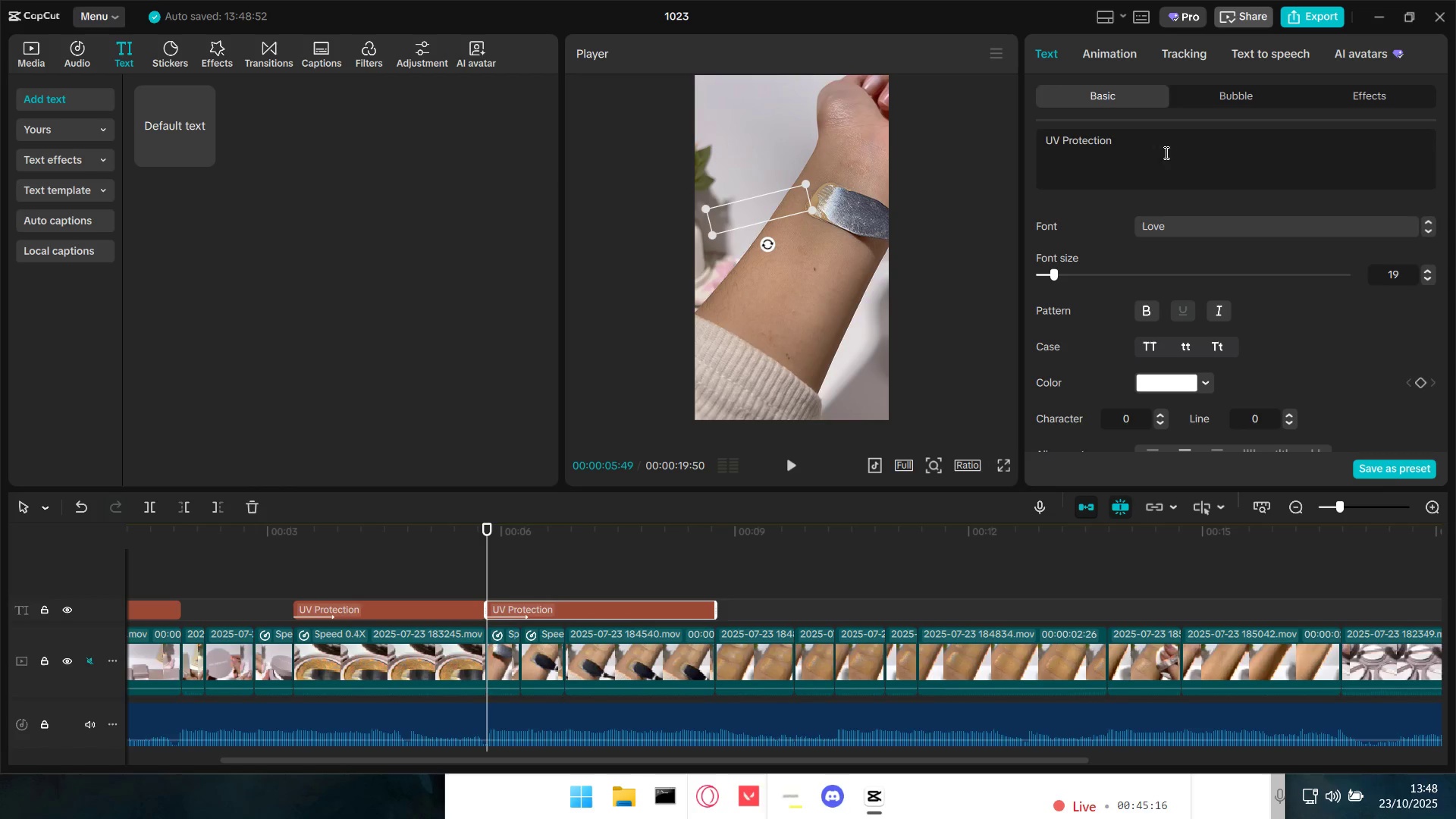 
left_click_drag(start_coordinate=[1170, 149], to_coordinate=[1040, 140])
 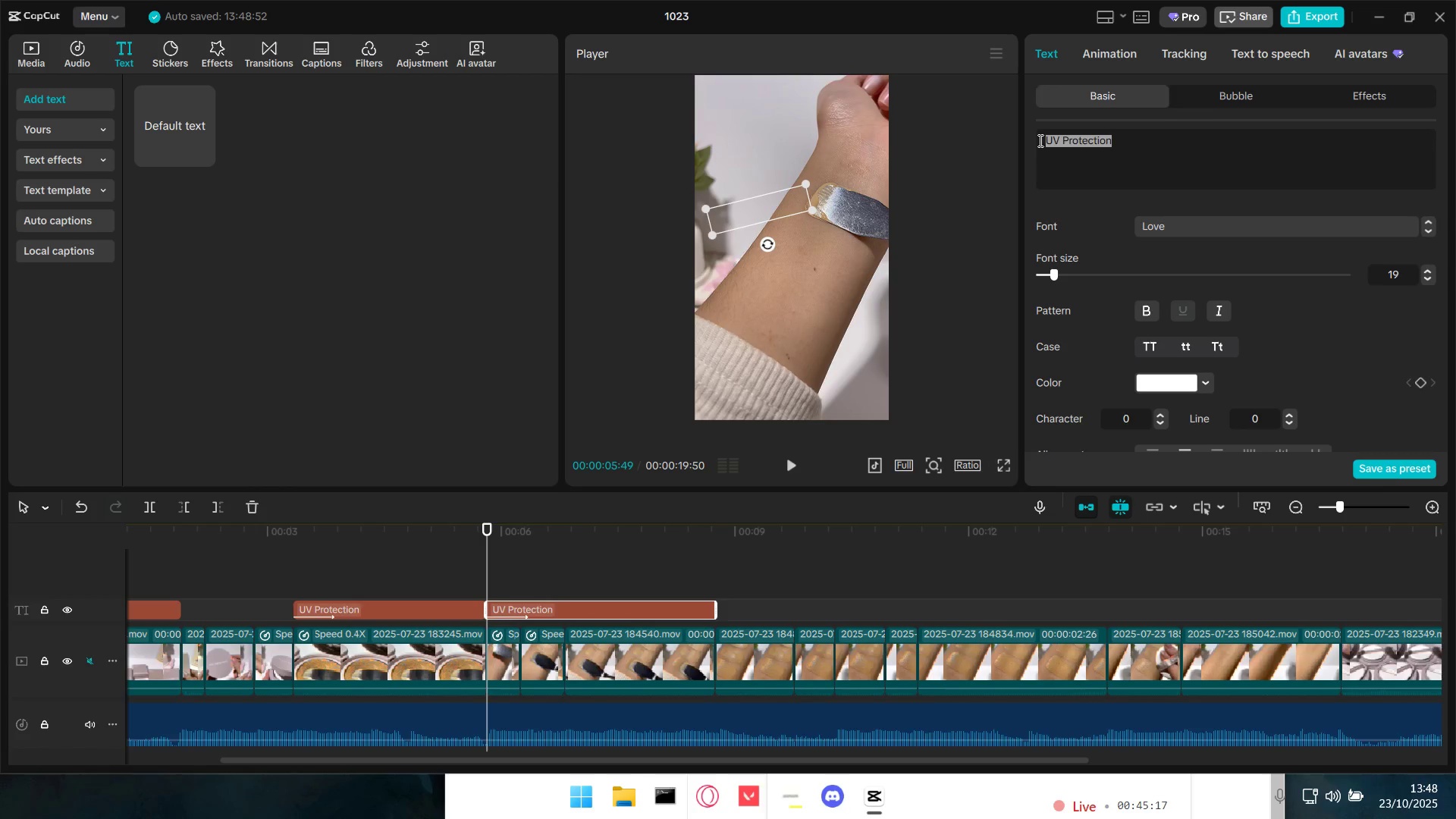 
key(Control+V)
 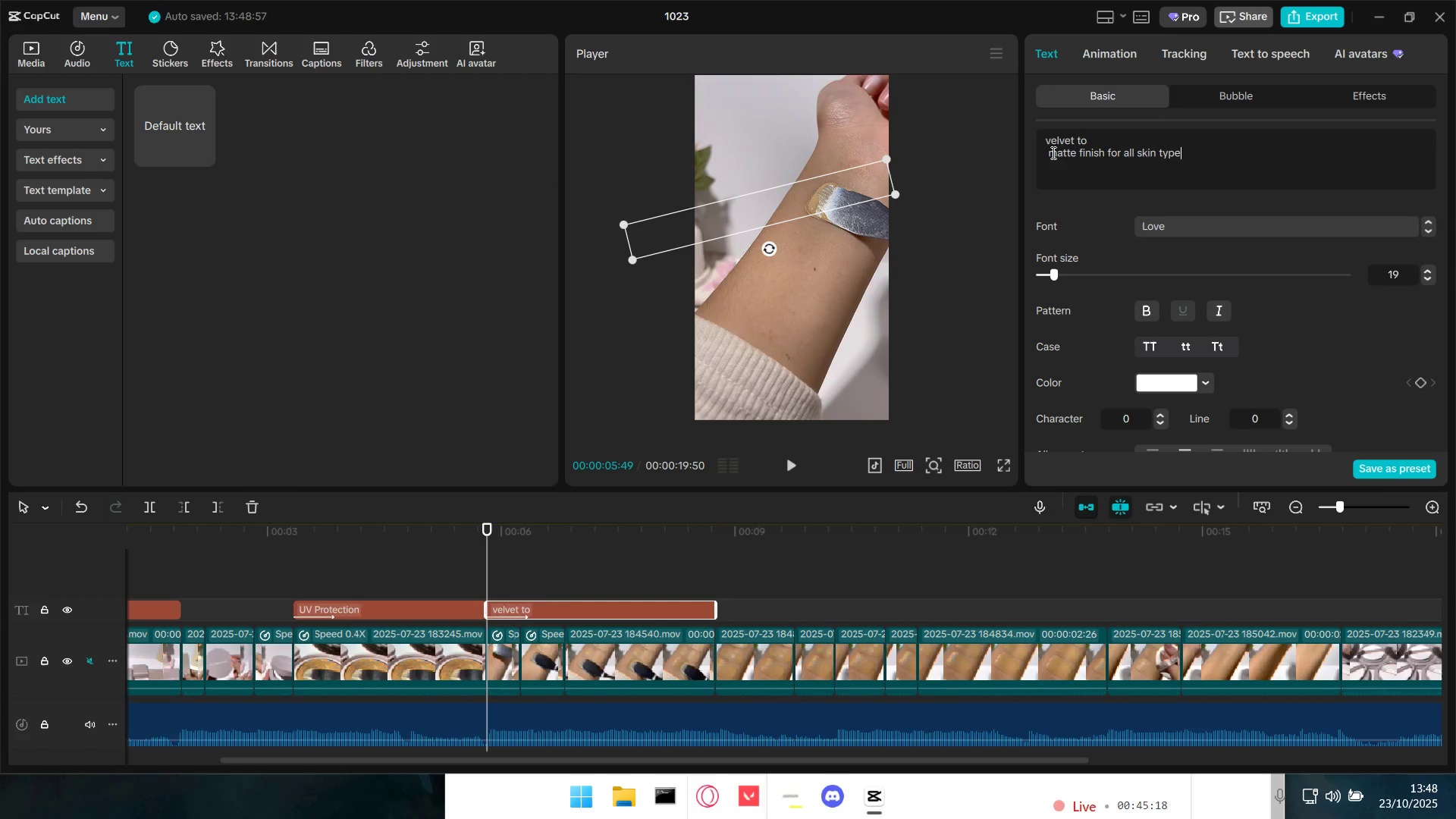 
left_click([1050, 152])
 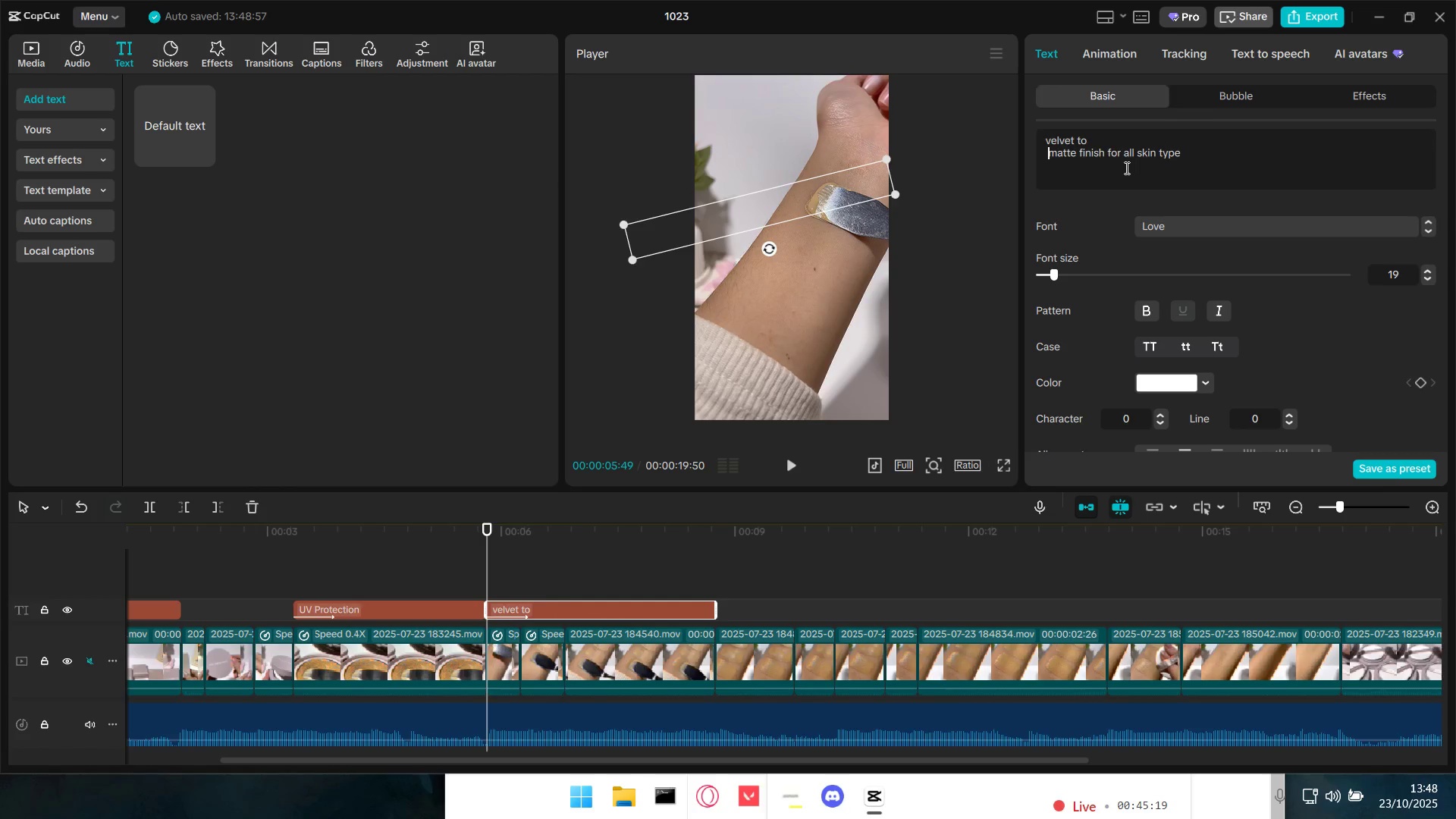 
key(Backspace)
 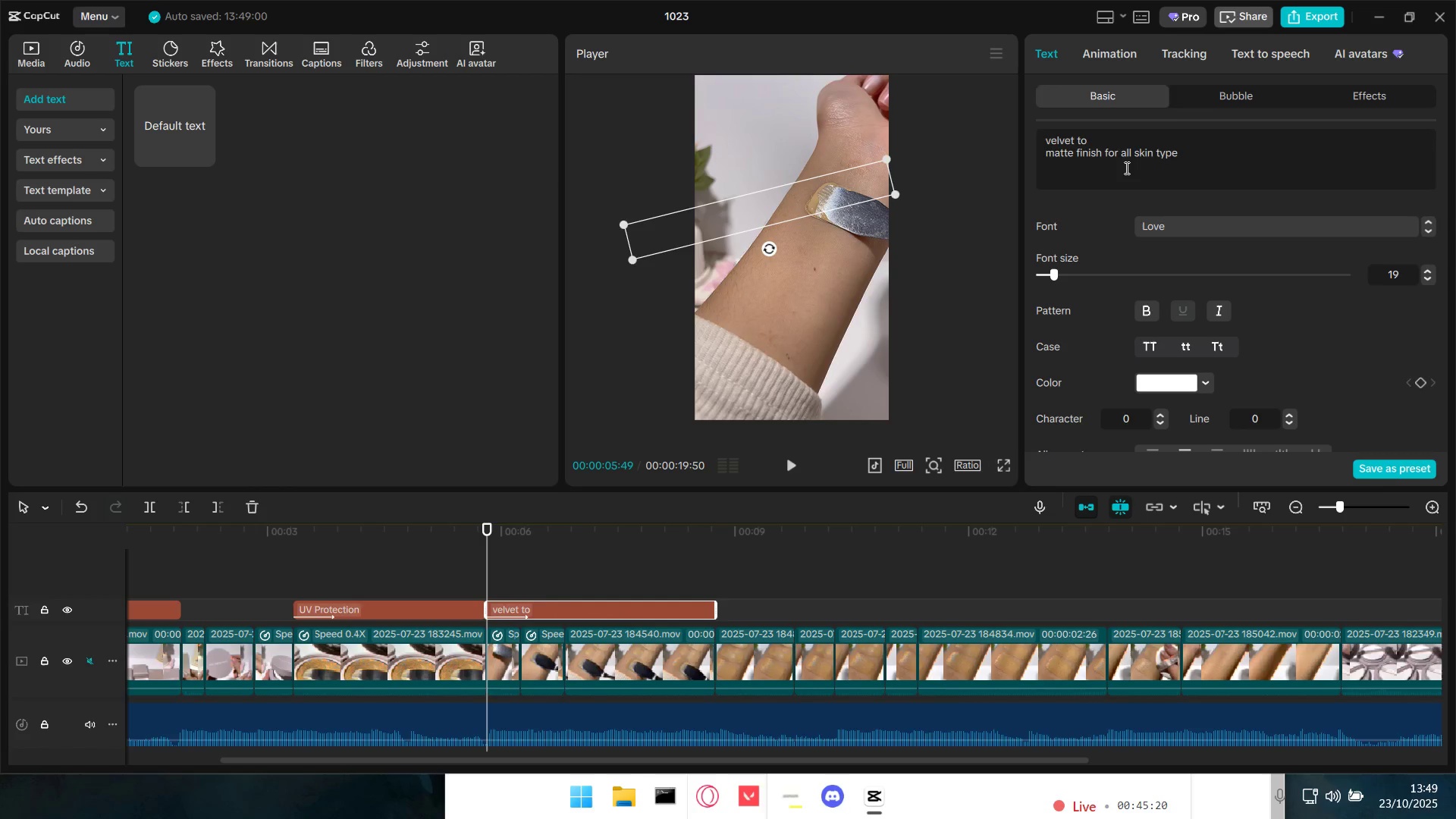 
key(Backspace)
 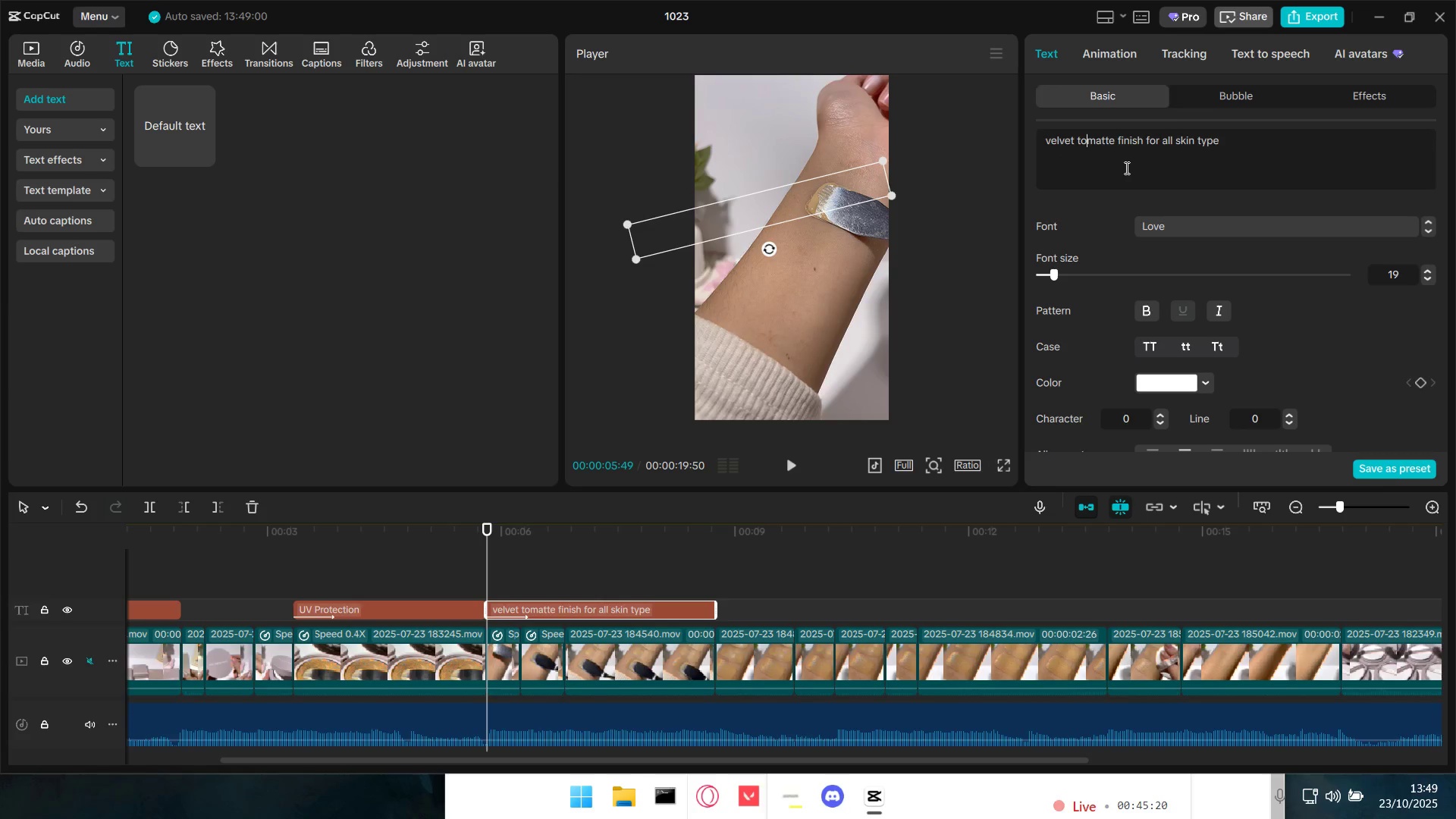 
key(Space)
 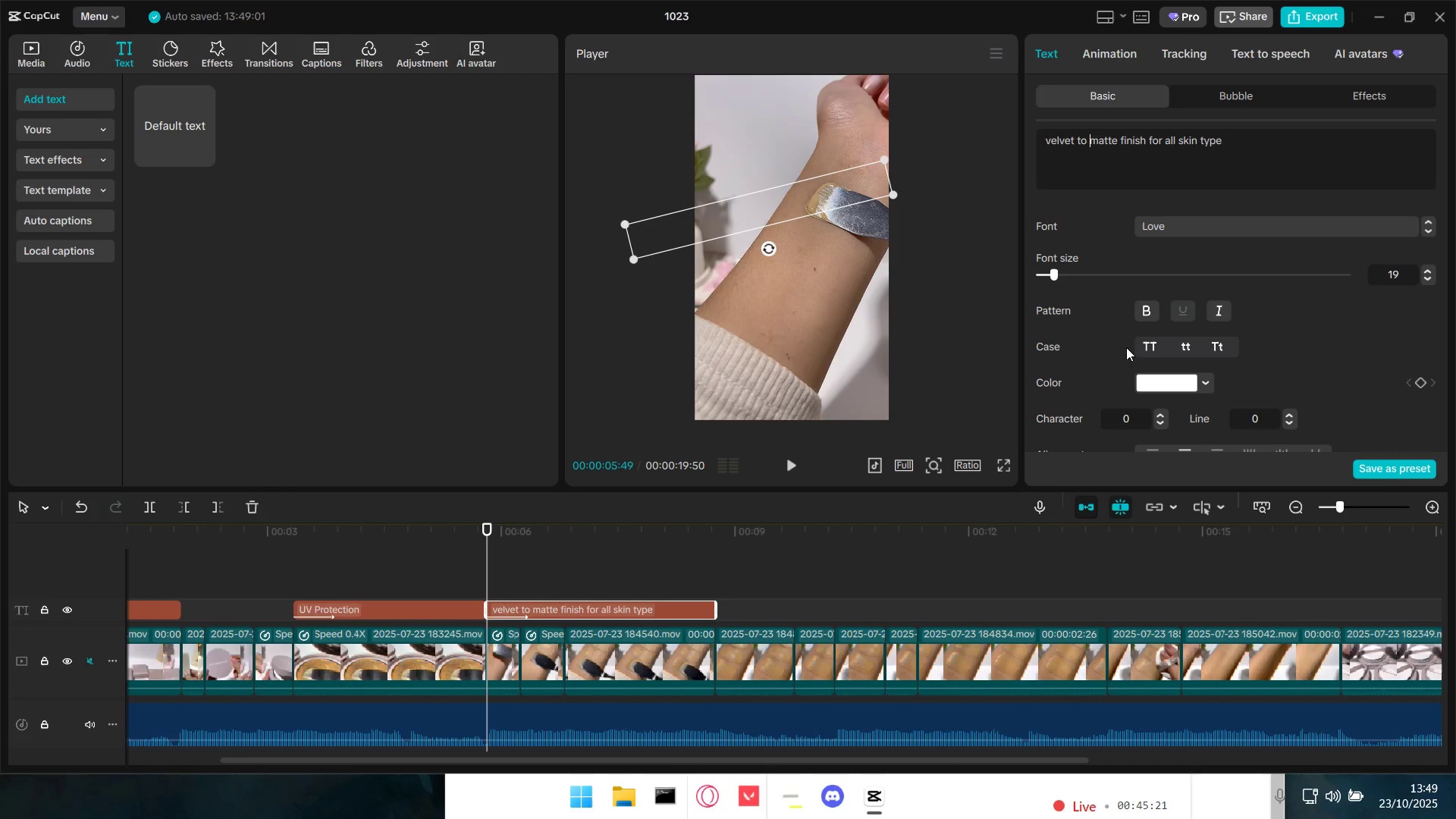 
key(Space)
 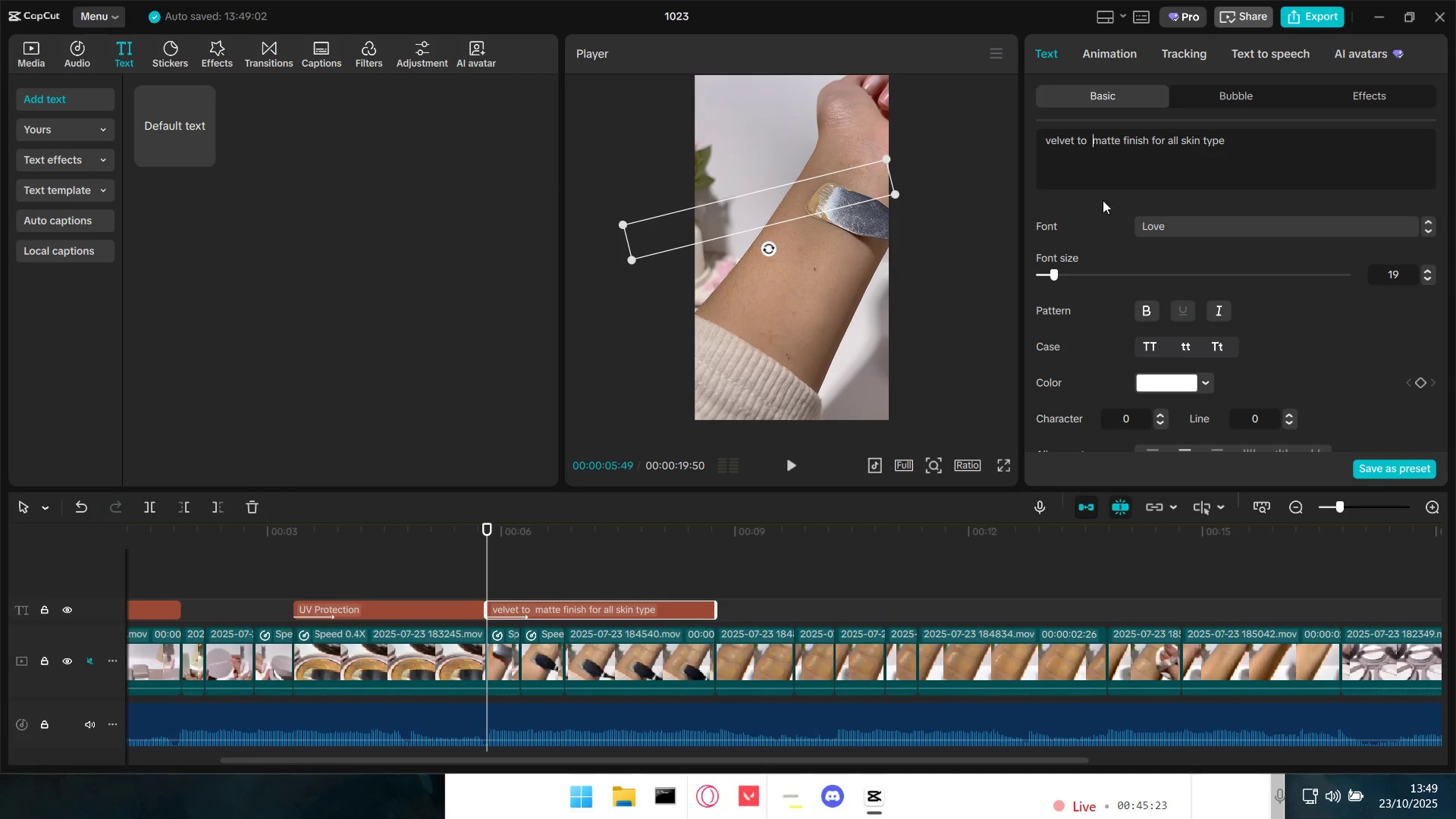 
key(Backspace)
 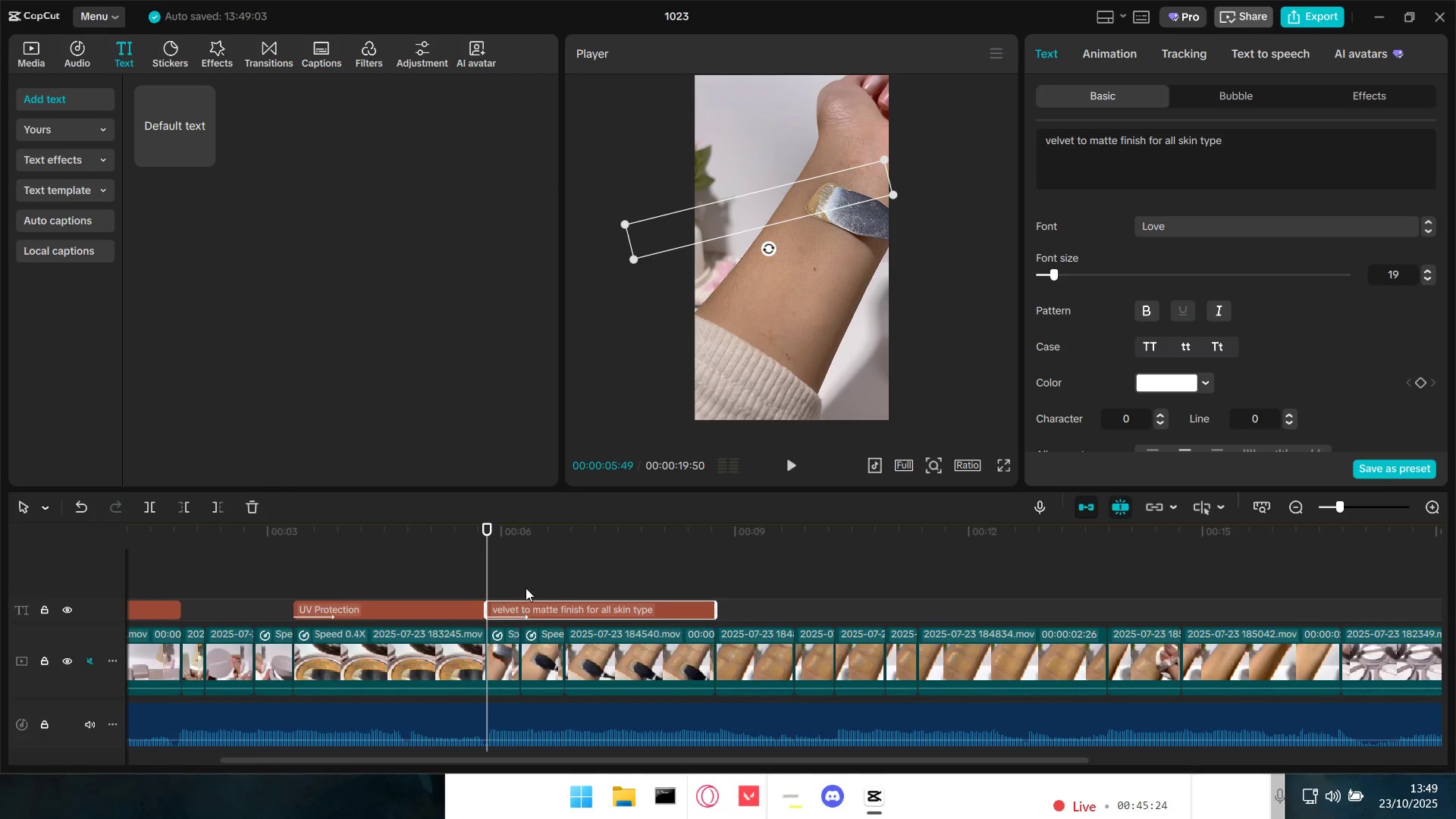 
key(Space)
 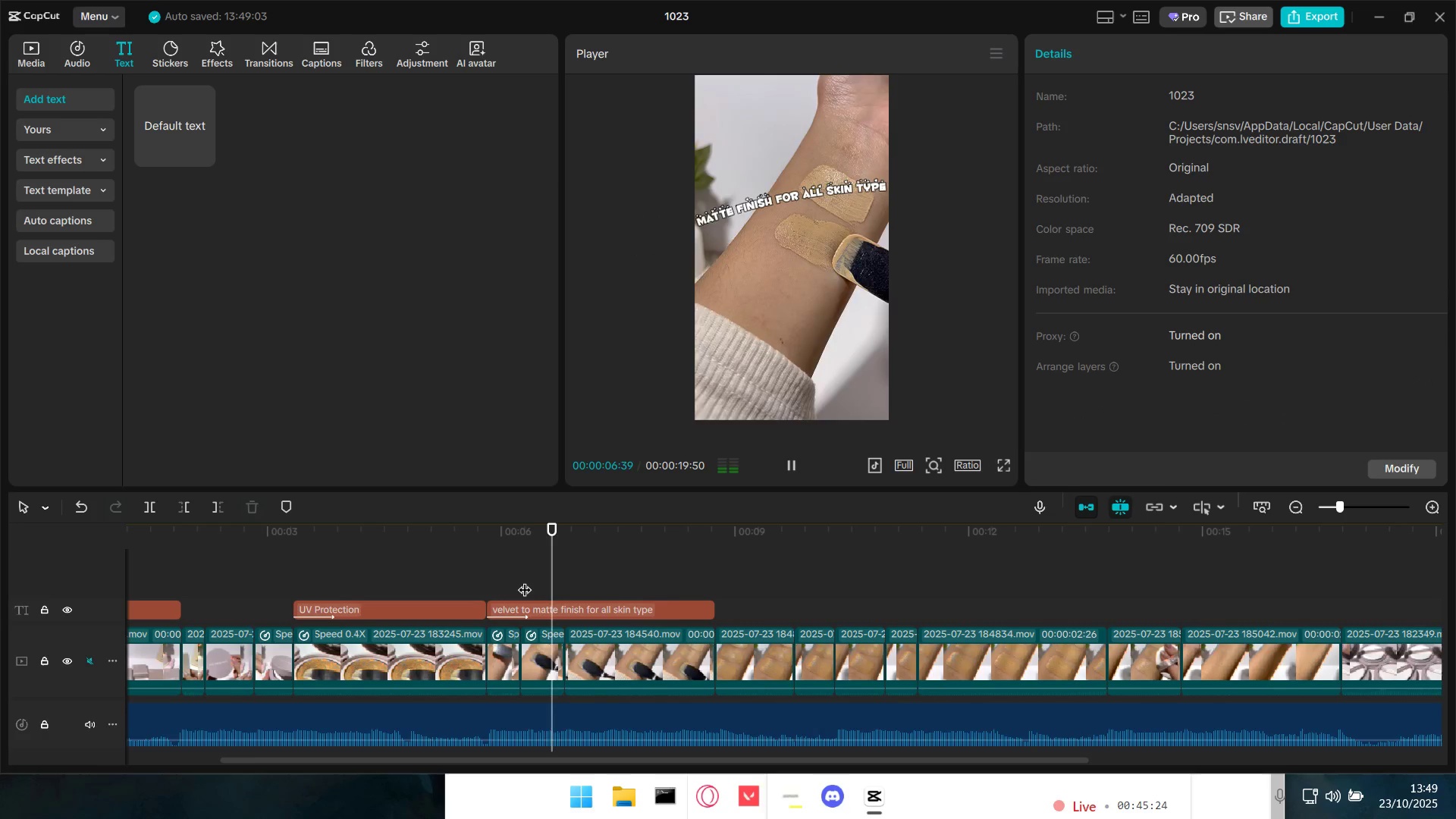 
key(Space)
 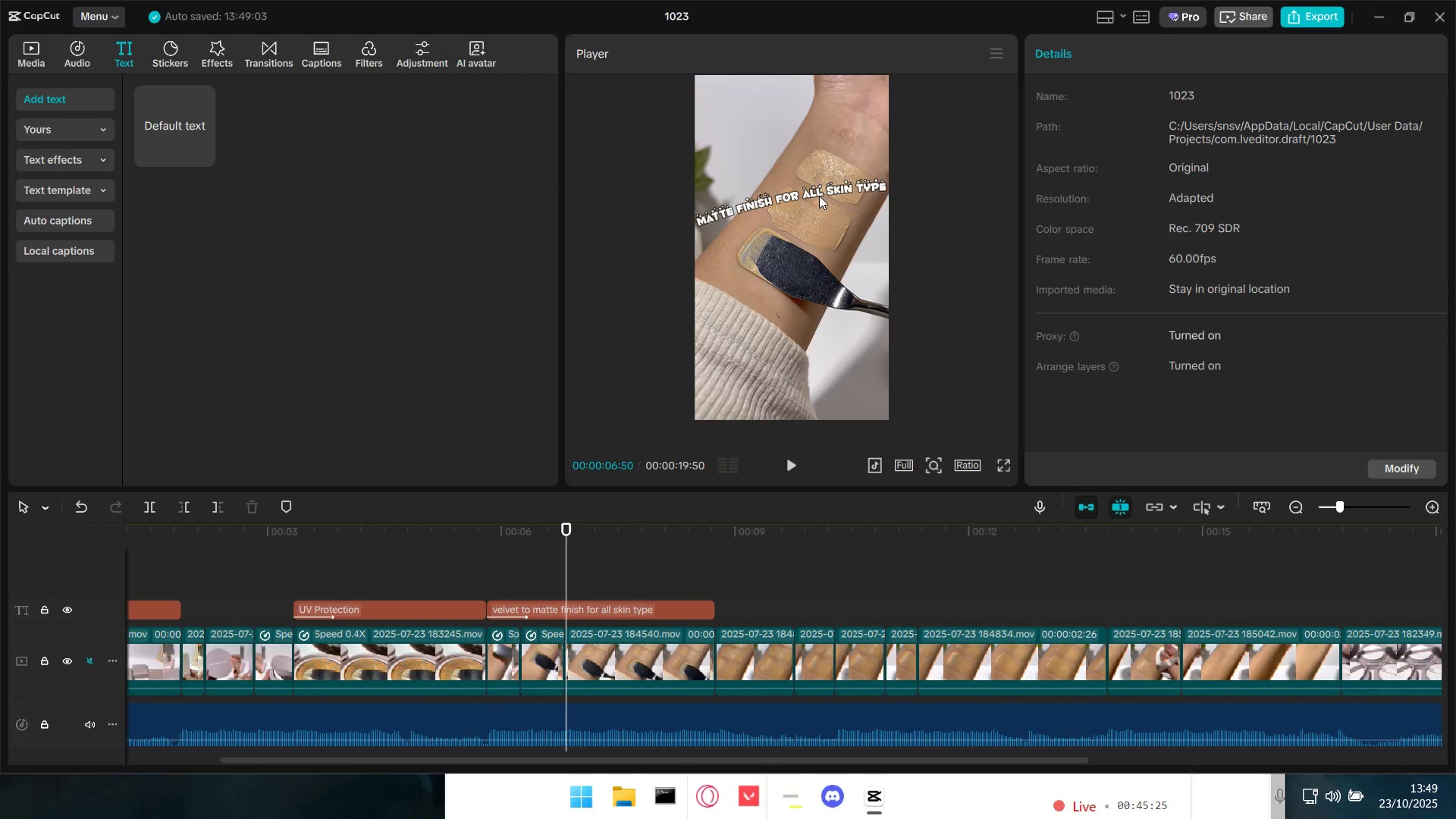 
left_click([822, 190])
 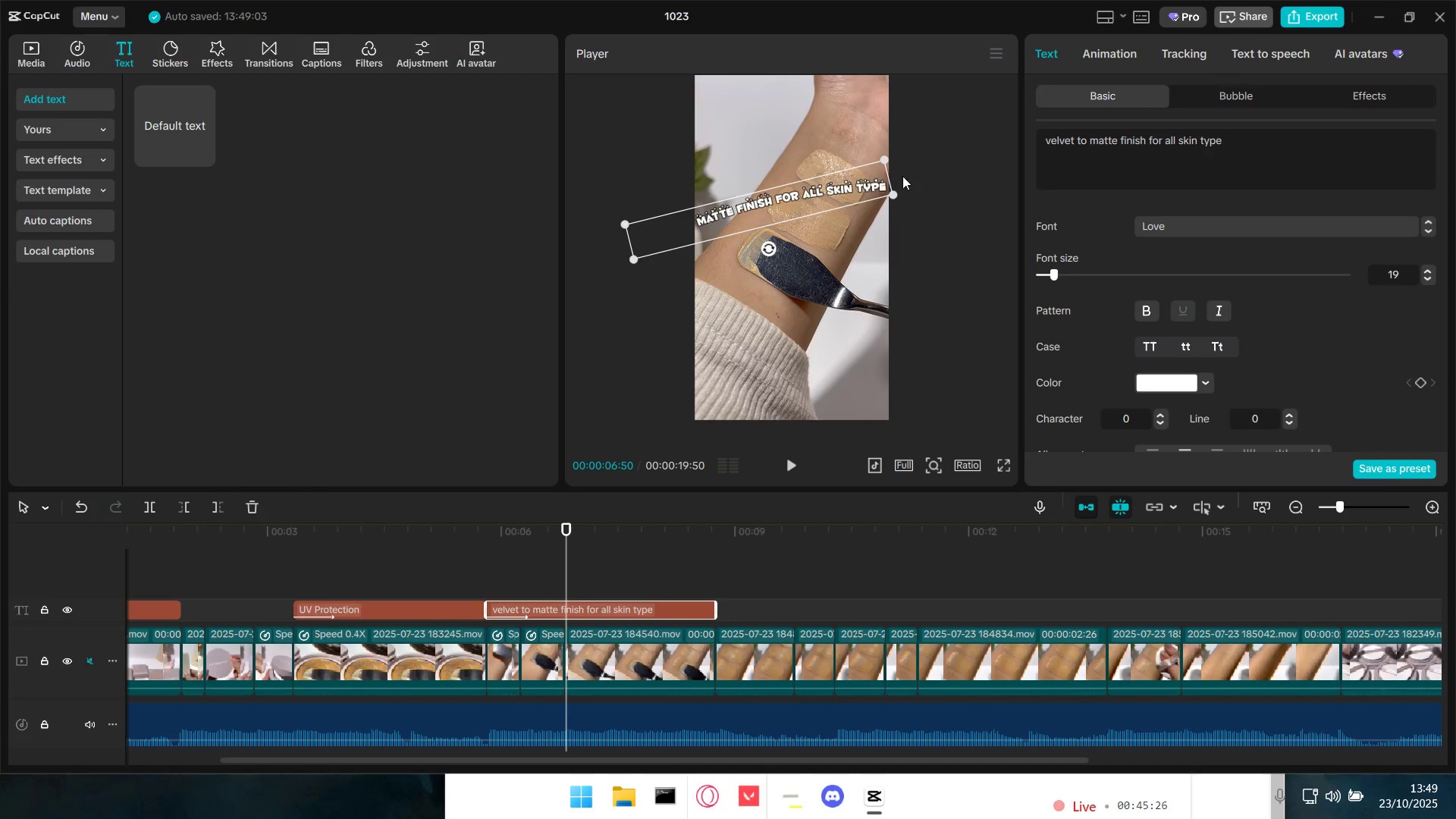 
scroll: coordinate [1244, 363], scroll_direction: down, amount: 23.0
 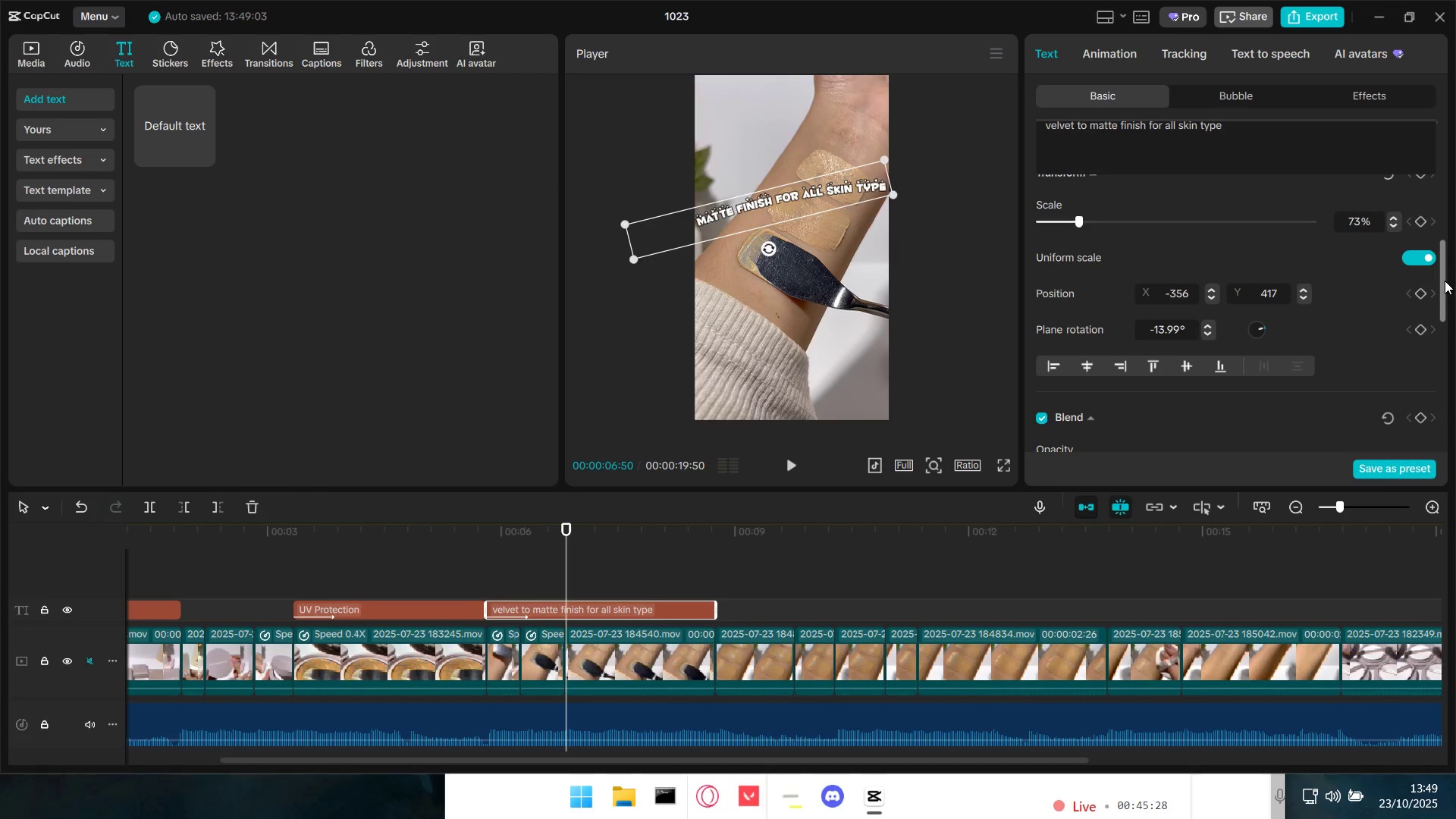 
left_click_drag(start_coordinate=[1444, 280], to_coordinate=[1445, 493])
 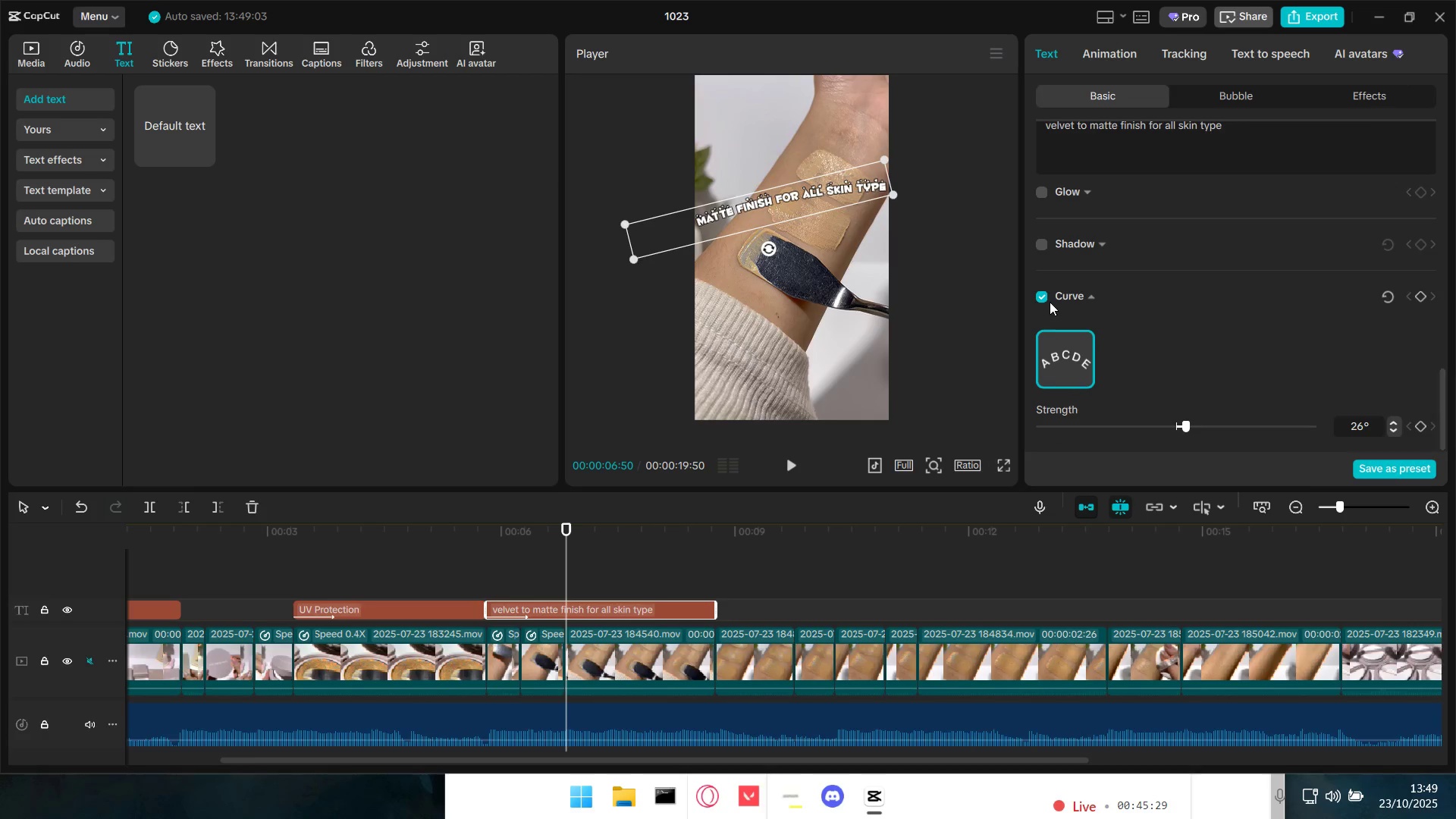 
left_click([1046, 299])
 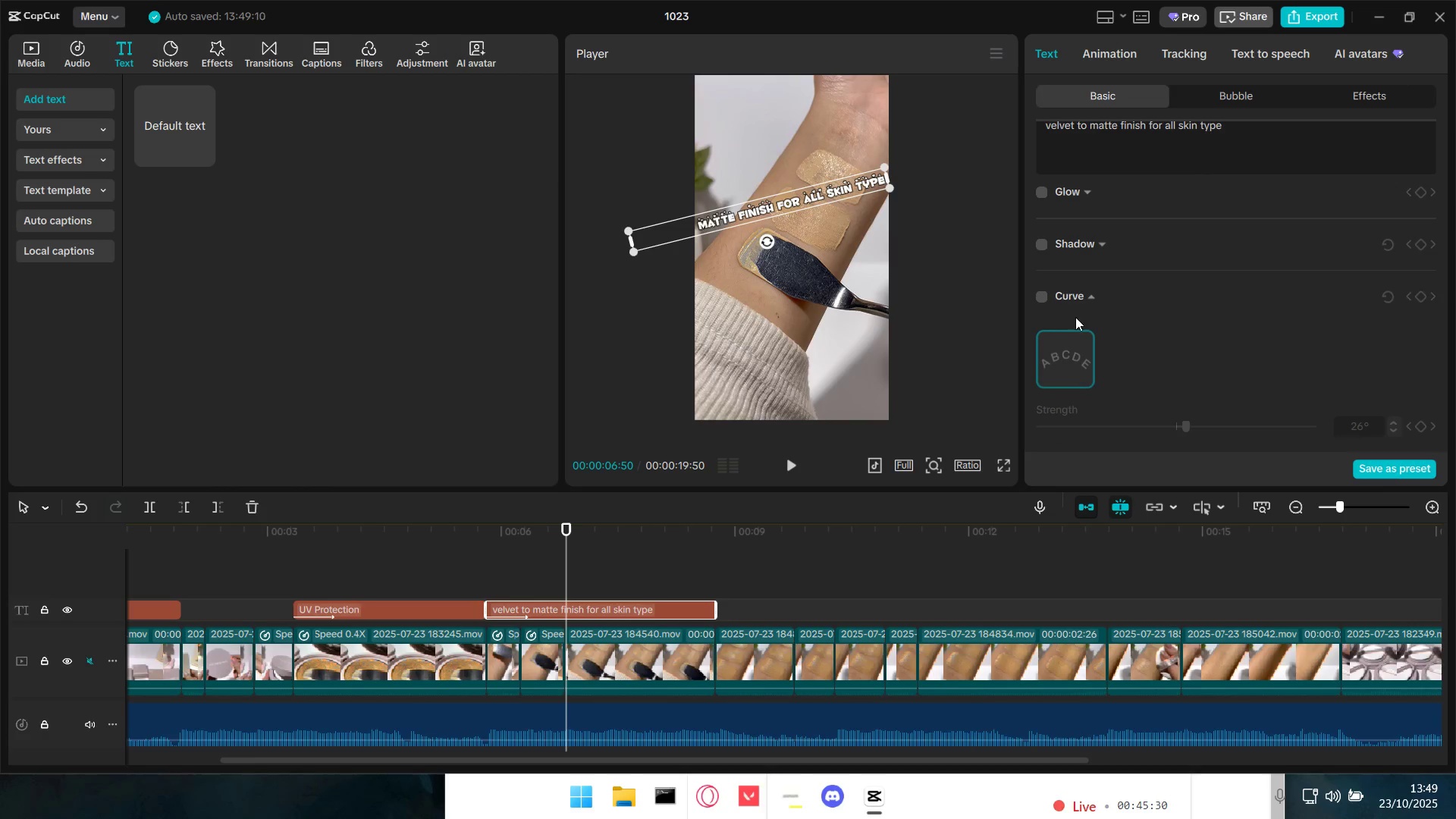 
scroll: coordinate [1081, 318], scroll_direction: up, amount: 8.0
 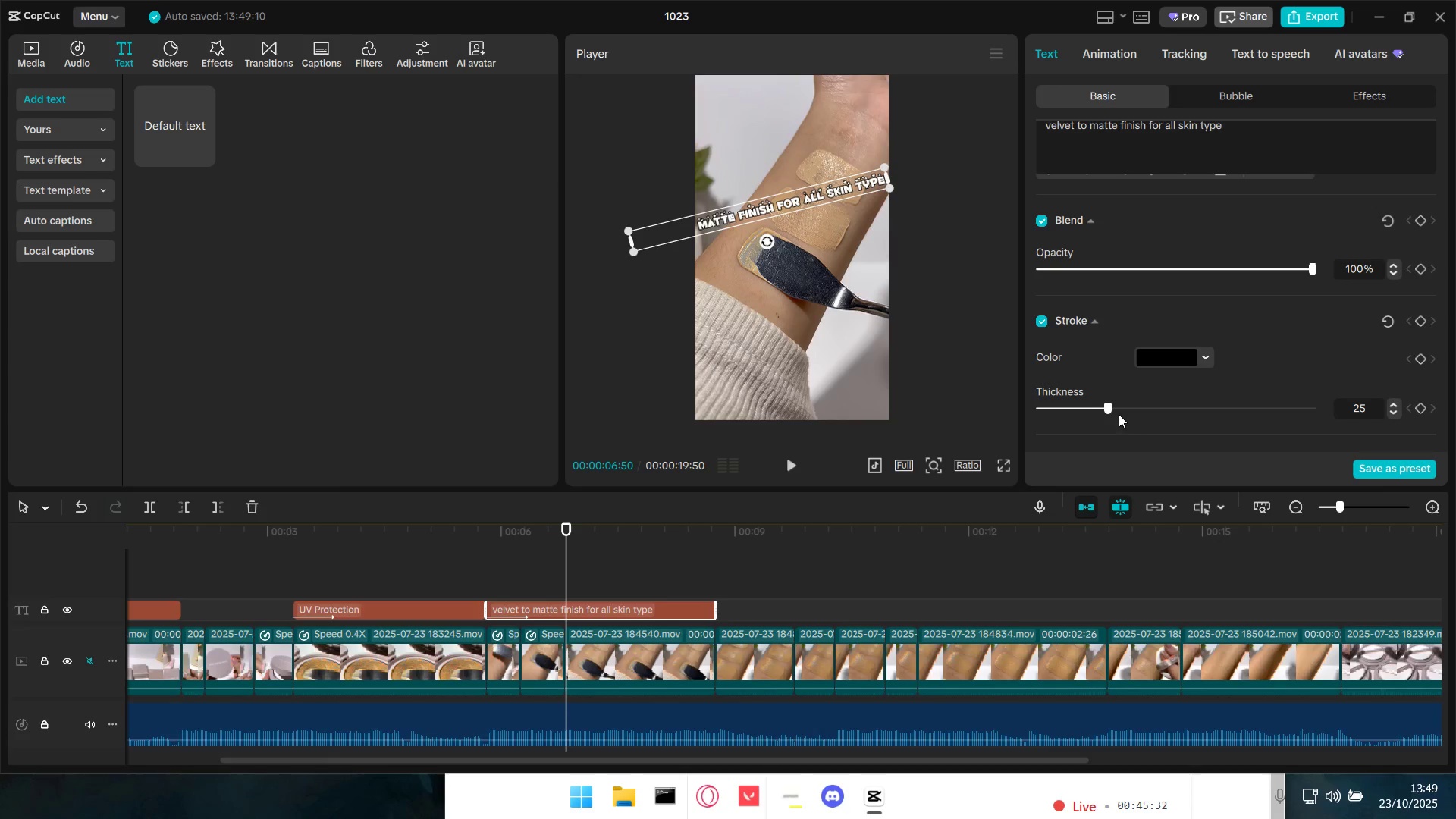 
left_click_drag(start_coordinate=[1105, 406], to_coordinate=[1096, 408])
 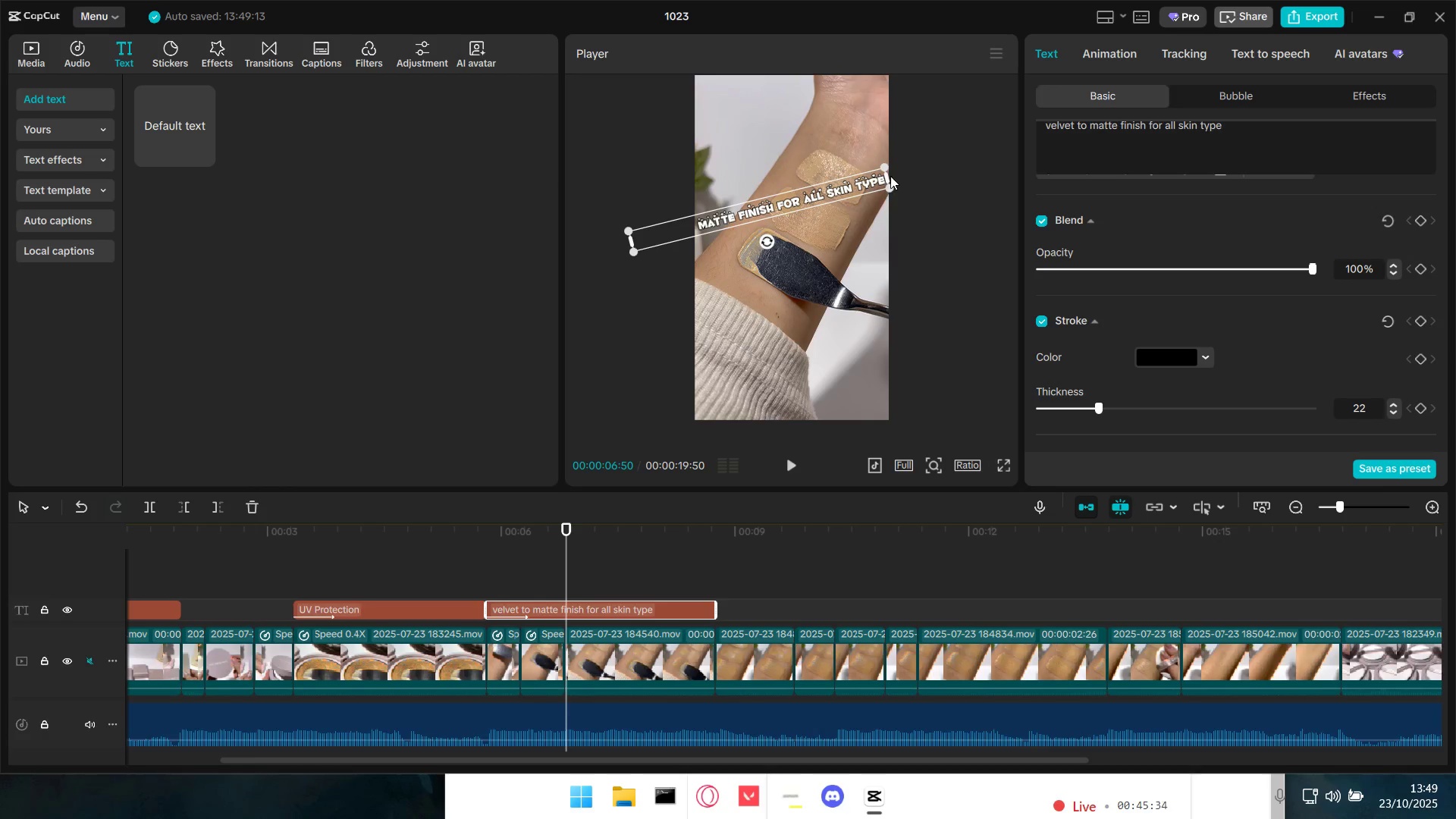 
left_click_drag(start_coordinate=[887, 177], to_coordinate=[788, 199])
 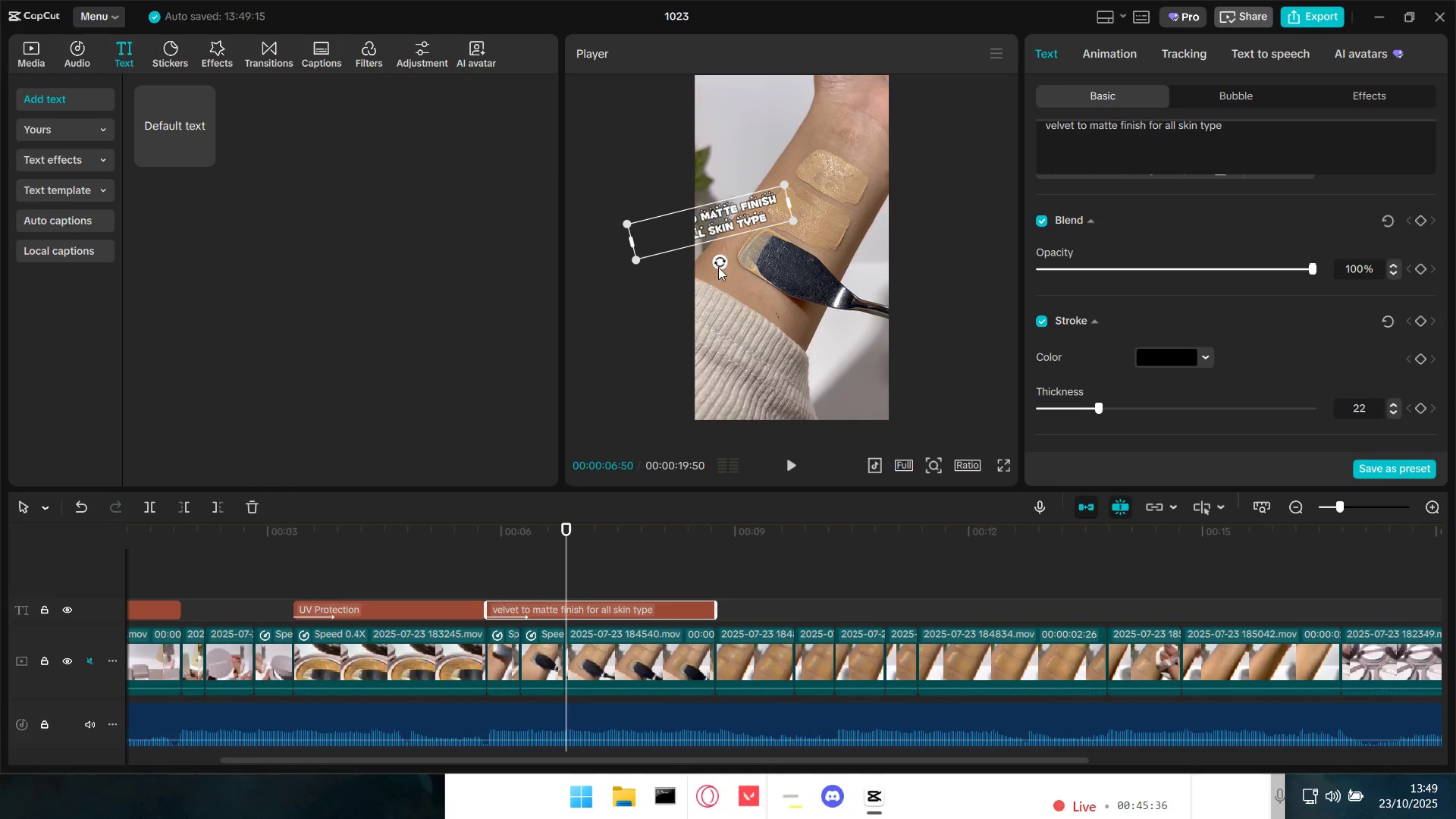 
left_click_drag(start_coordinate=[718, 264], to_coordinate=[712, 270])
 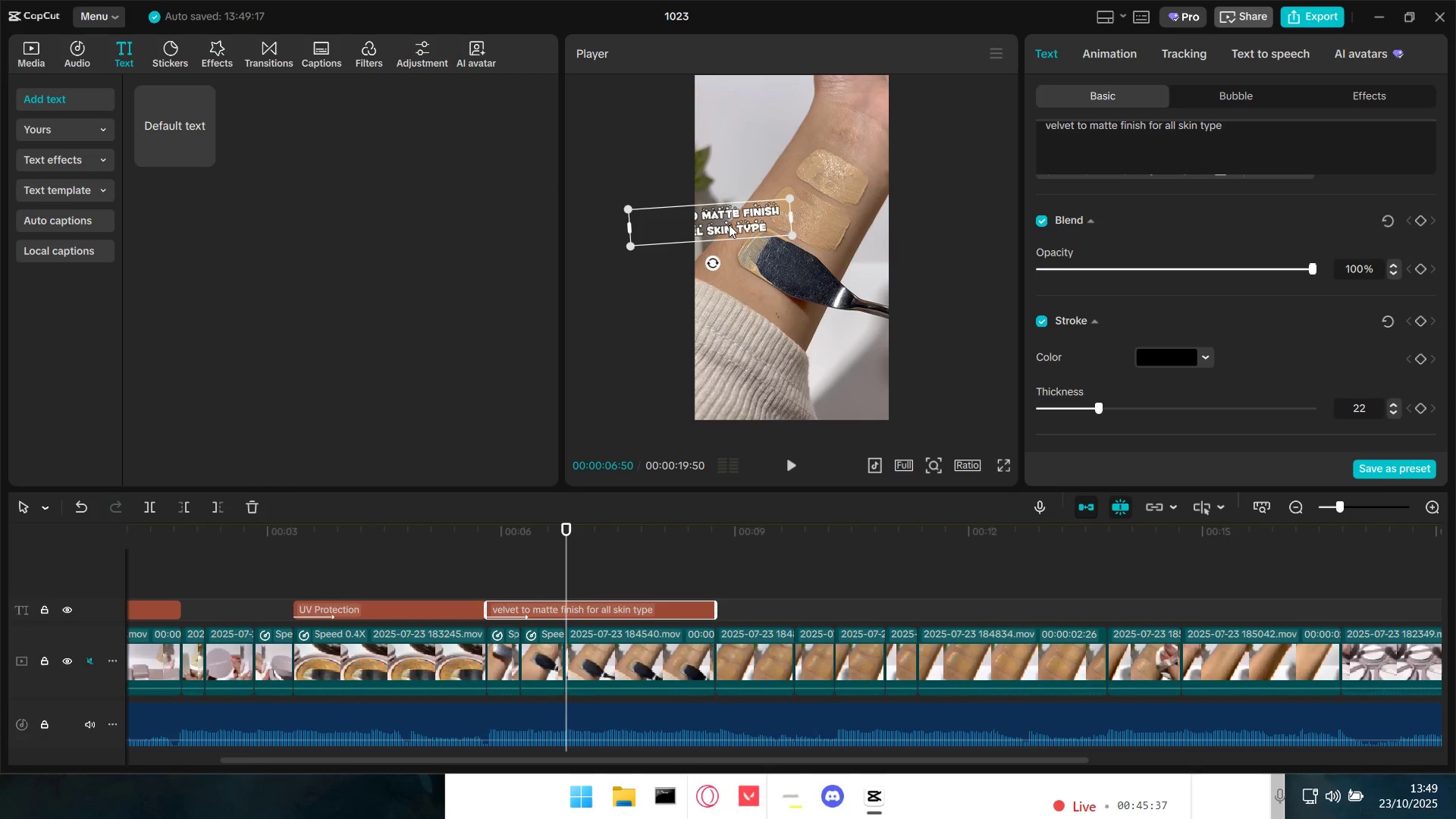 
left_click_drag(start_coordinate=[729, 218], to_coordinate=[808, 155])
 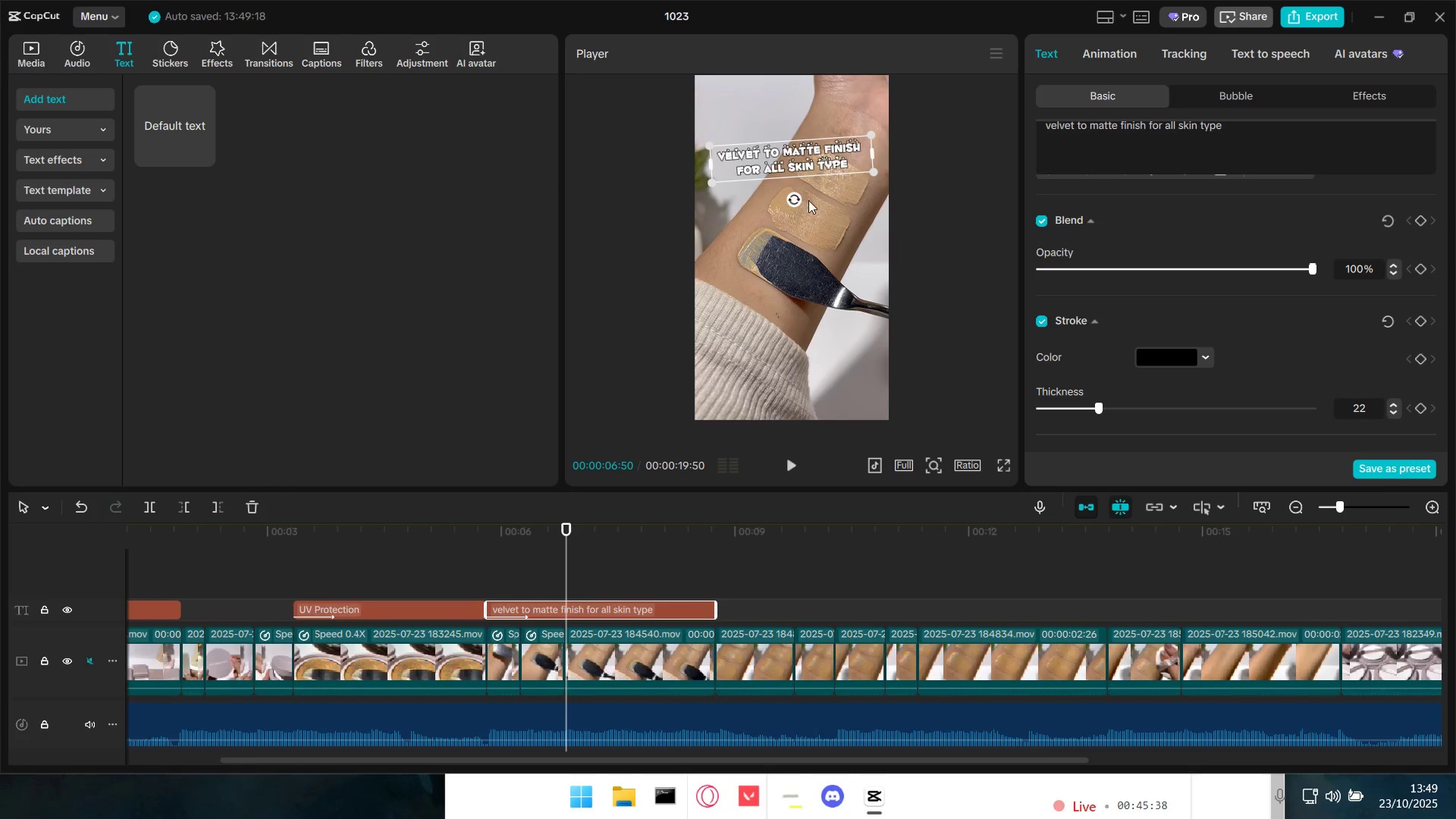 
mouse_move([803, 184])
 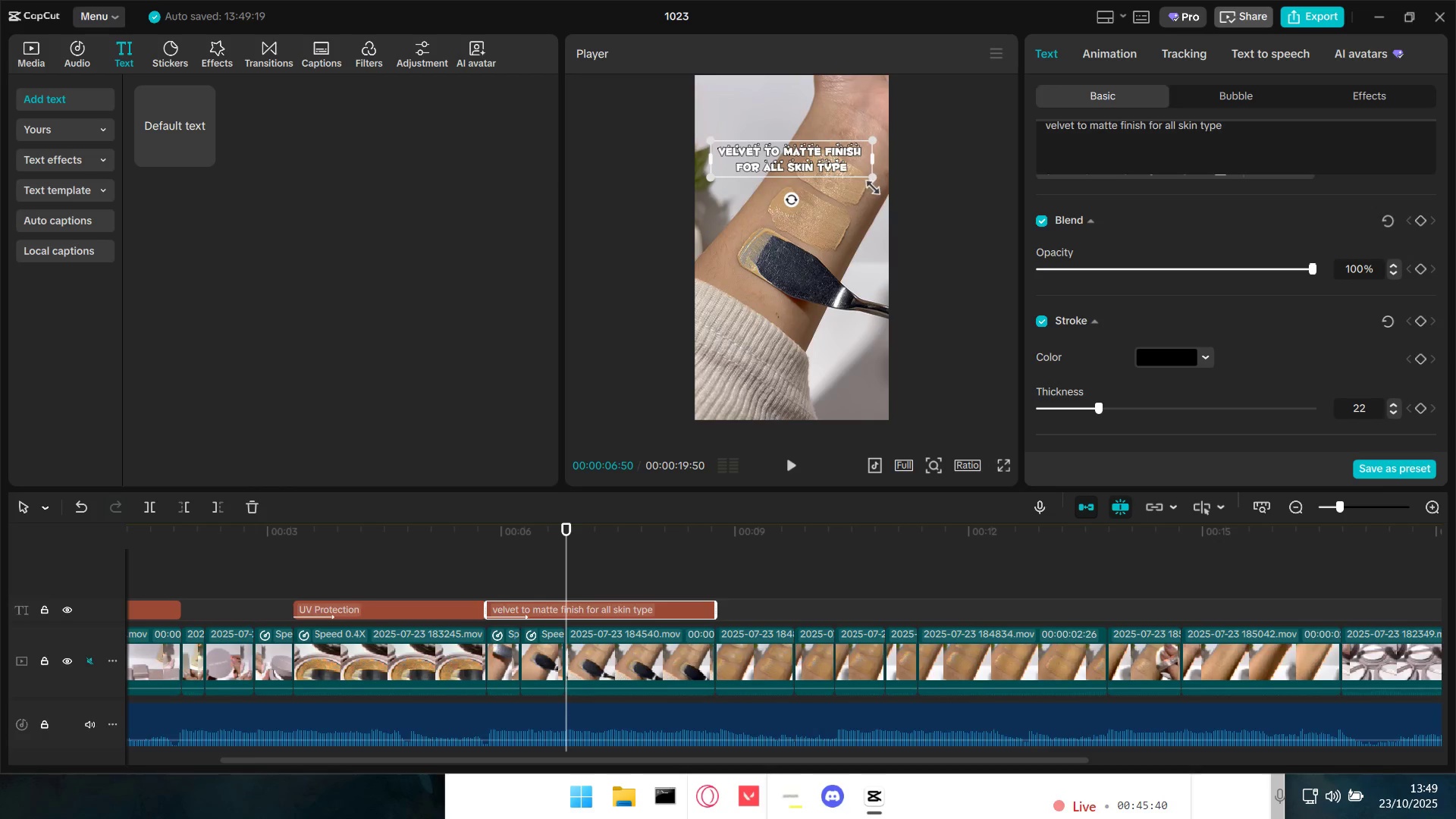 
left_click_drag(start_coordinate=[871, 179], to_coordinate=[830, 165])
 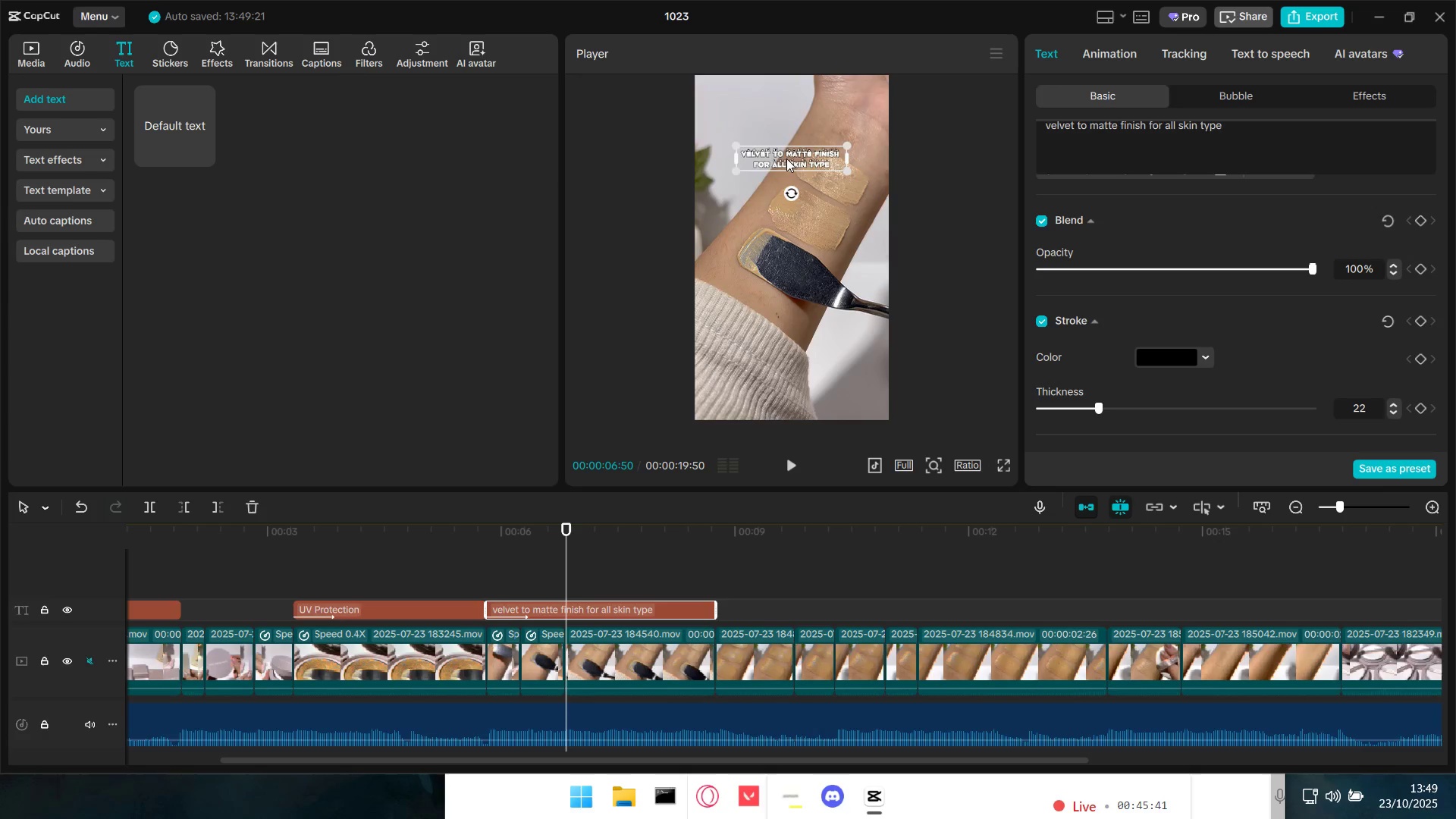 
left_click_drag(start_coordinate=[786, 158], to_coordinate=[761, 144])
 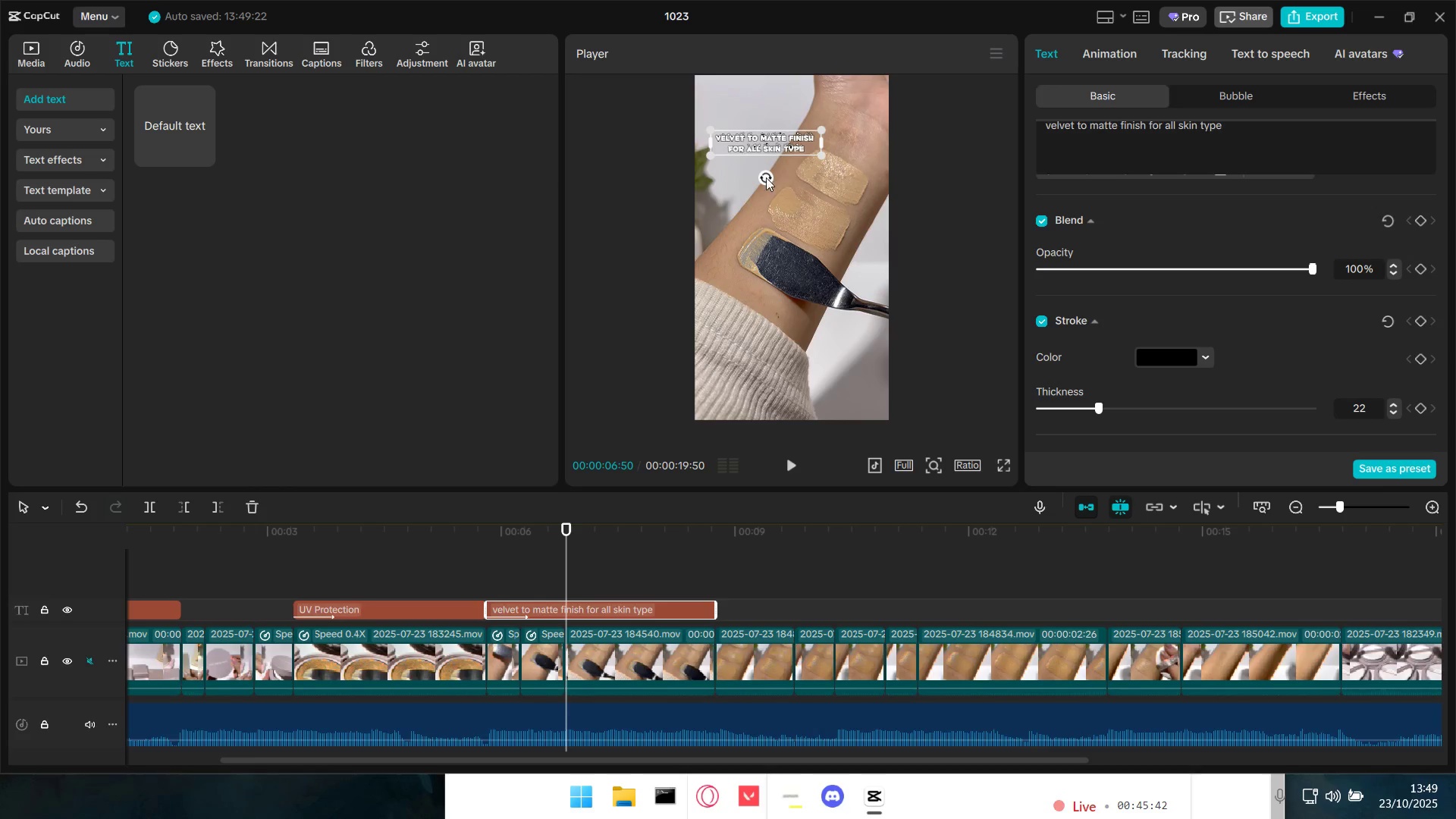 
left_click_drag(start_coordinate=[765, 177], to_coordinate=[809, 182])
 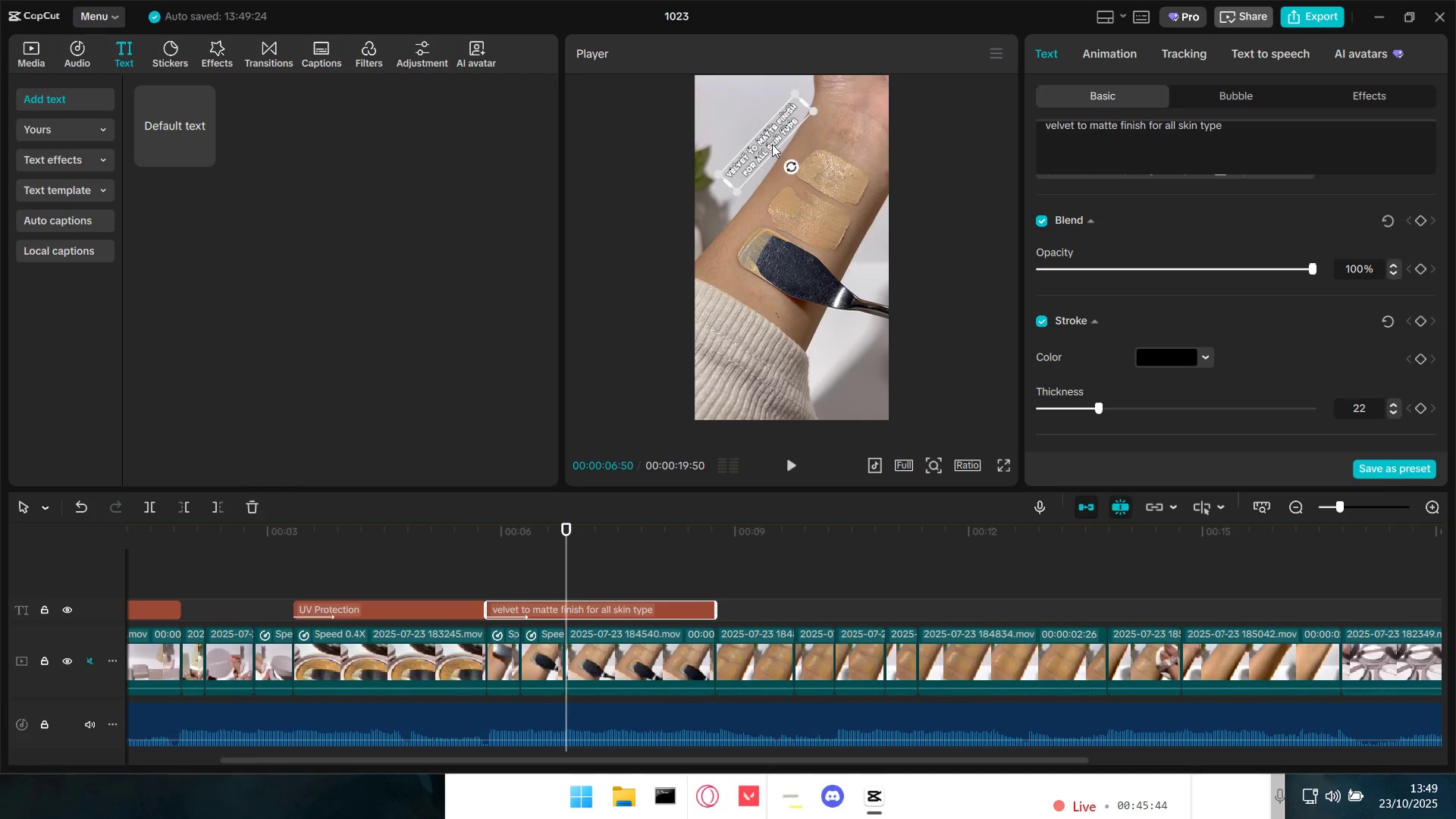 
left_click_drag(start_coordinate=[771, 144], to_coordinate=[760, 158])
 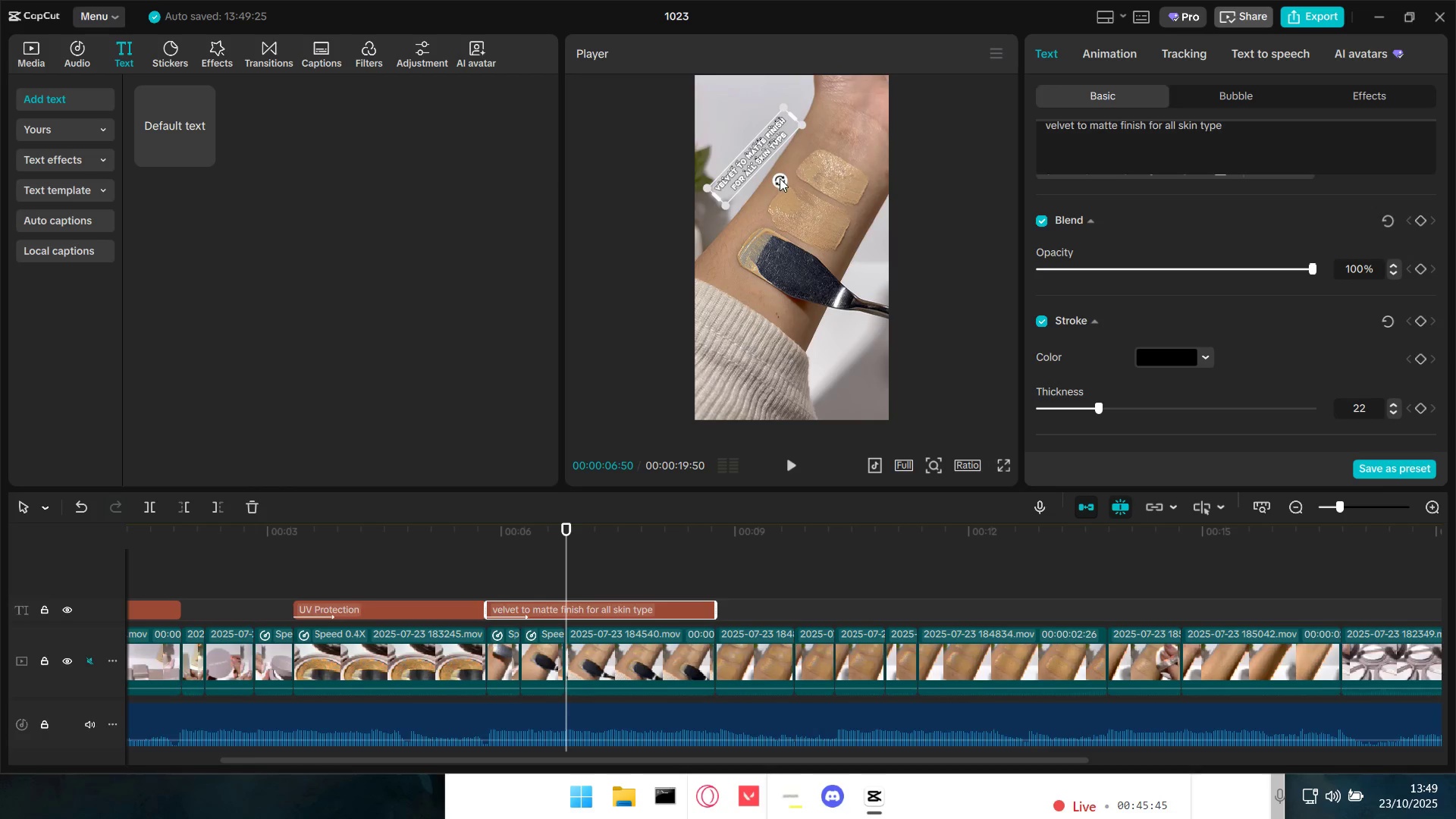 
left_click_drag(start_coordinate=[780, 178], to_coordinate=[784, 178])
 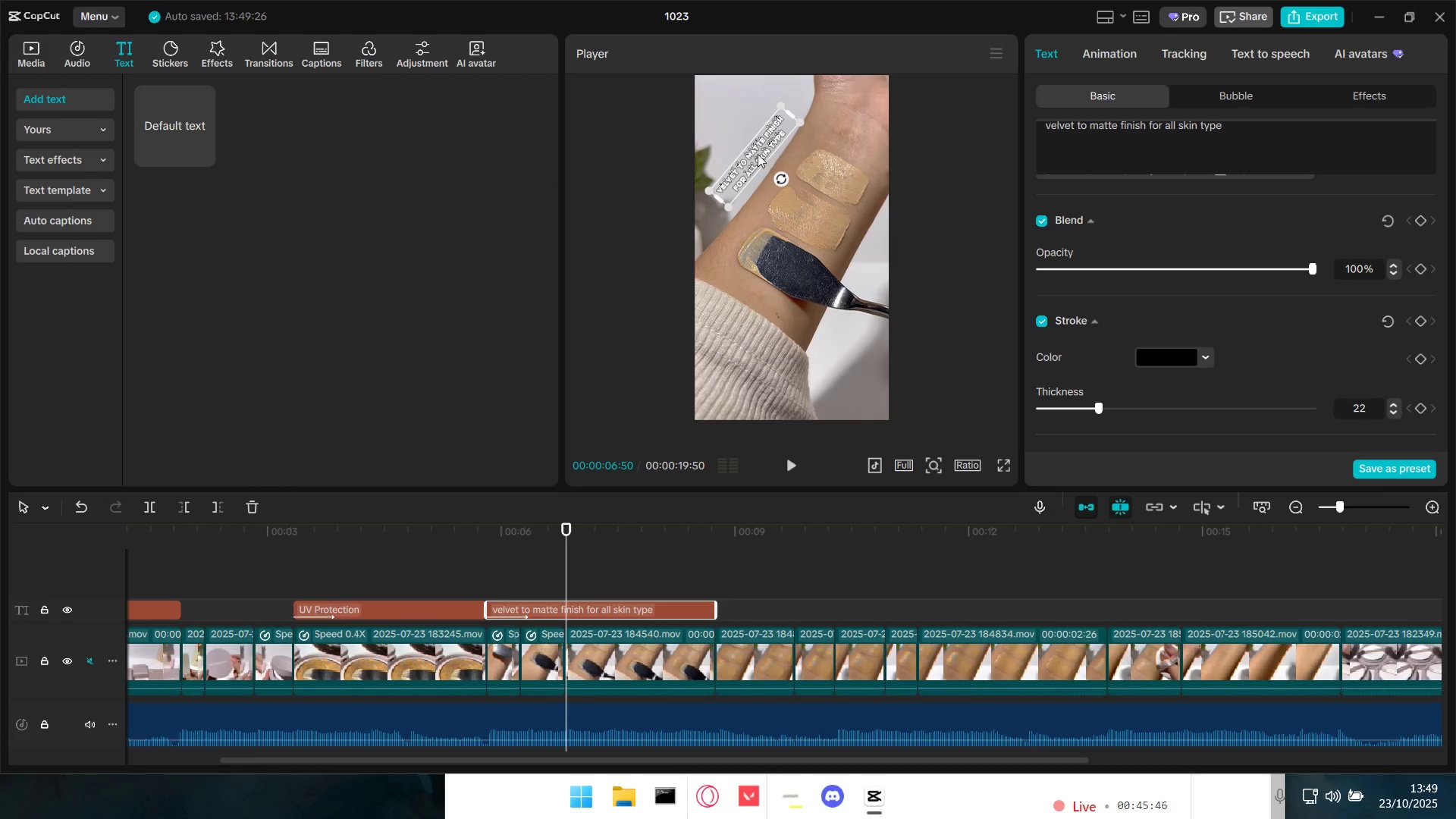 
left_click_drag(start_coordinate=[758, 154], to_coordinate=[754, 161])
 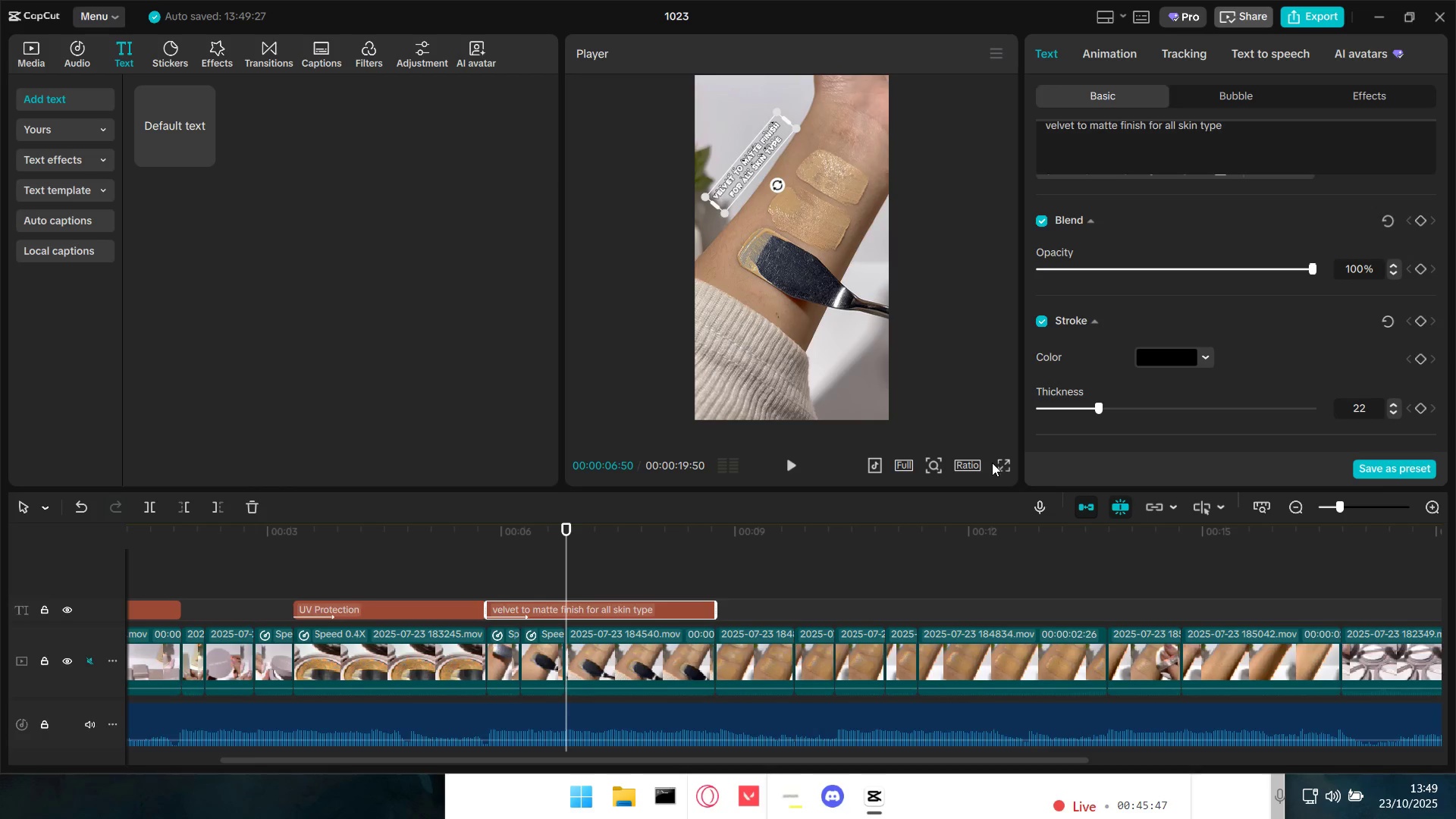 
left_click([1007, 458])
 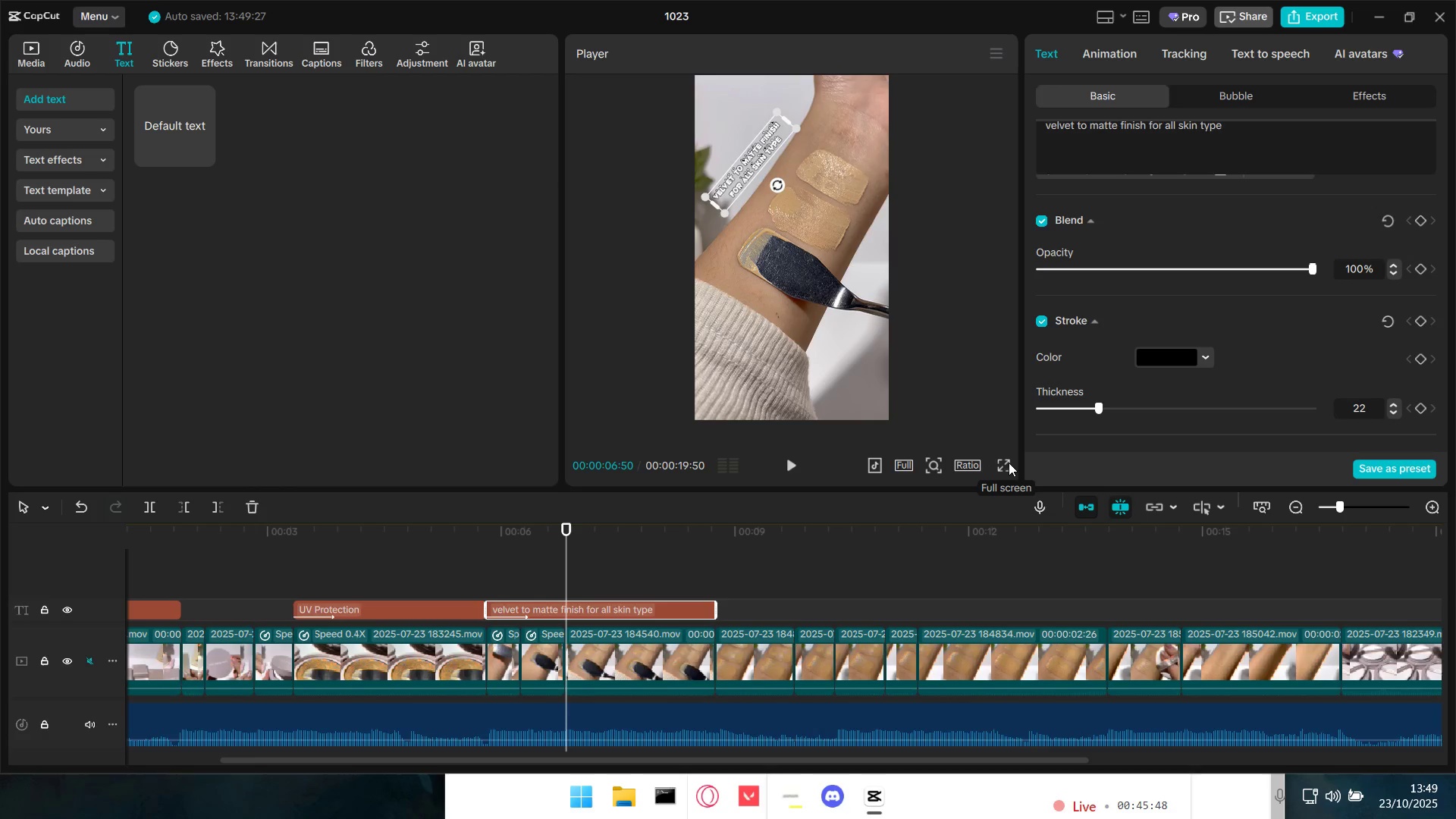 
left_click([1009, 465])
 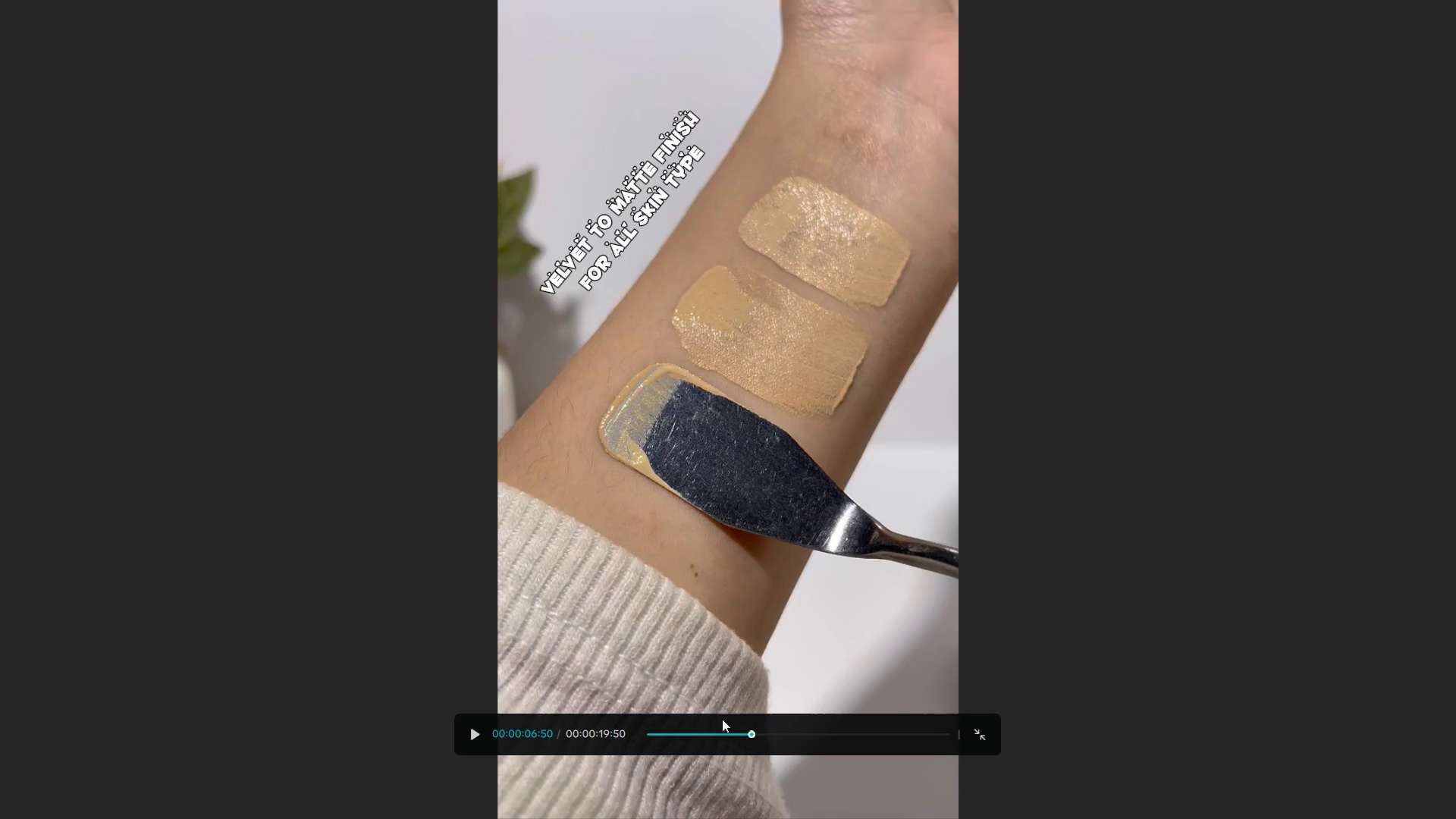 
left_click([715, 734])
 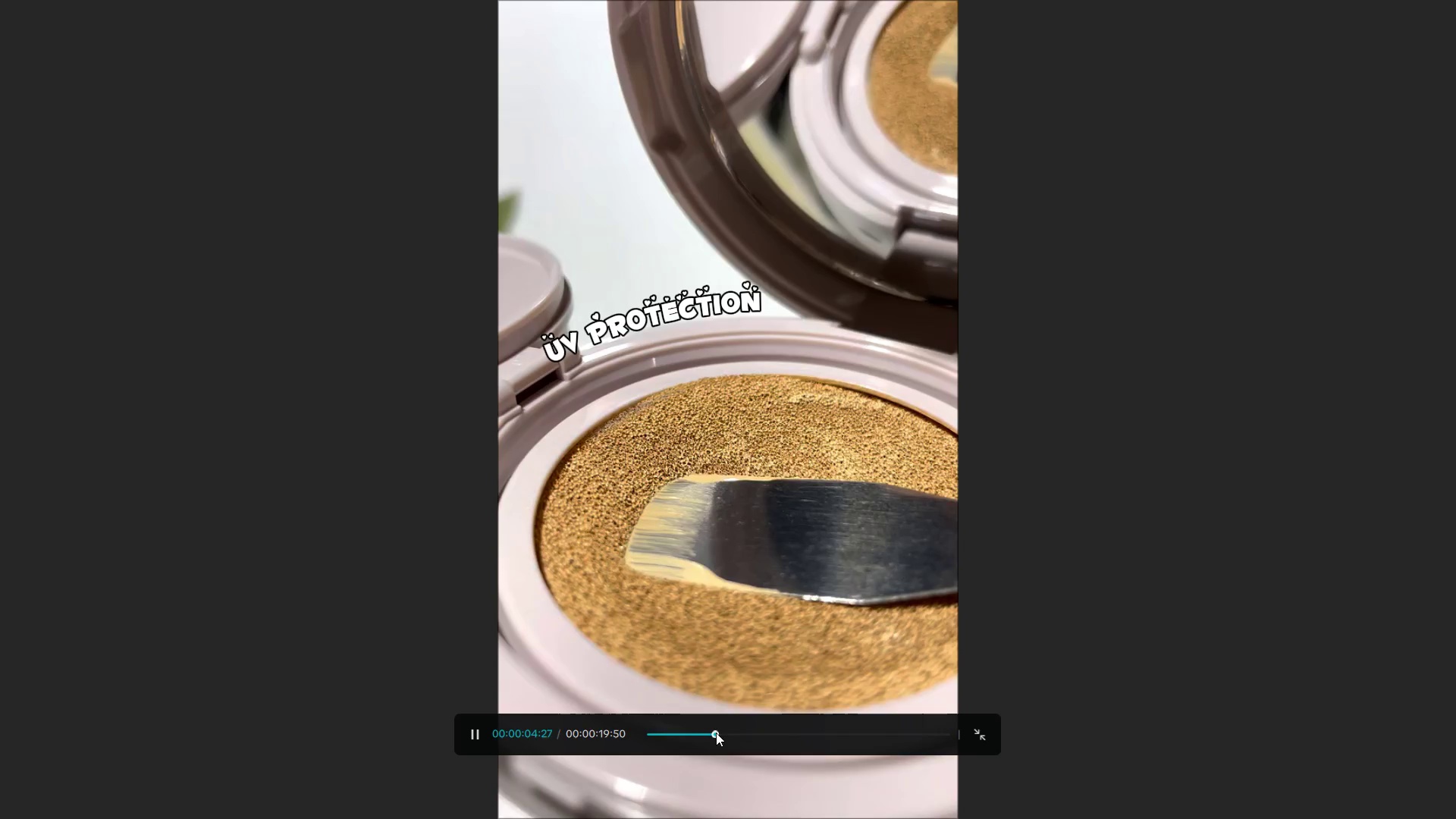 
key(Space)
 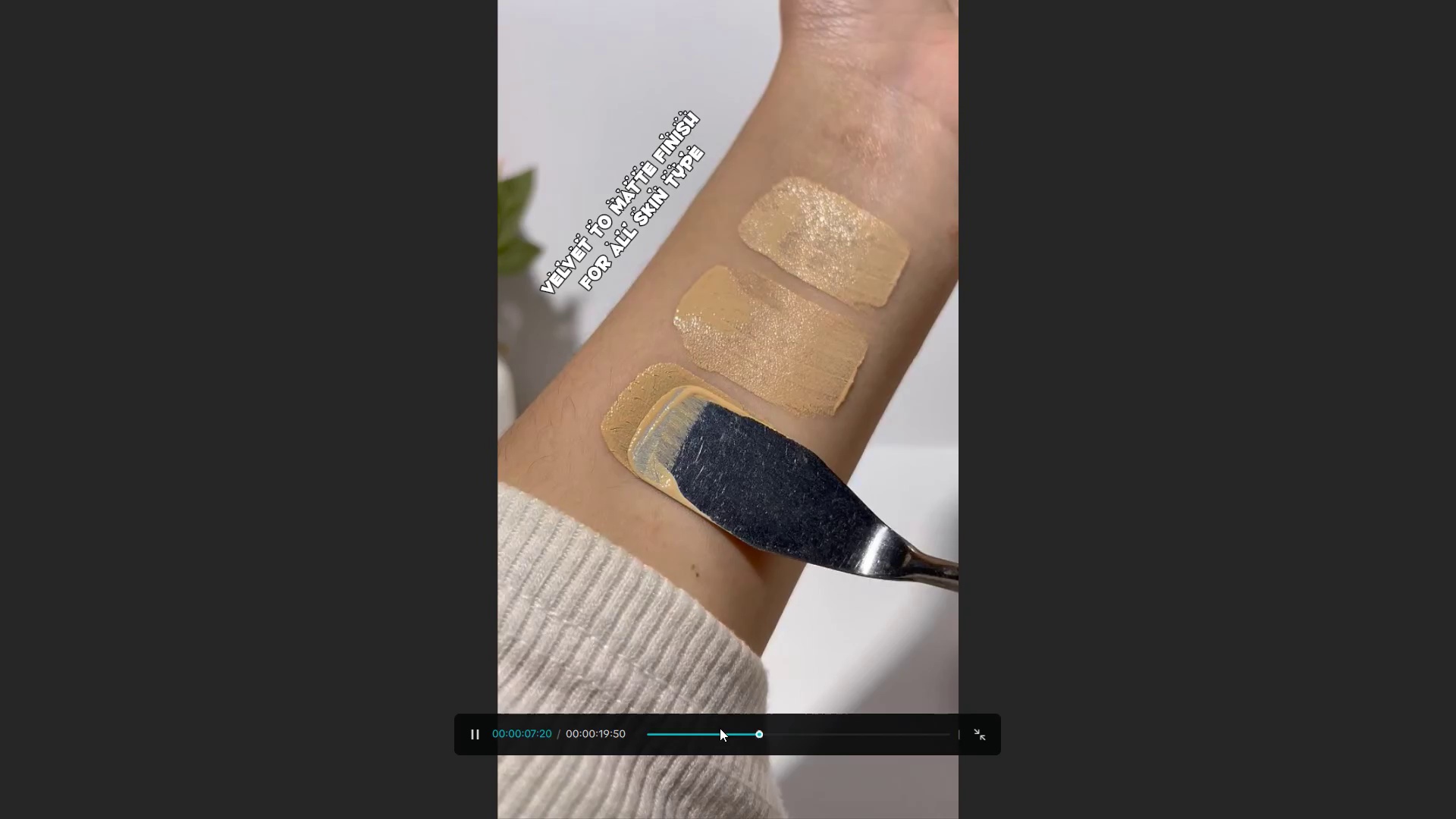 
key(Space)
 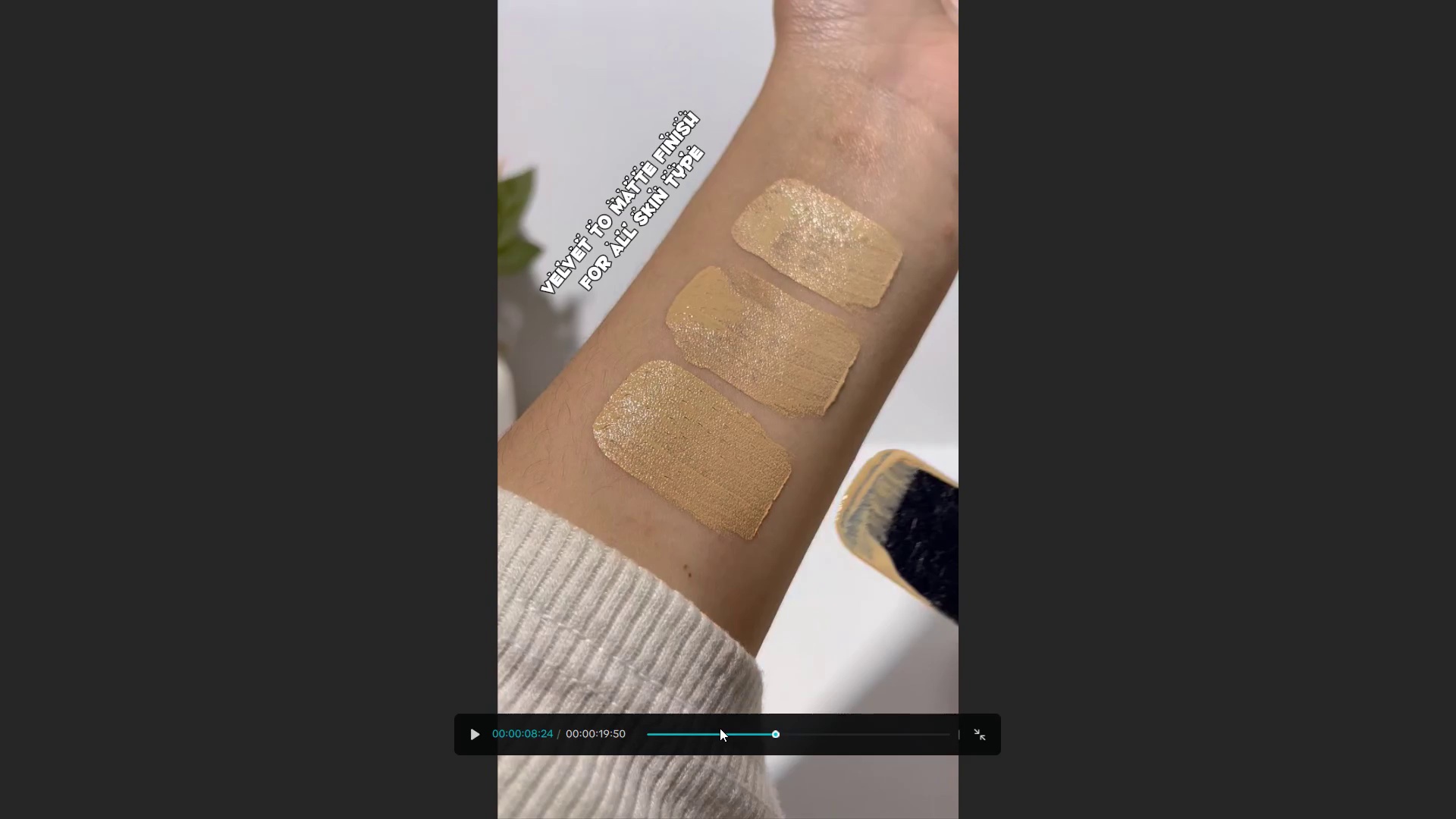 
key(Space)
 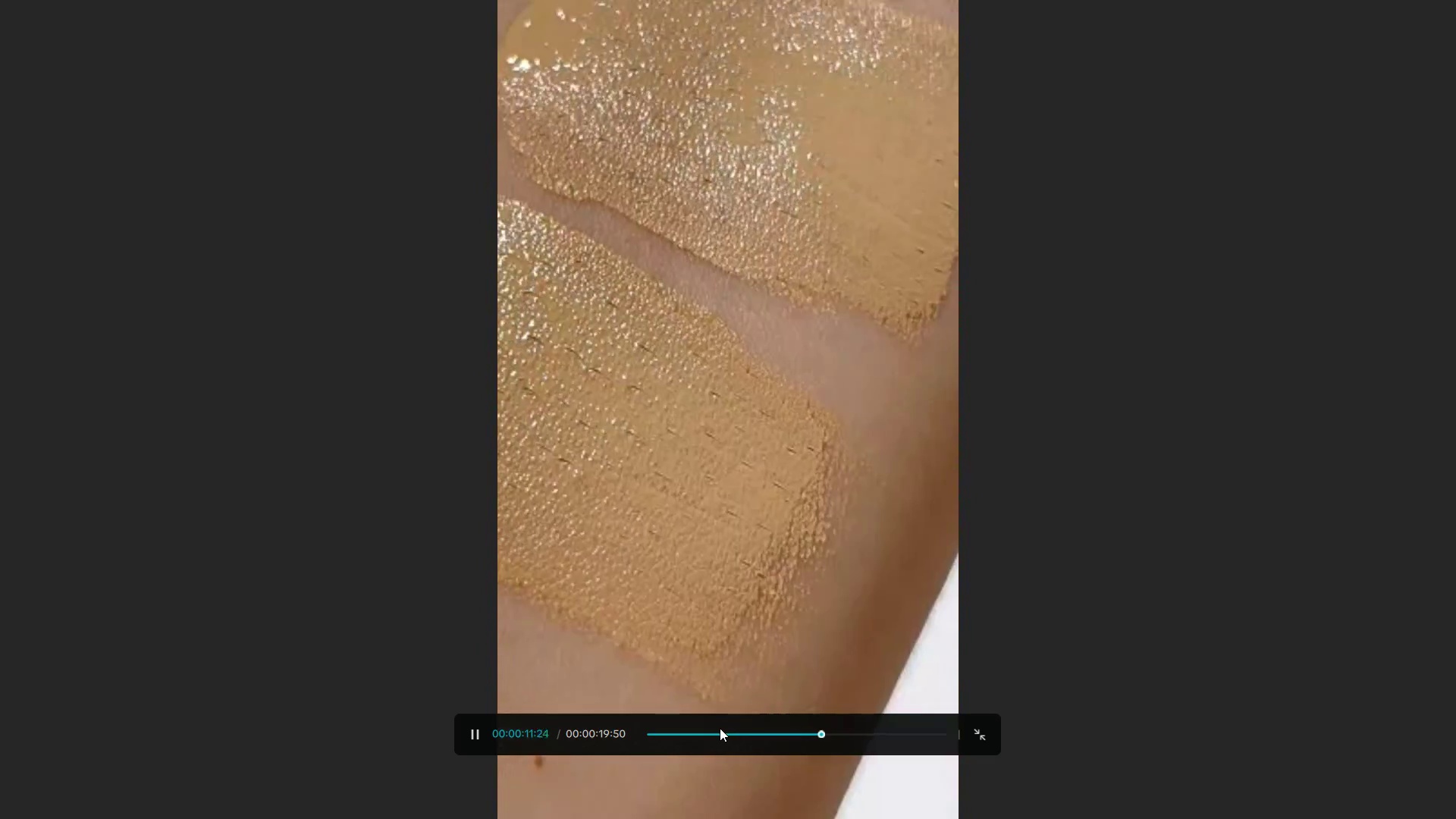 
wait(8.08)
 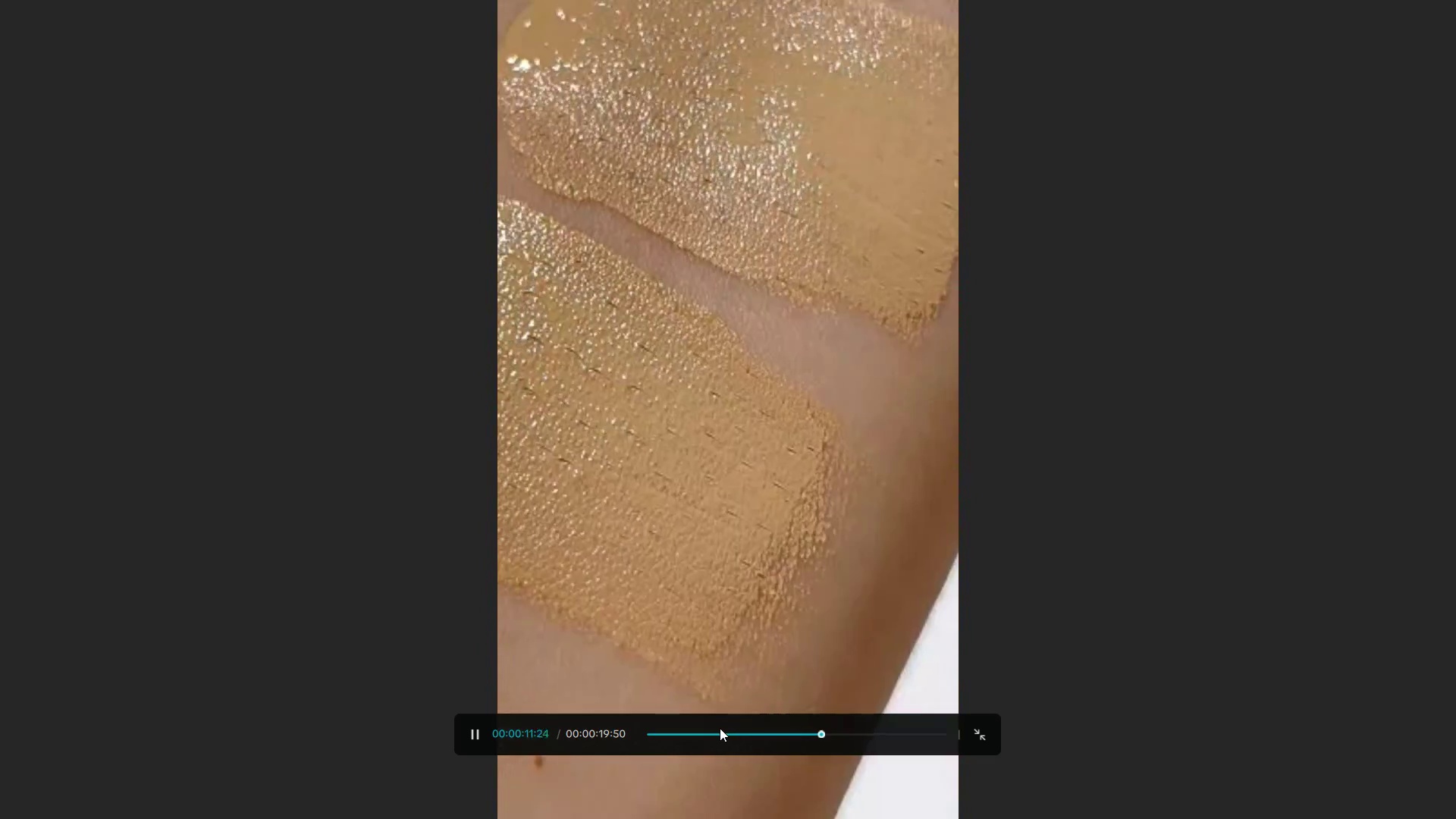 
key(Space)
 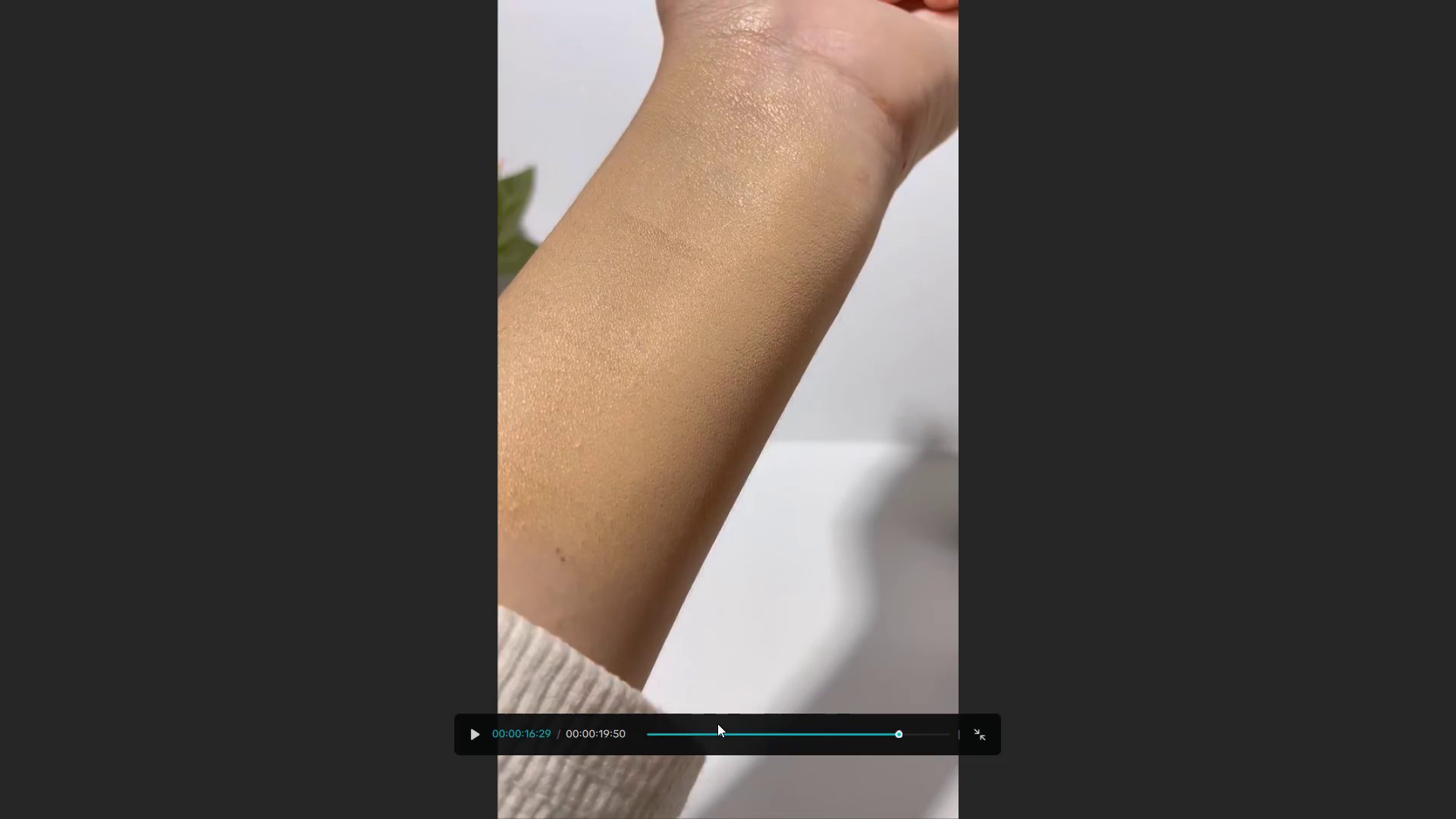 
key(Escape)
 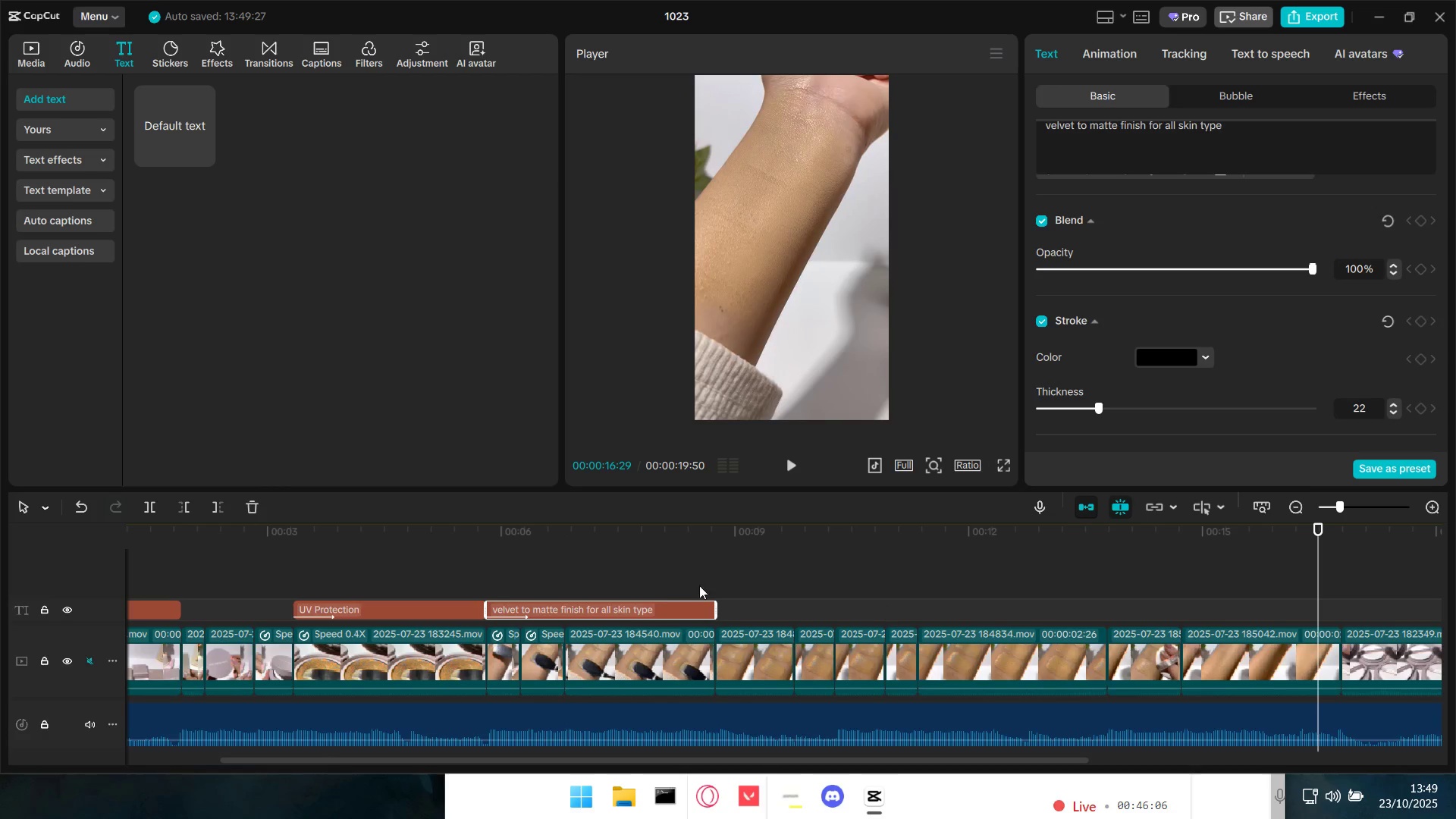 
left_click_drag(start_coordinate=[633, 606], to_coordinate=[1330, 610])
 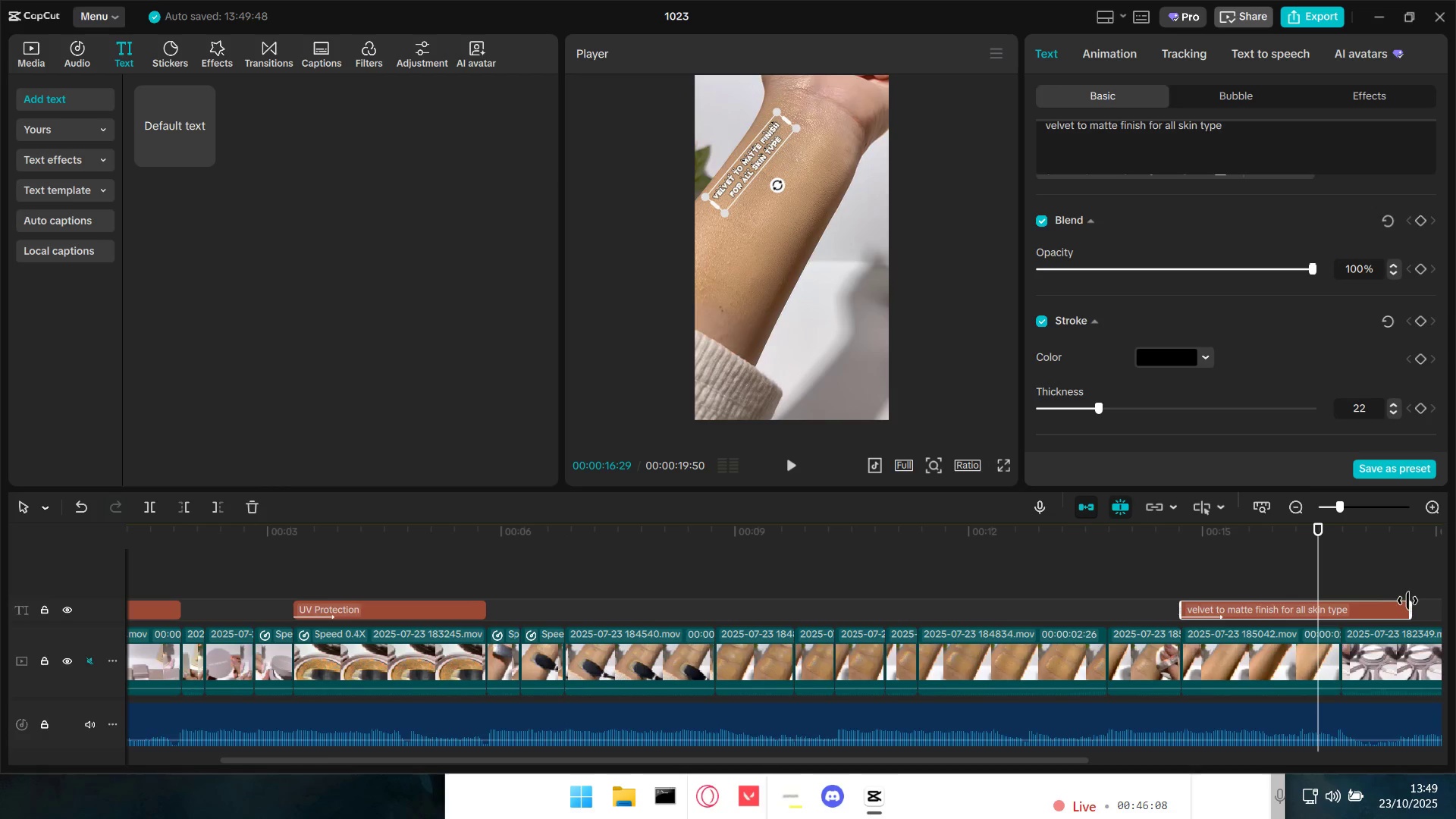 
left_click_drag(start_coordinate=[1408, 605], to_coordinate=[1338, 610])
 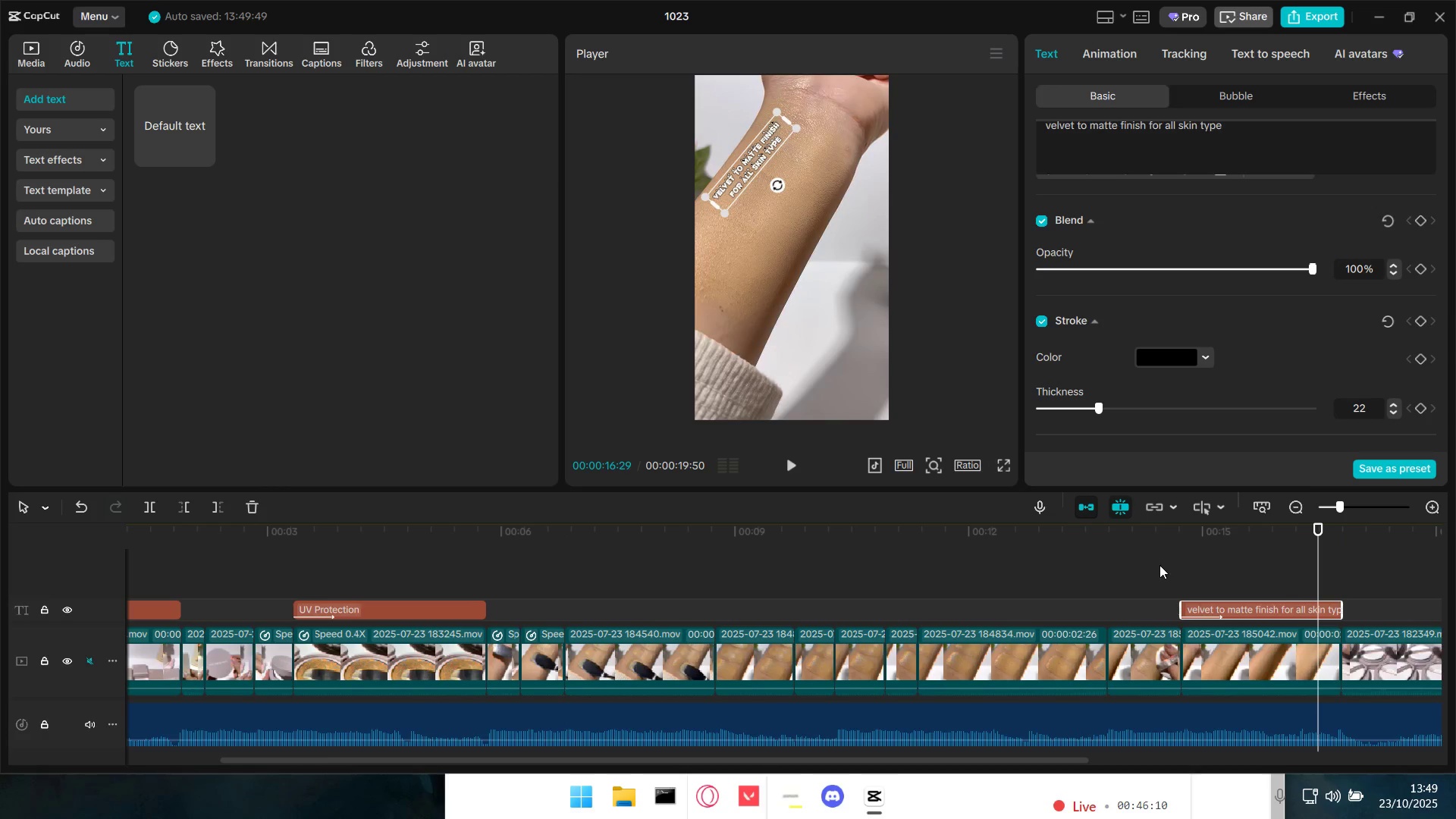 
left_click([1156, 565])
 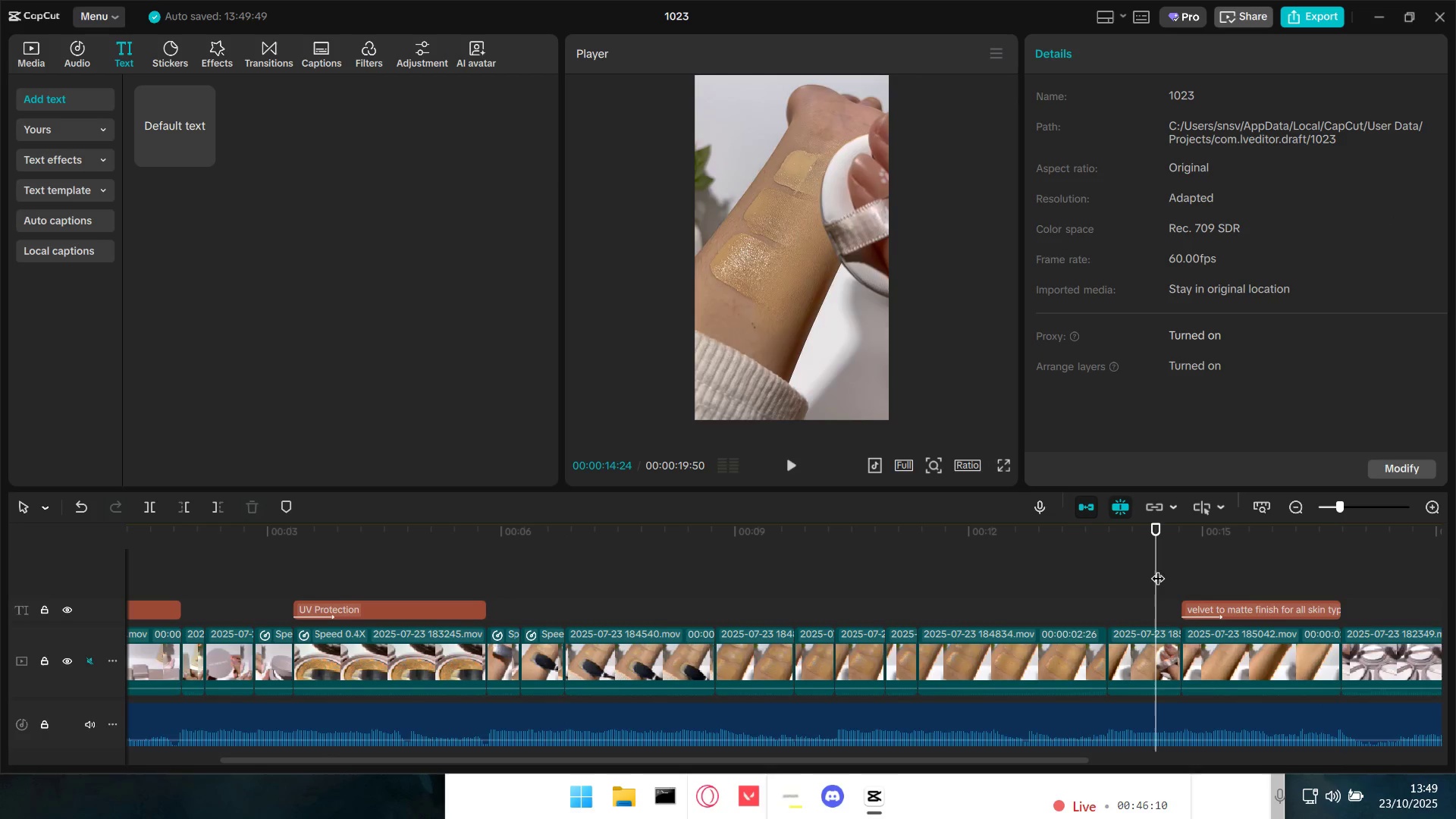 
key(Space)
 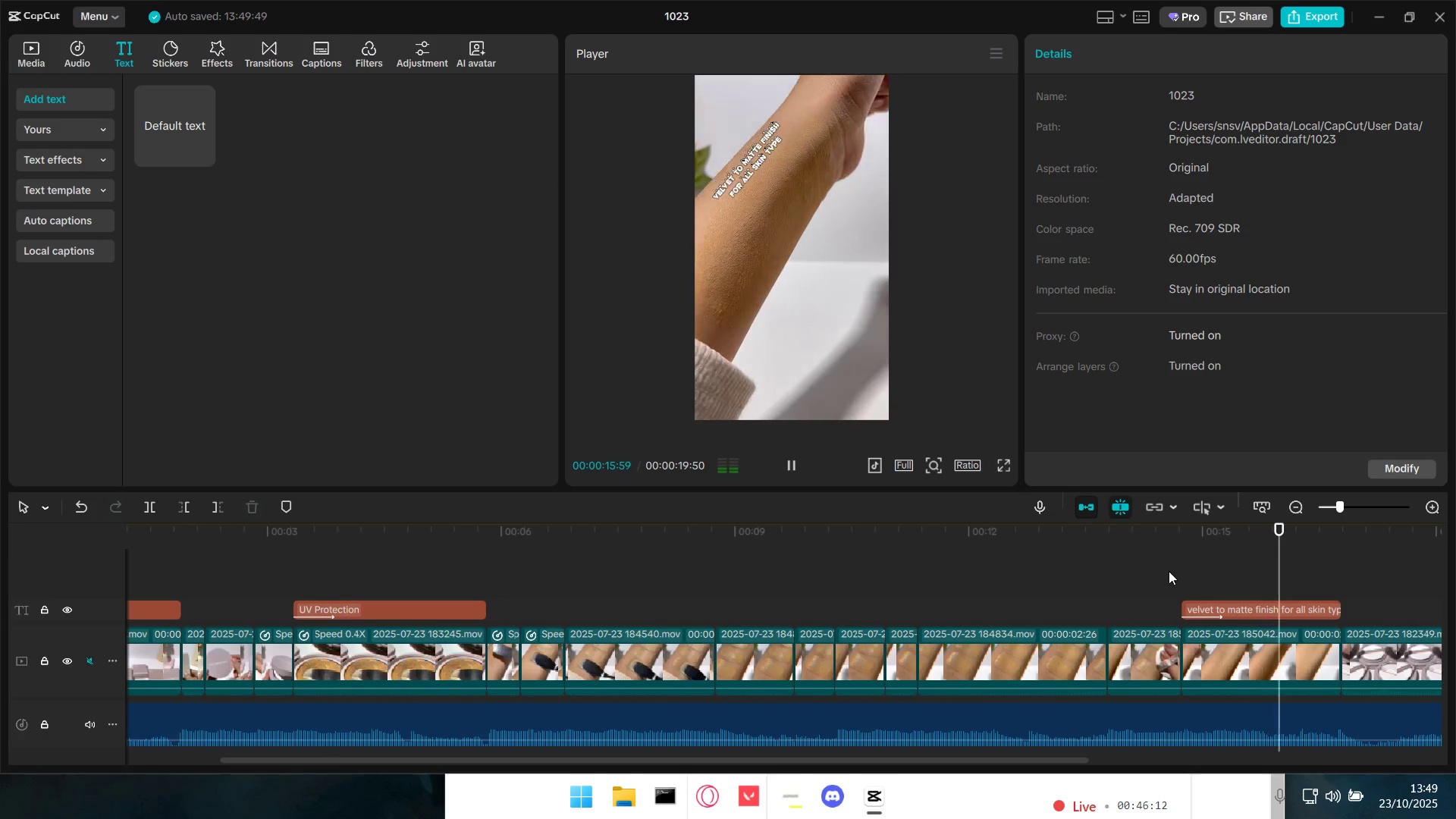 
key(Space)
 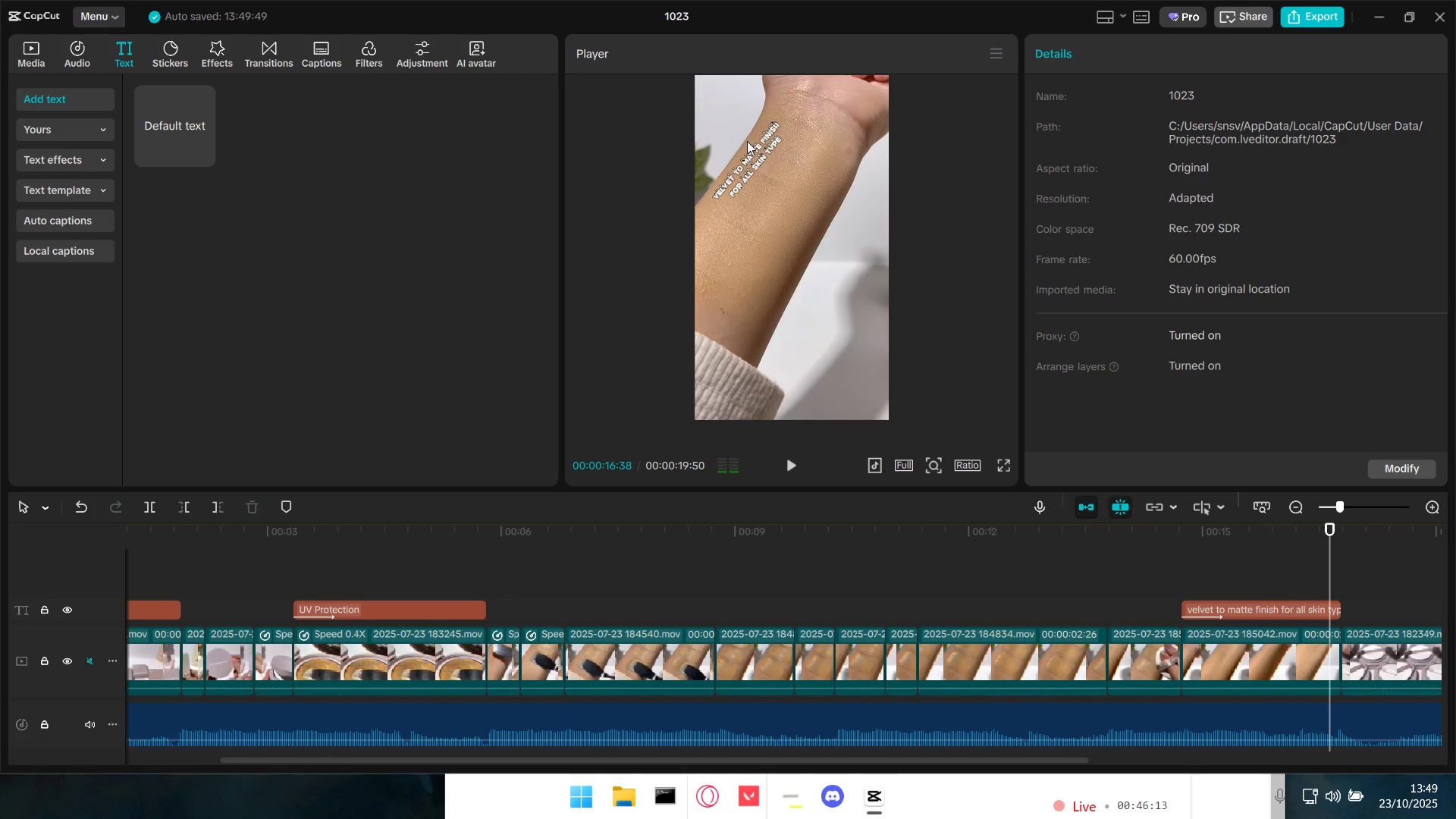 
left_click([748, 143])
 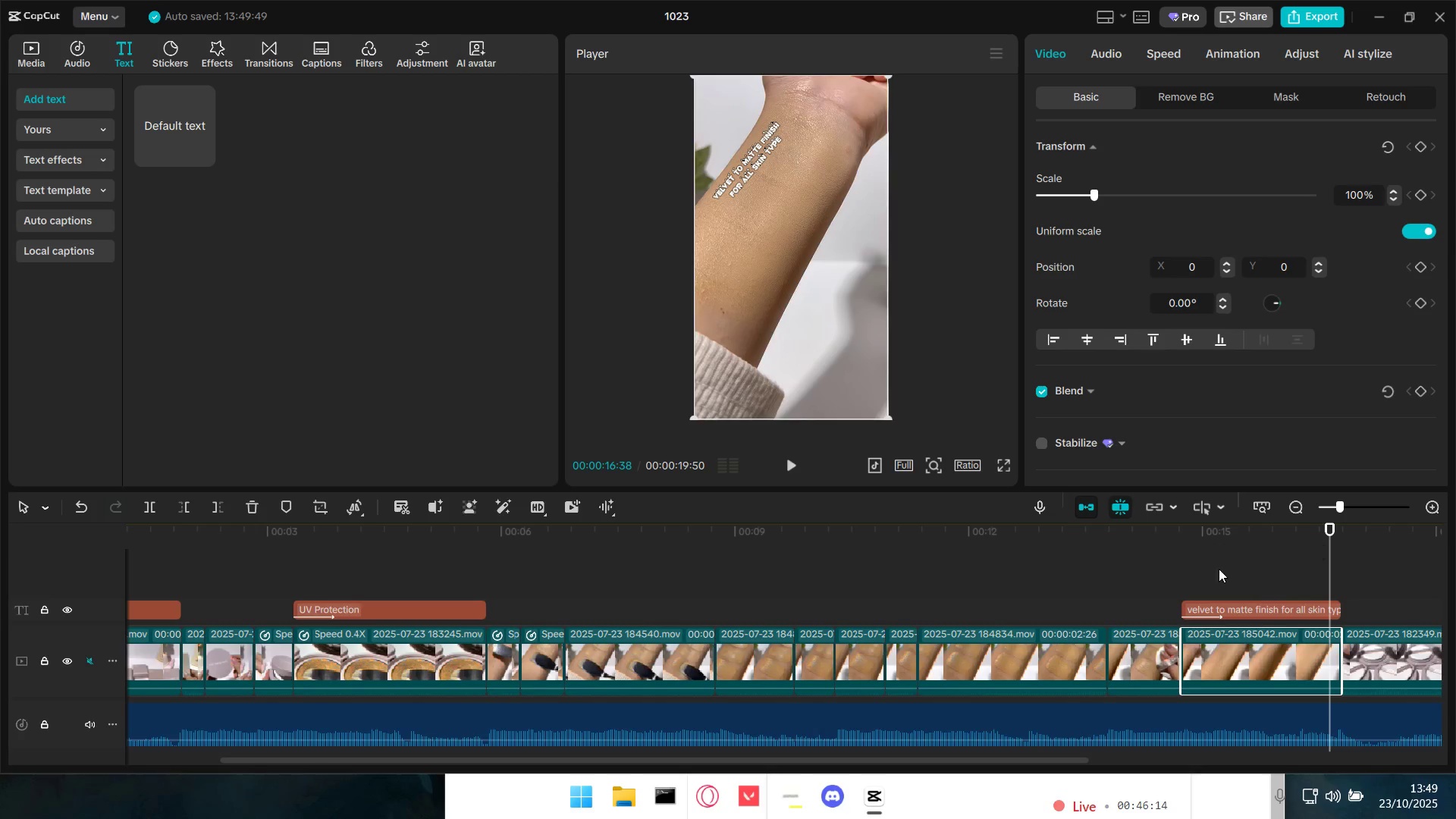 
double_click([1263, 607])
 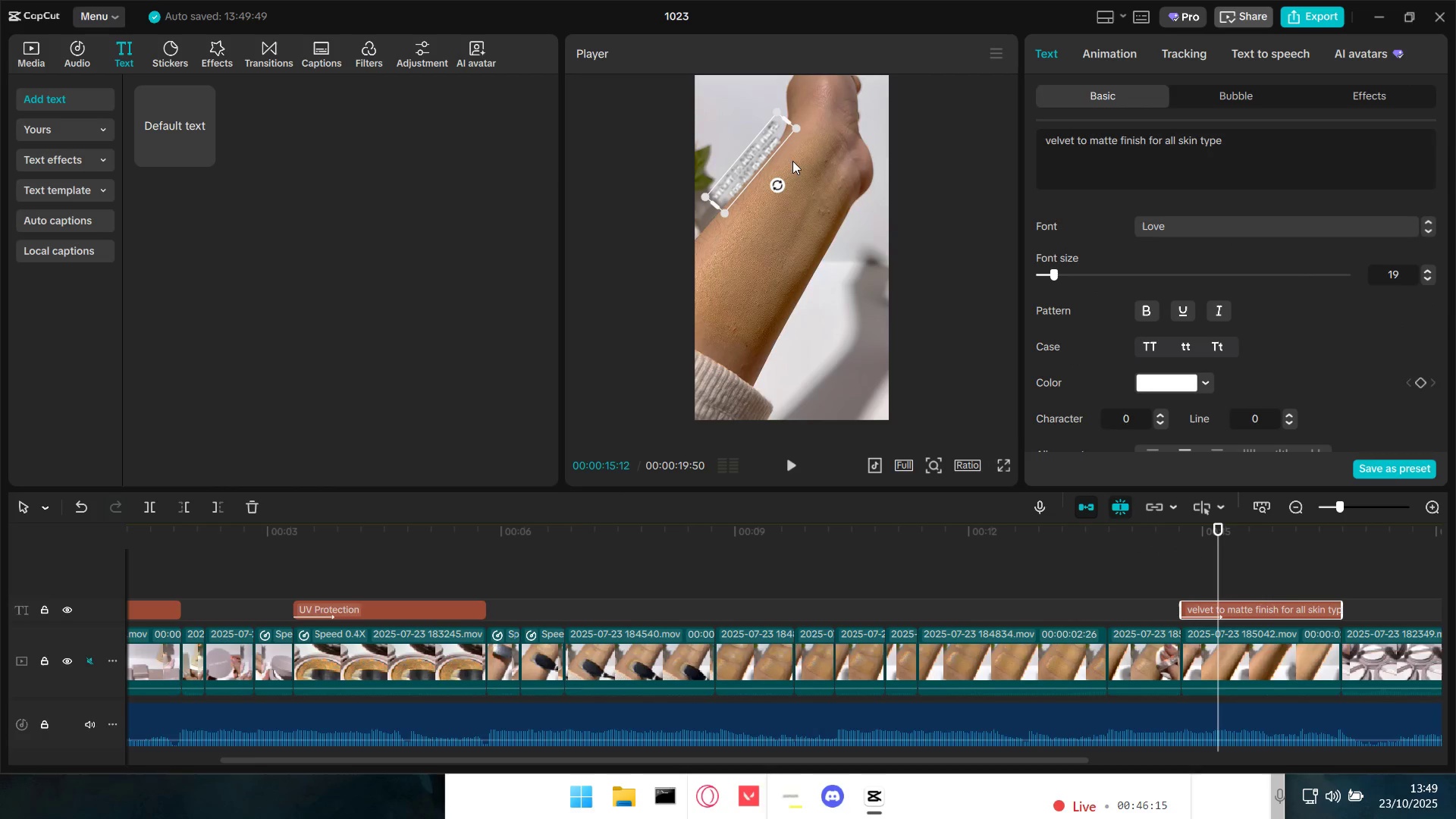 
left_click_drag(start_coordinate=[779, 188], to_coordinate=[752, 196])
 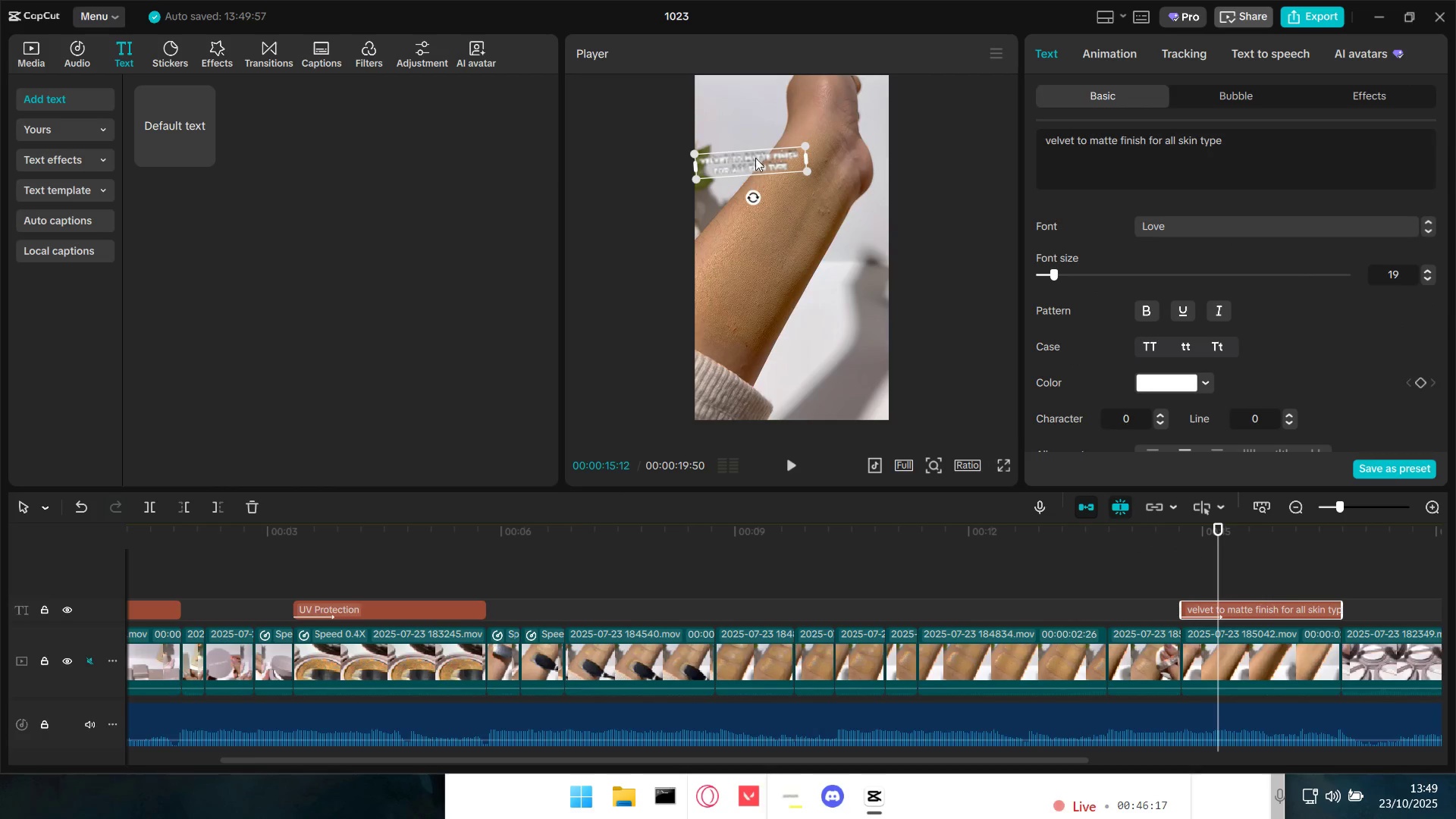 
left_click_drag(start_coordinate=[756, 158], to_coordinate=[846, 349])
 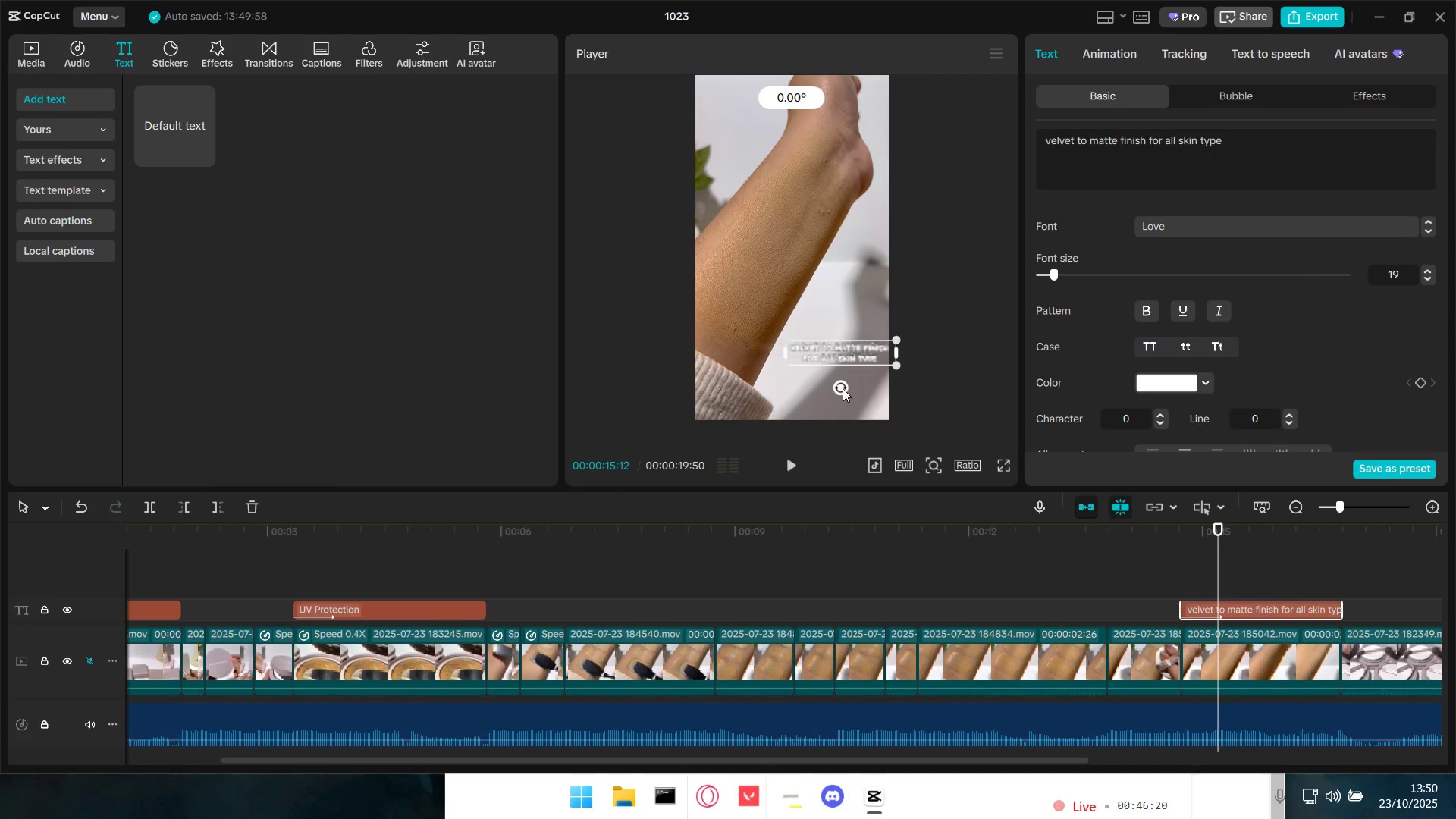 
left_click_drag(start_coordinate=[852, 352], to_coordinate=[852, 328])
 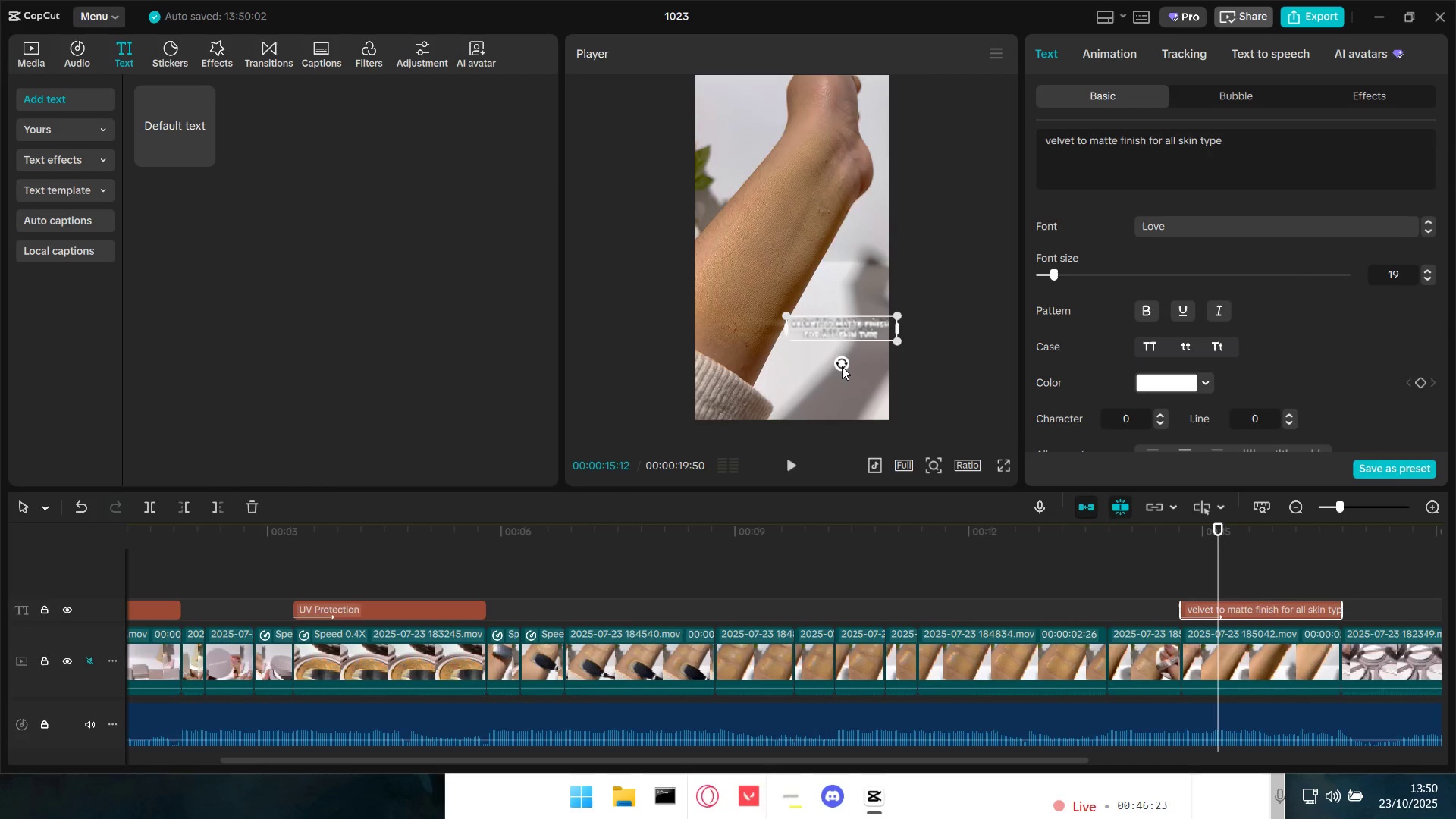 
left_click_drag(start_coordinate=[842, 366], to_coordinate=[878, 352])
 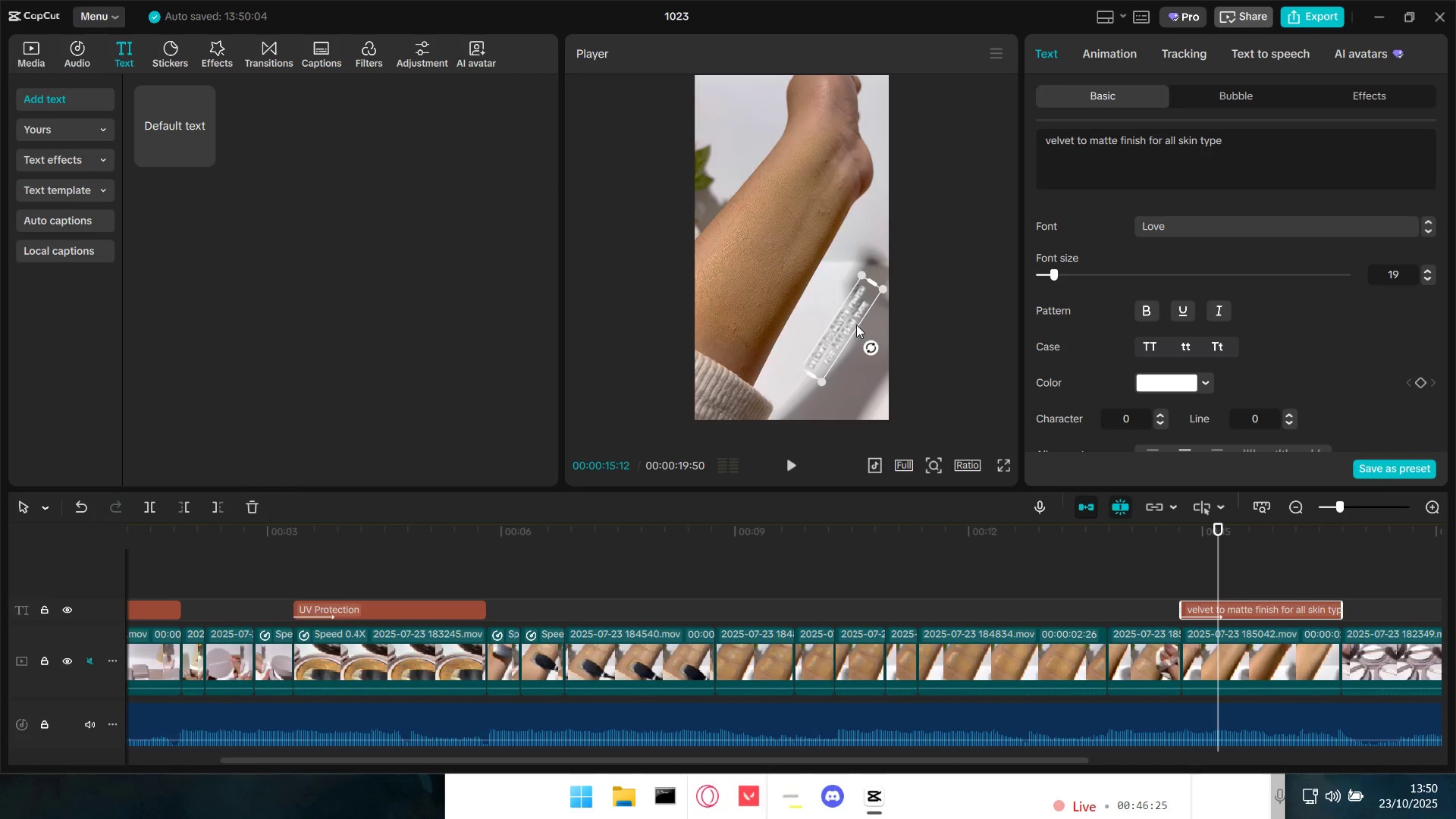 
left_click_drag(start_coordinate=[852, 326], to_coordinate=[848, 315])
 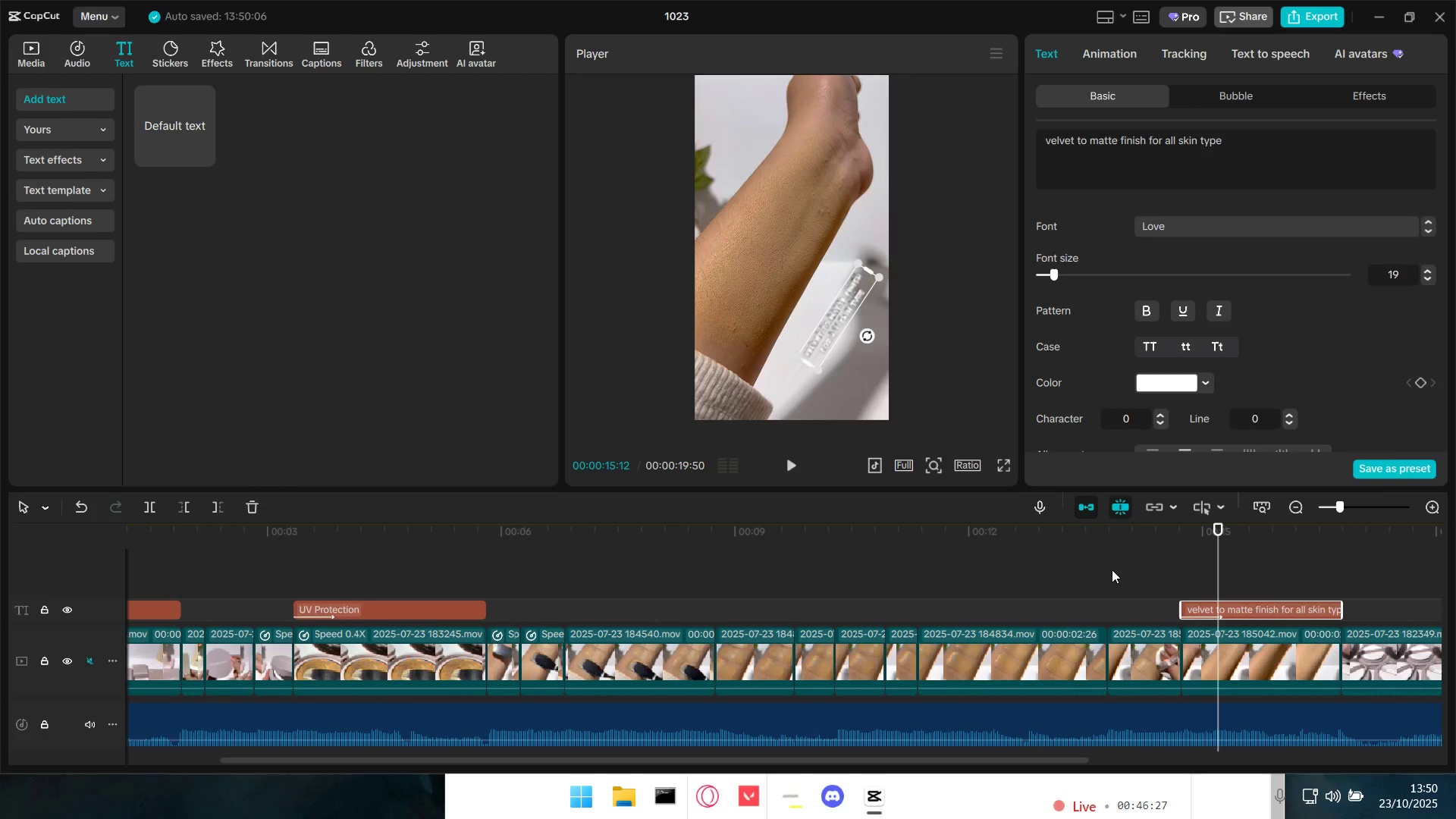 
key(Space)
 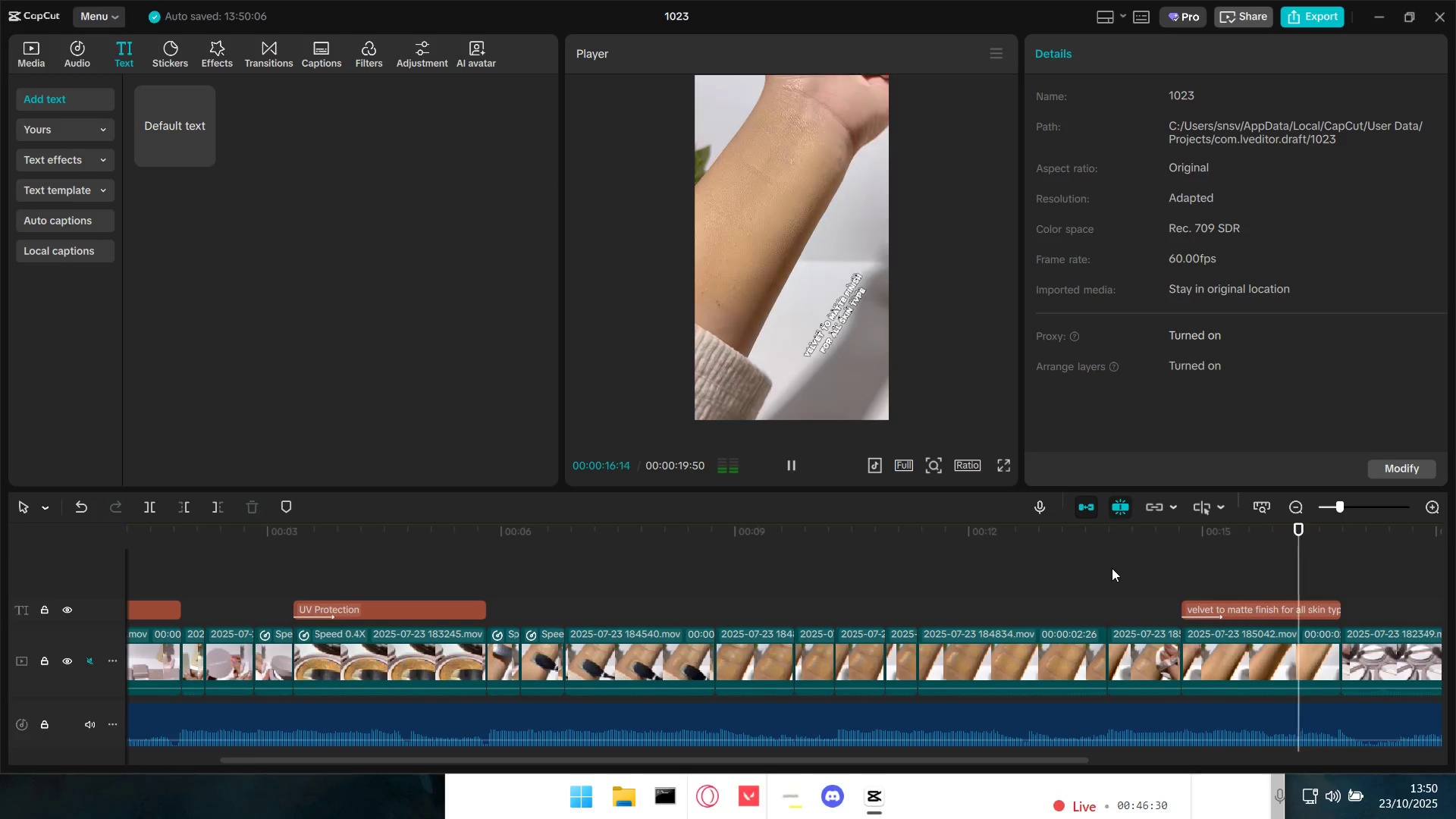 
key(Space)
 